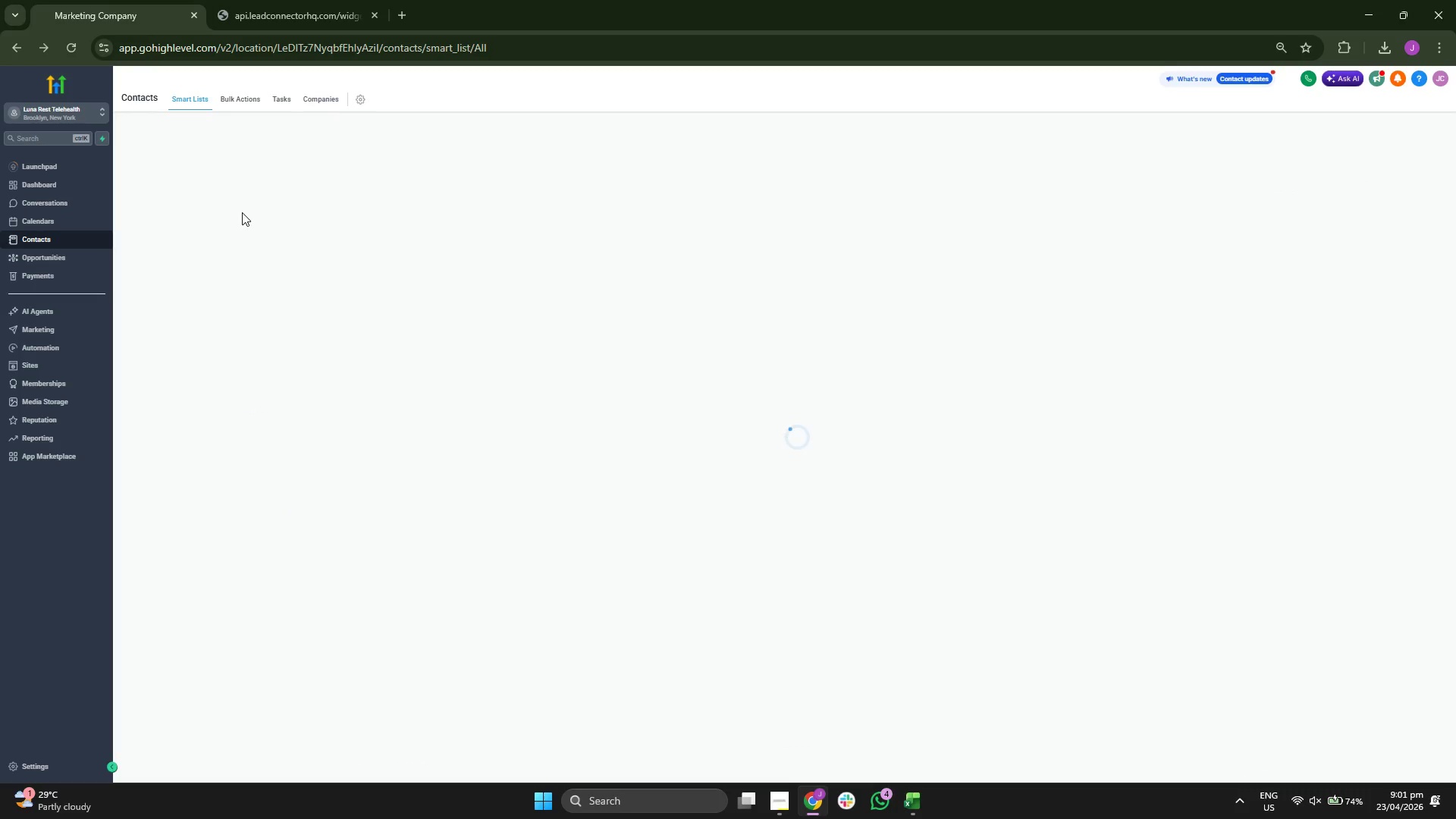 
left_click([1414, 131])
 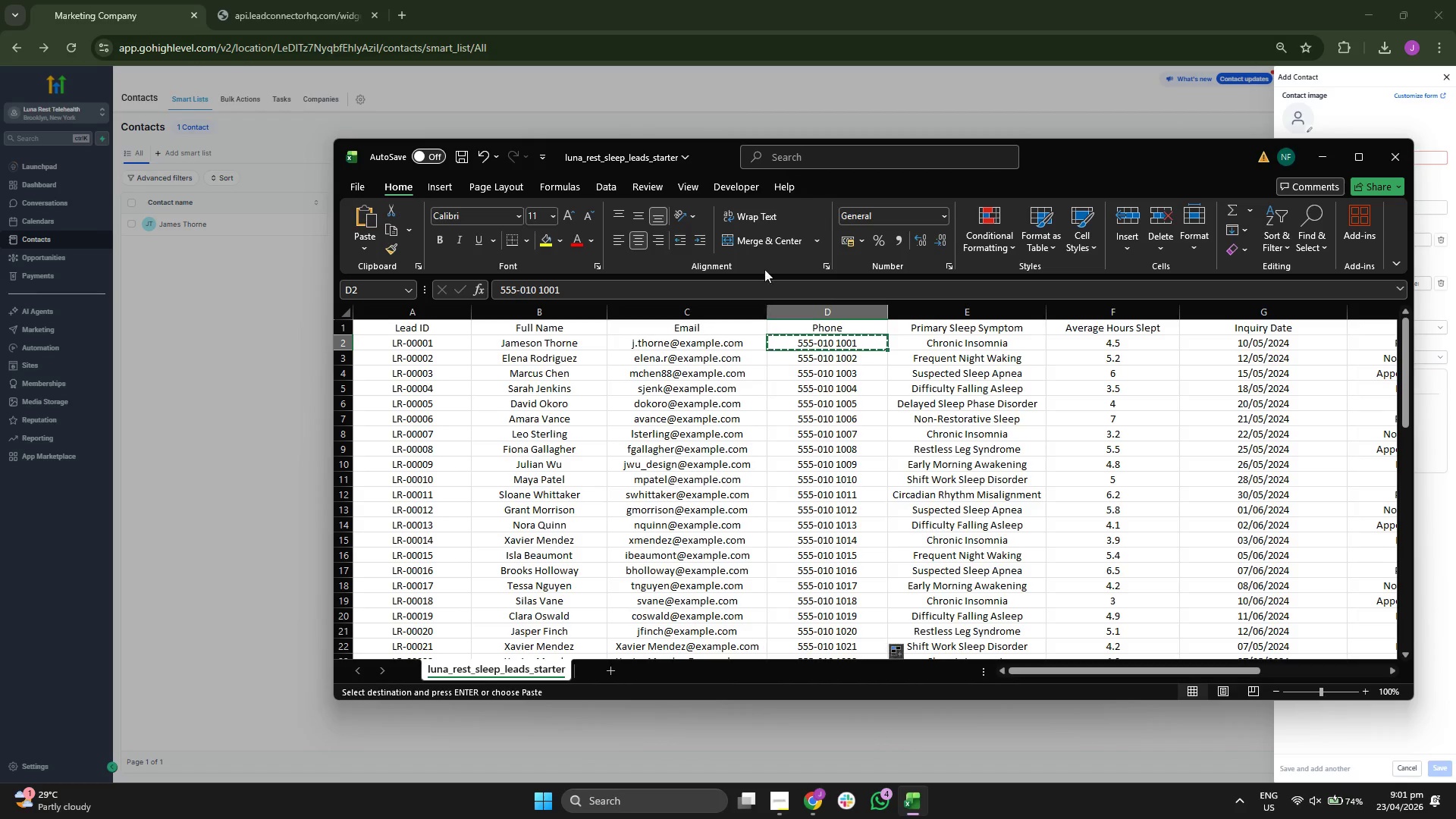 
left_click_drag(start_coordinate=[1083, 149], to_coordinate=[894, 130])
 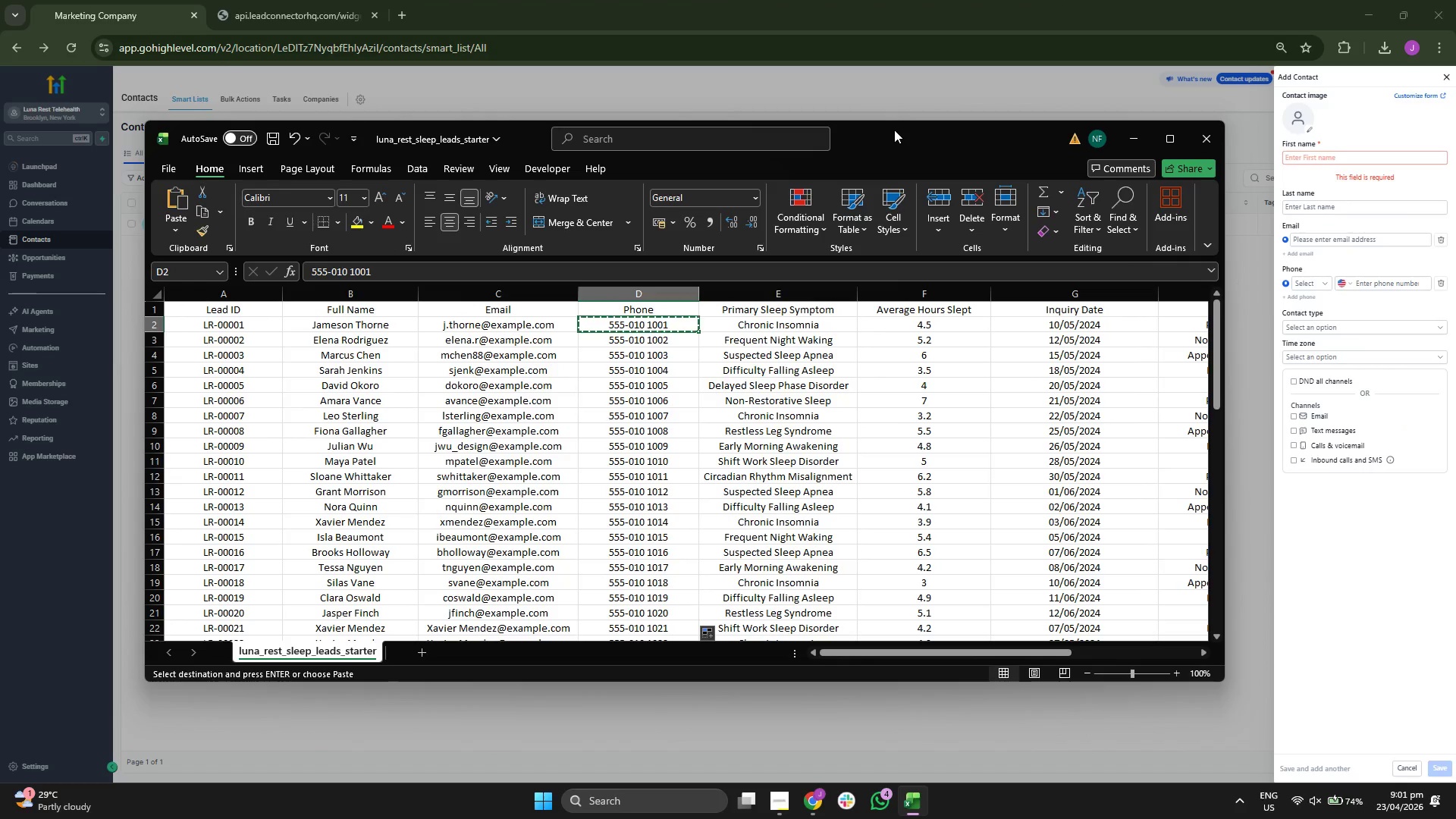 
key(ArrowLeft)
 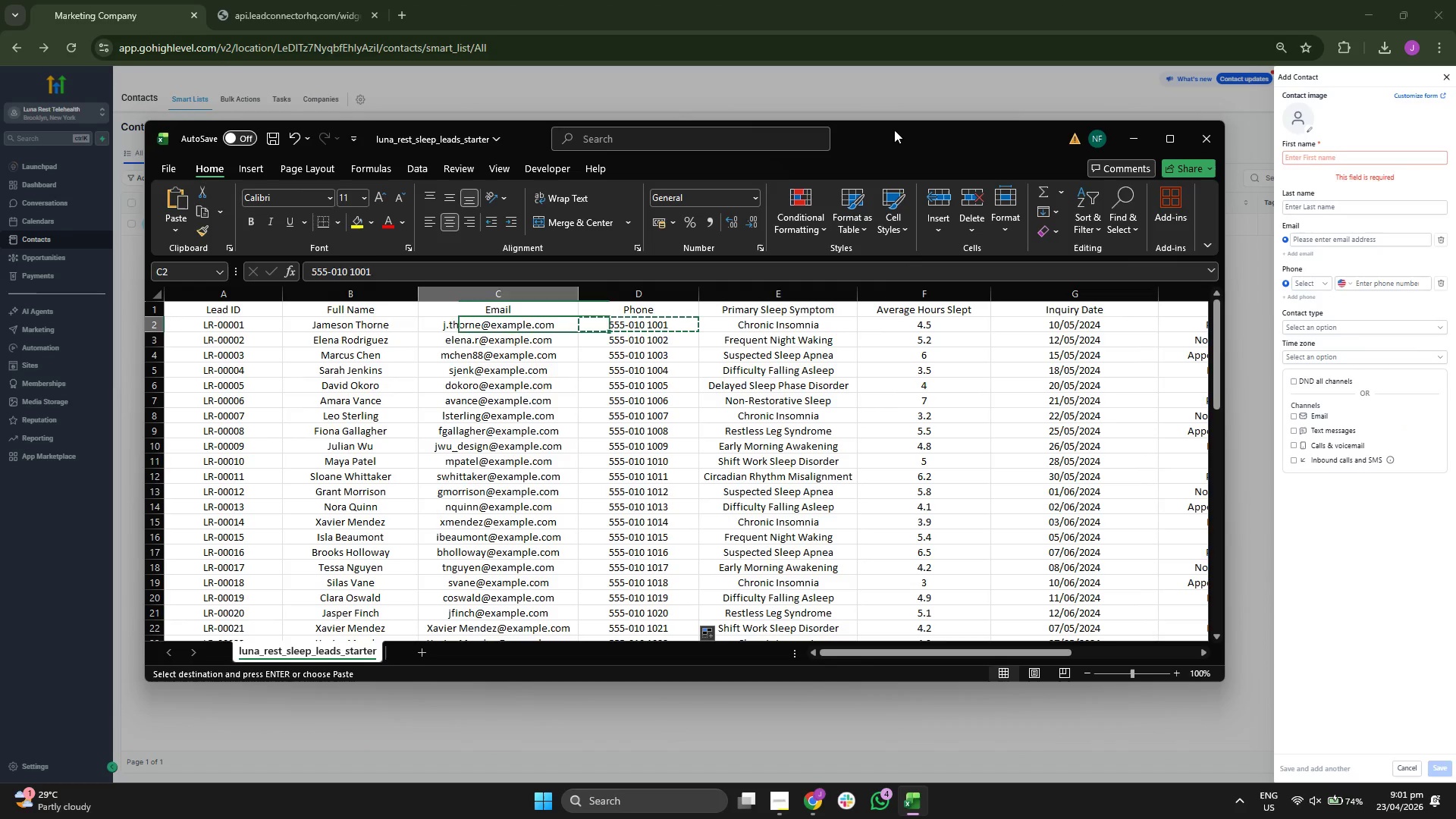 
key(ArrowLeft)
 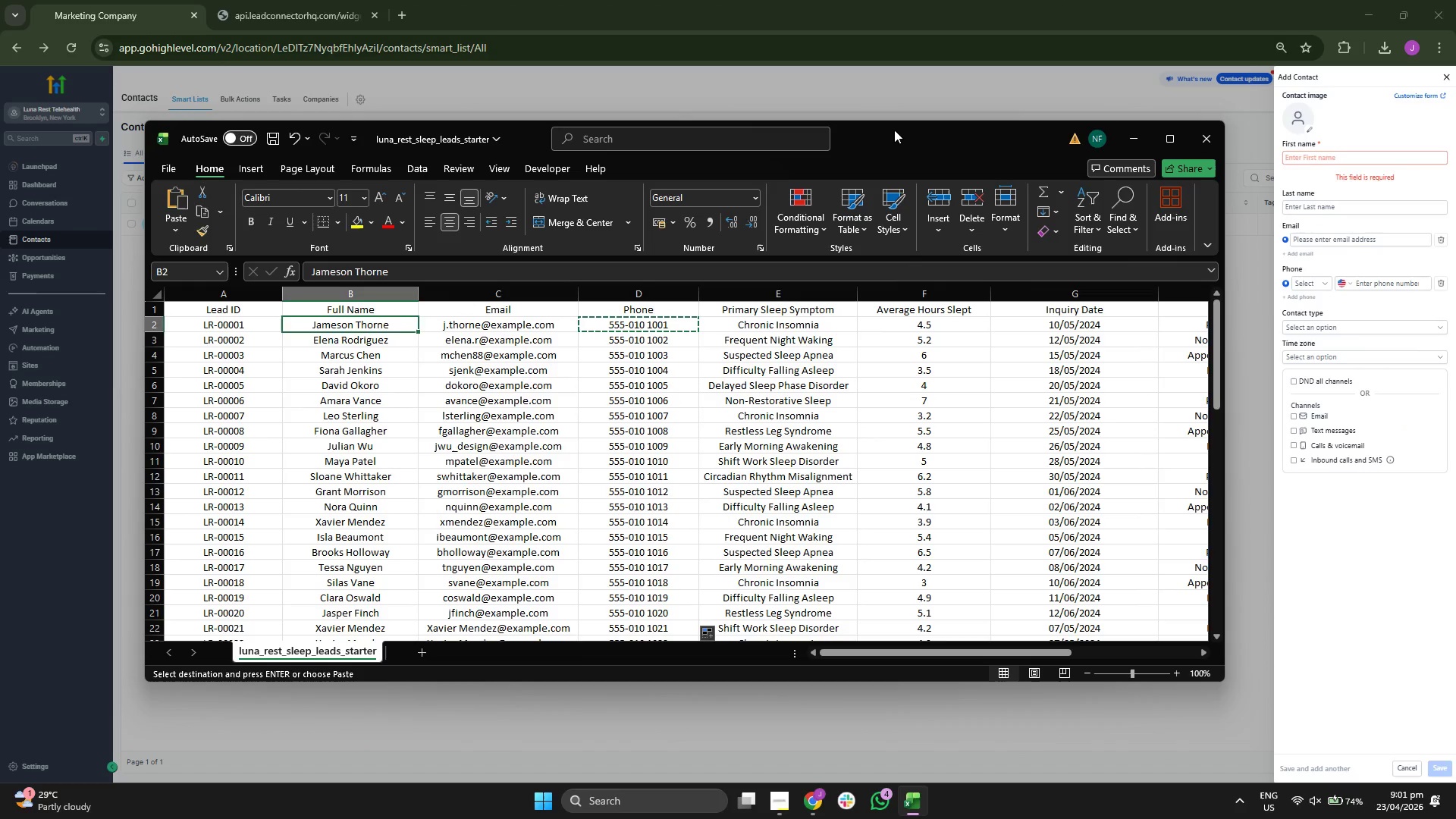 
key(ArrowDown)
 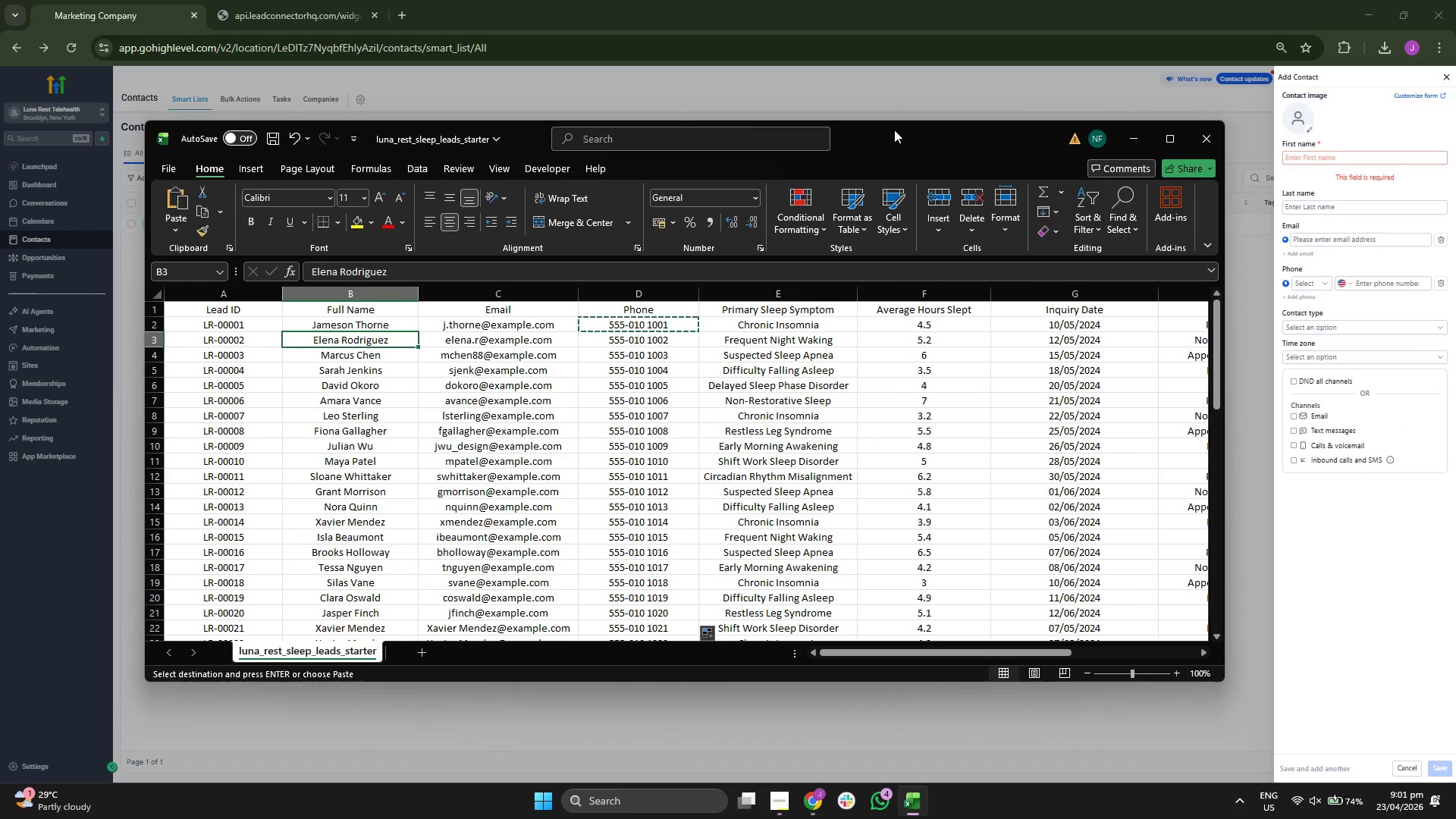 
key(ArrowRight)
 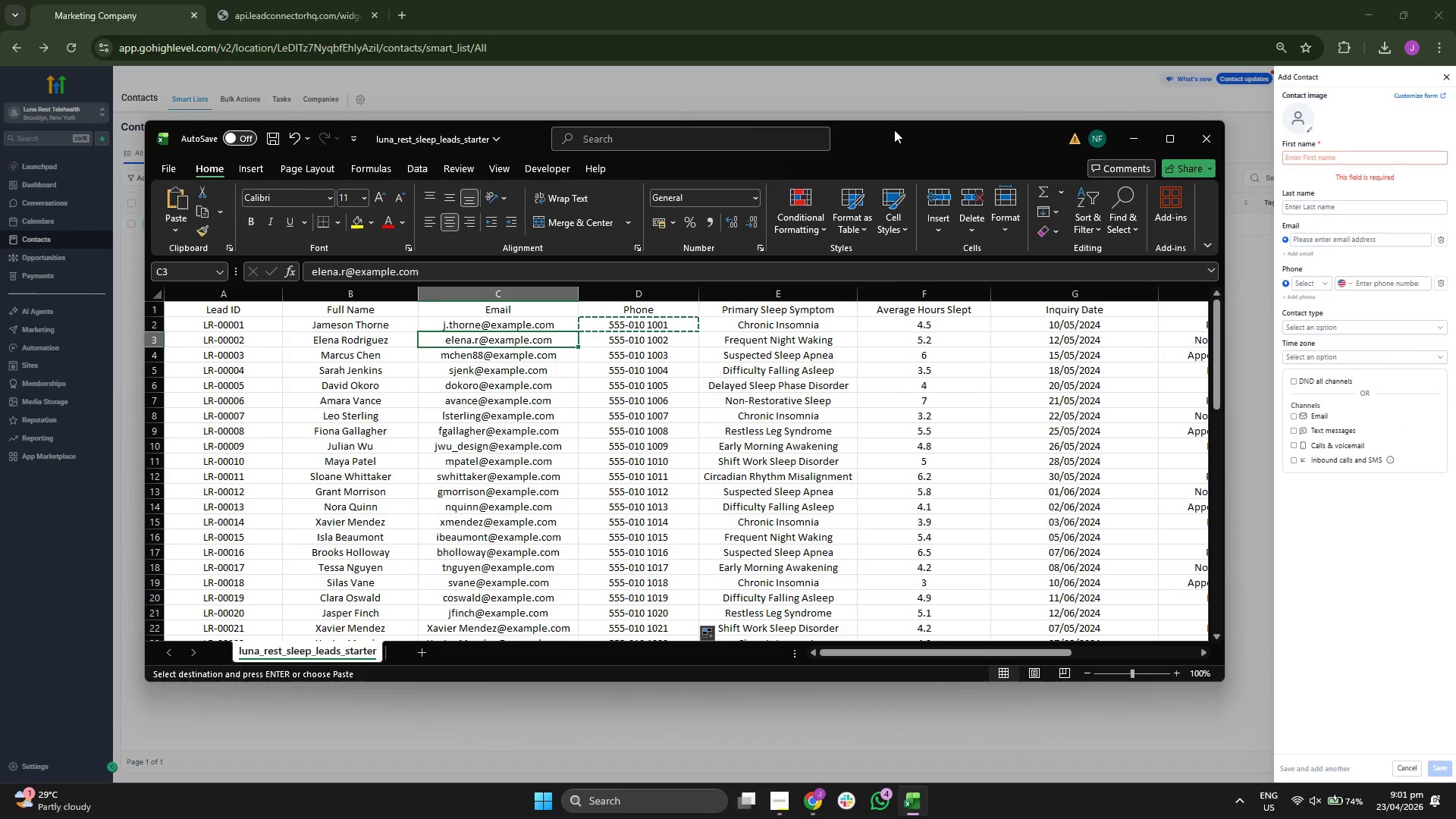 
key(Control+ControlLeft)
 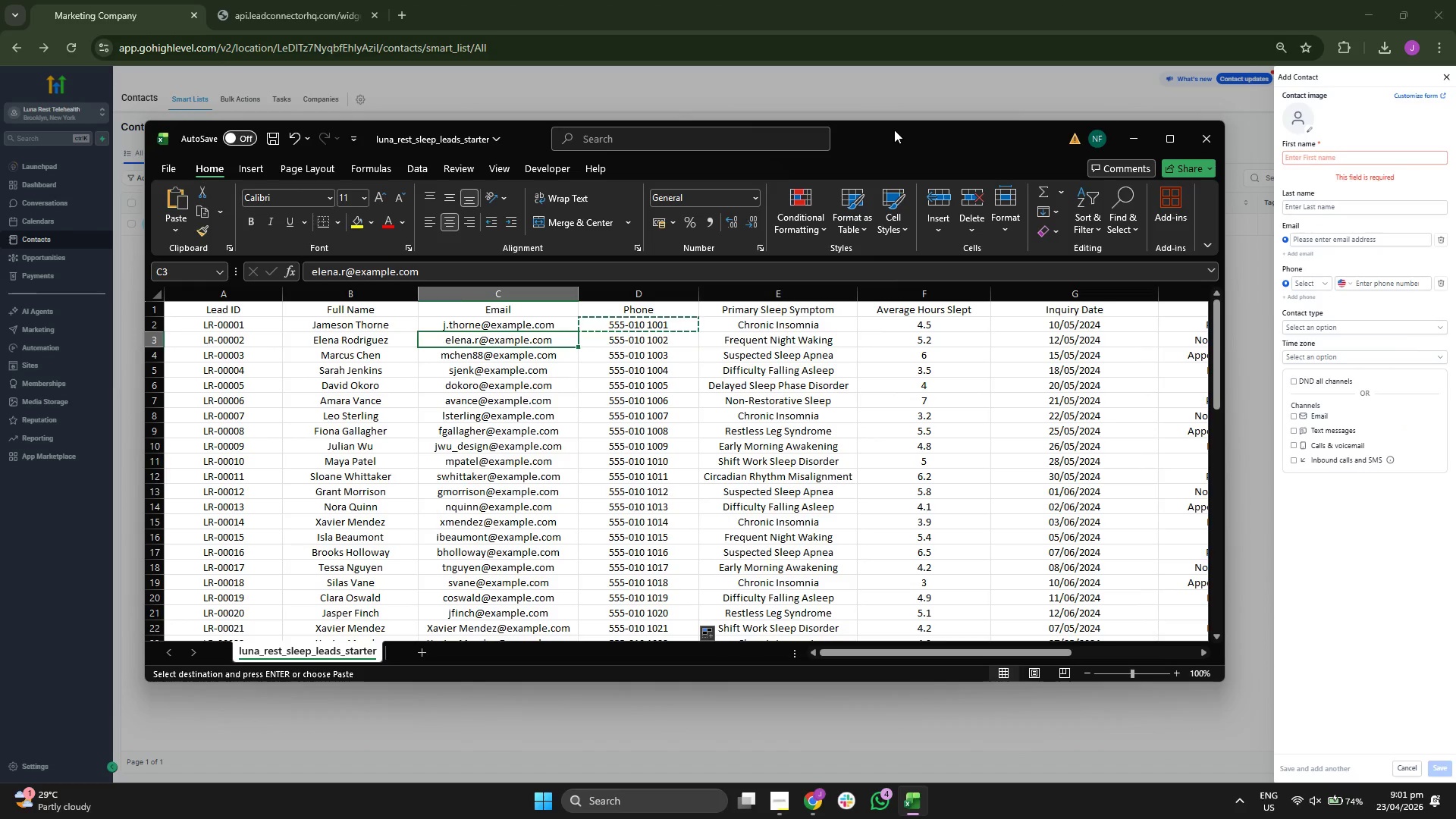 
key(Control+C)
 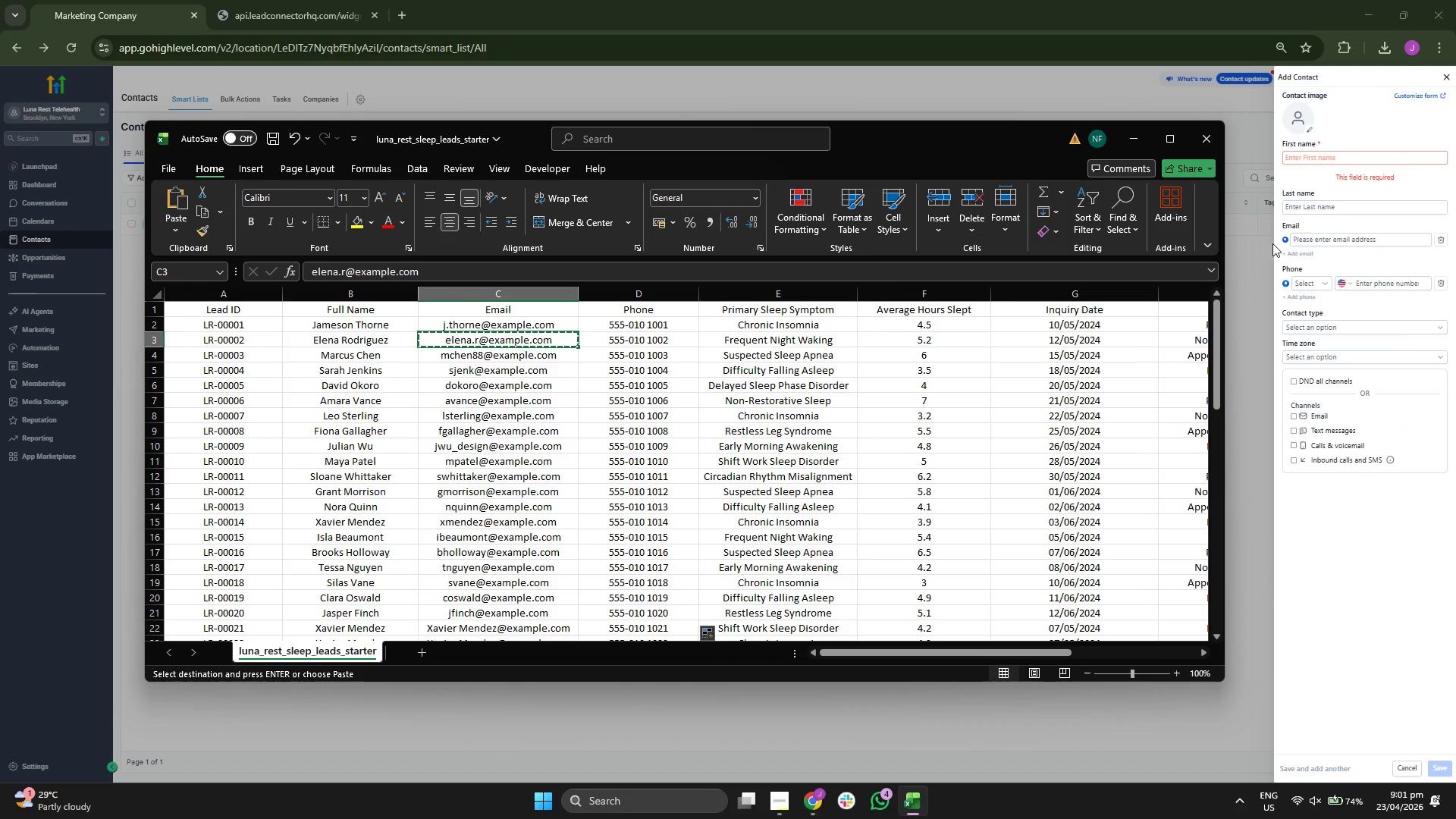 
left_click([1335, 243])
 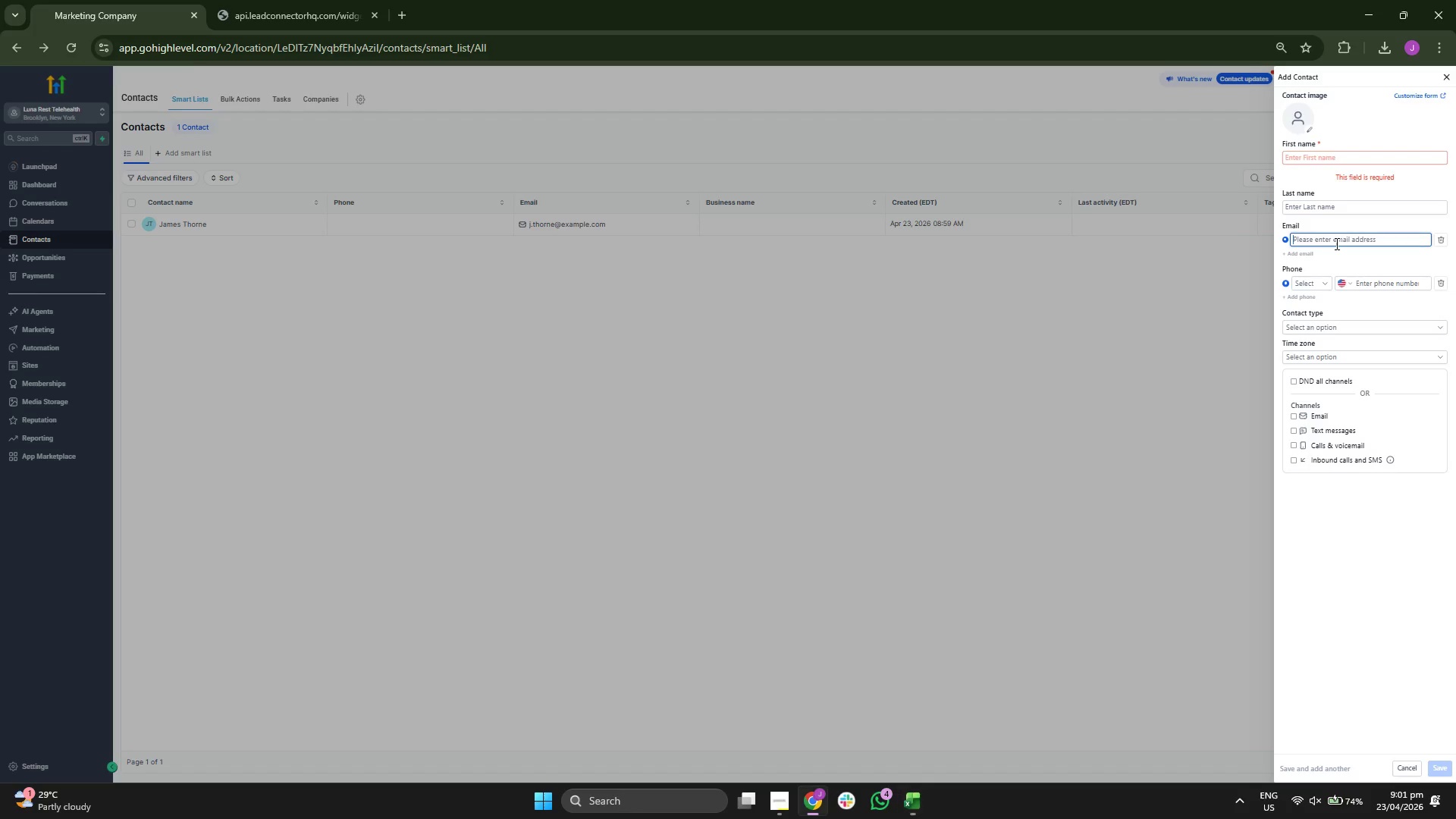 
key(Control+ControlLeft)
 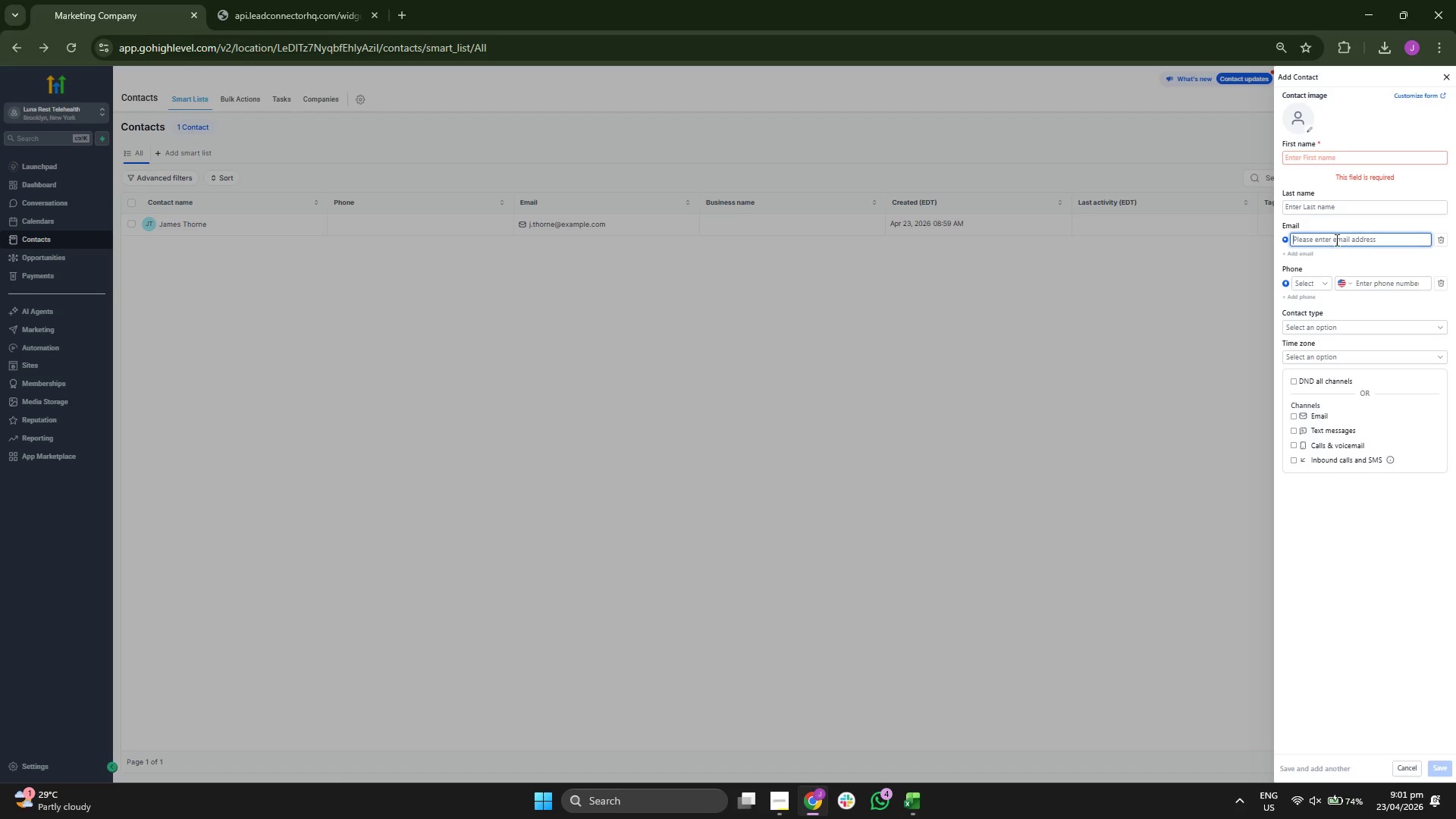 
key(Control+V)
 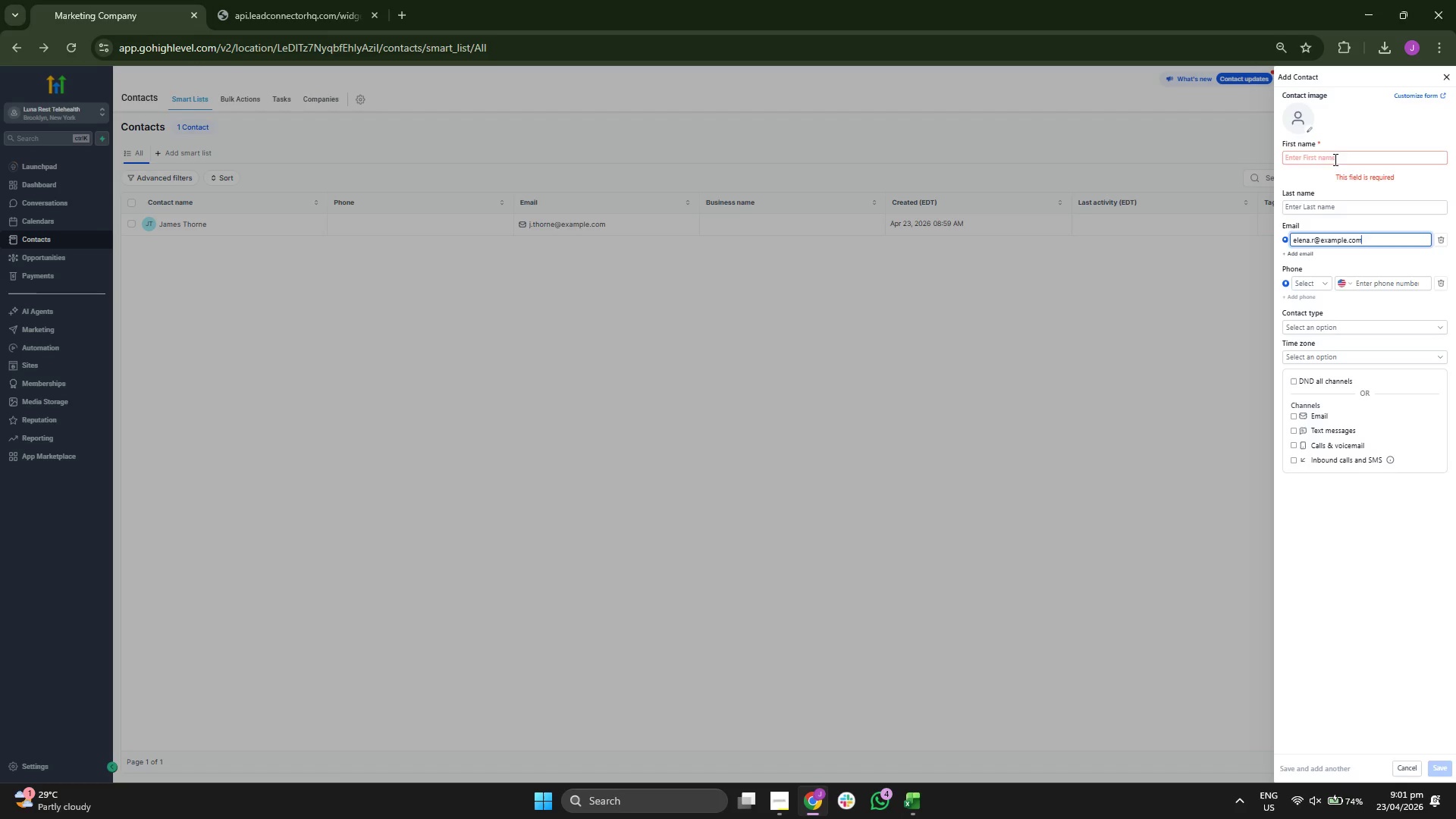 
left_click([1334, 154])
 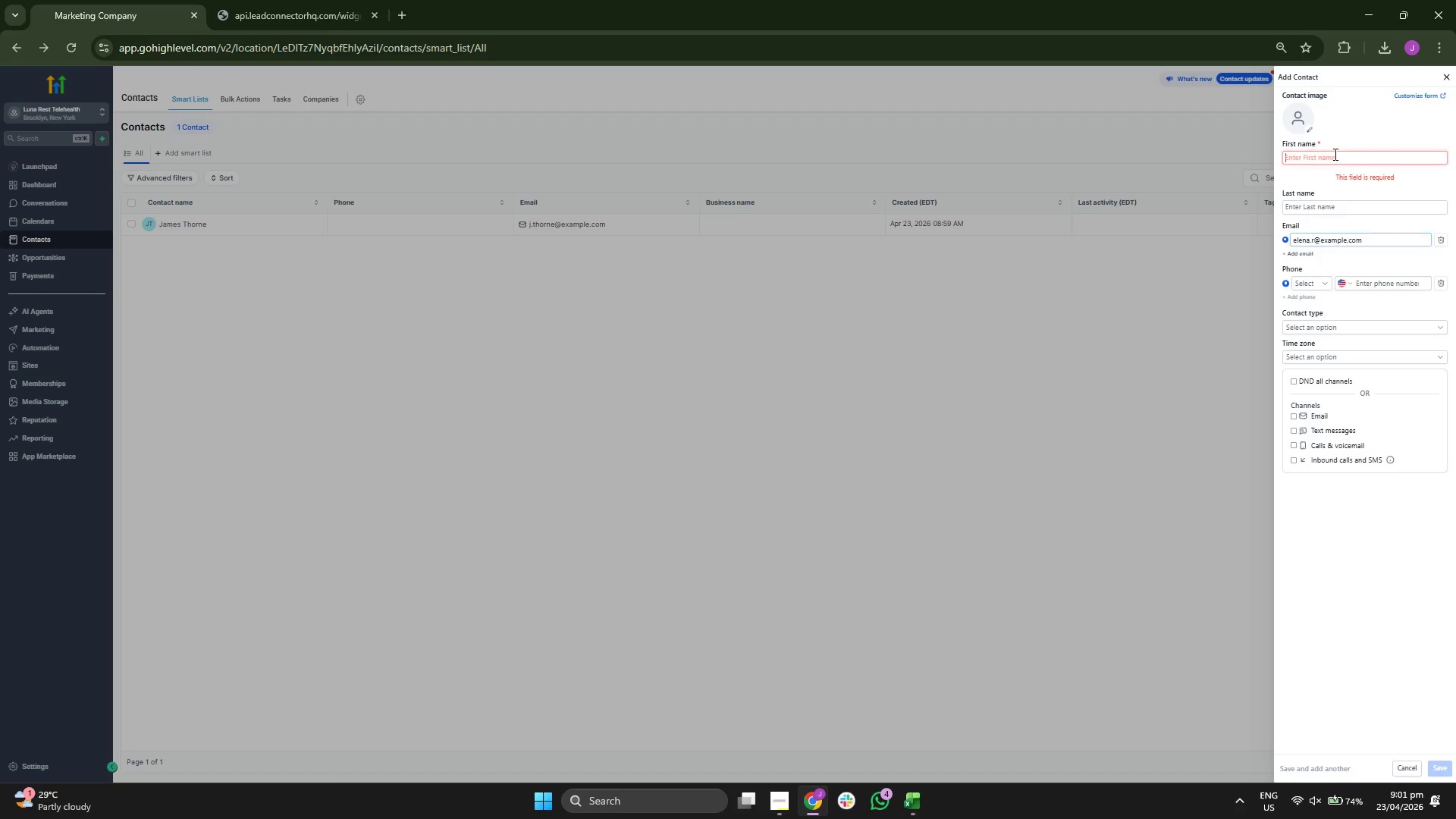 
type(Elena)
key(Tab)
type(Rodt)
key(Backspace)
type(rihu)
key(Backspace)
key(Backspace)
type(guez)
 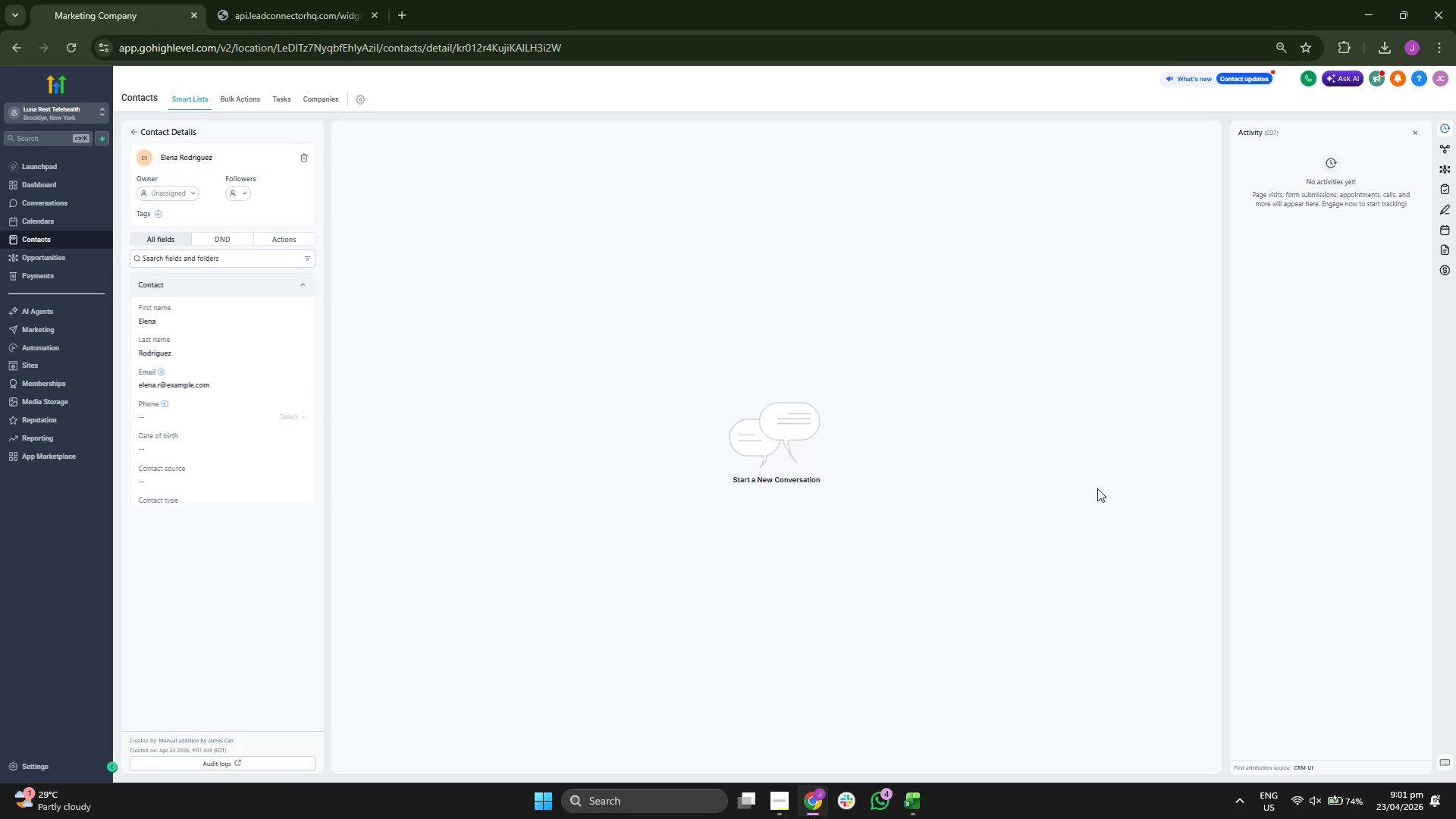 
wait(6.58)
 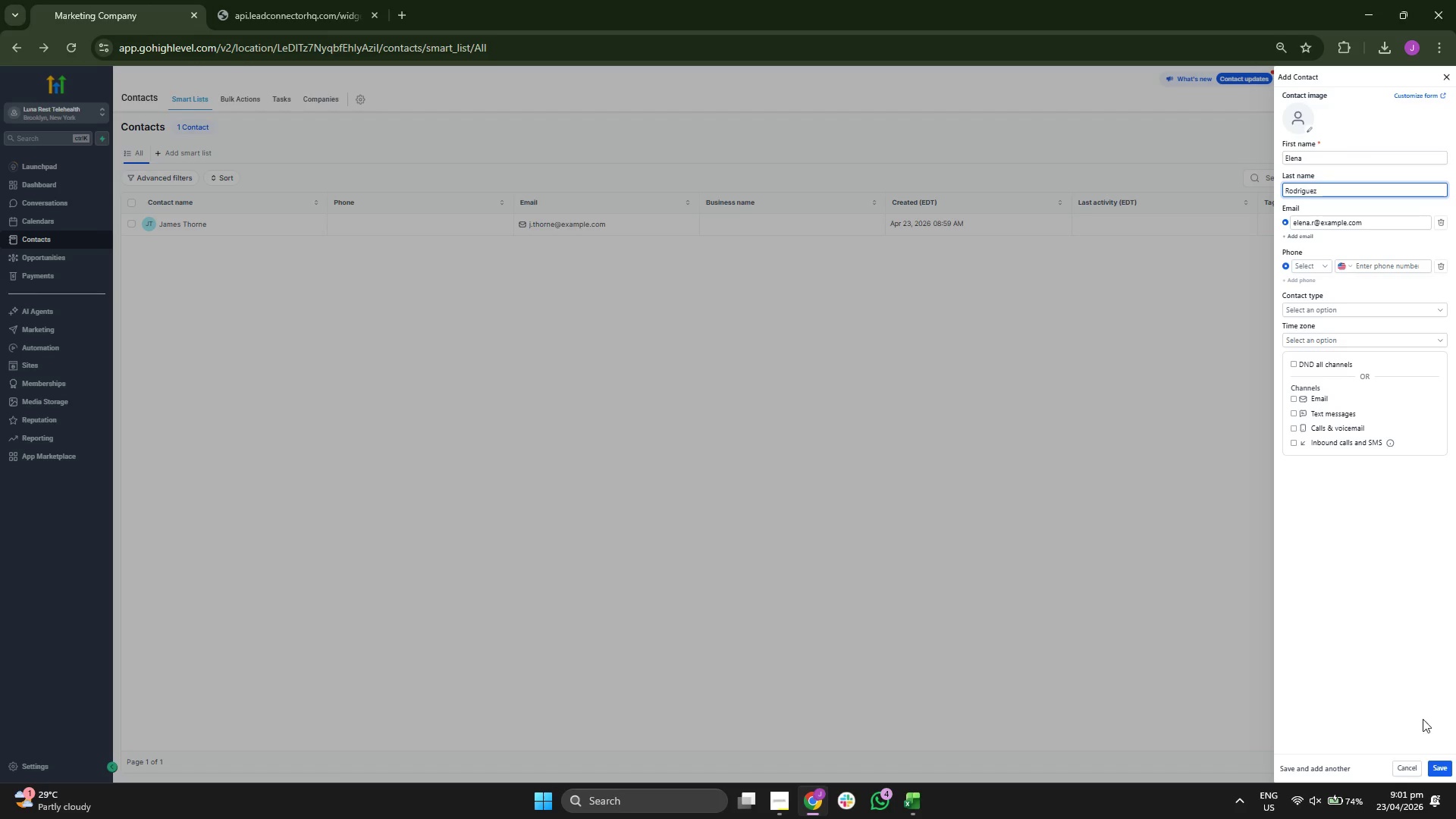 
scroll: coordinate [224, 359], scroll_direction: down, amount: 1.0
 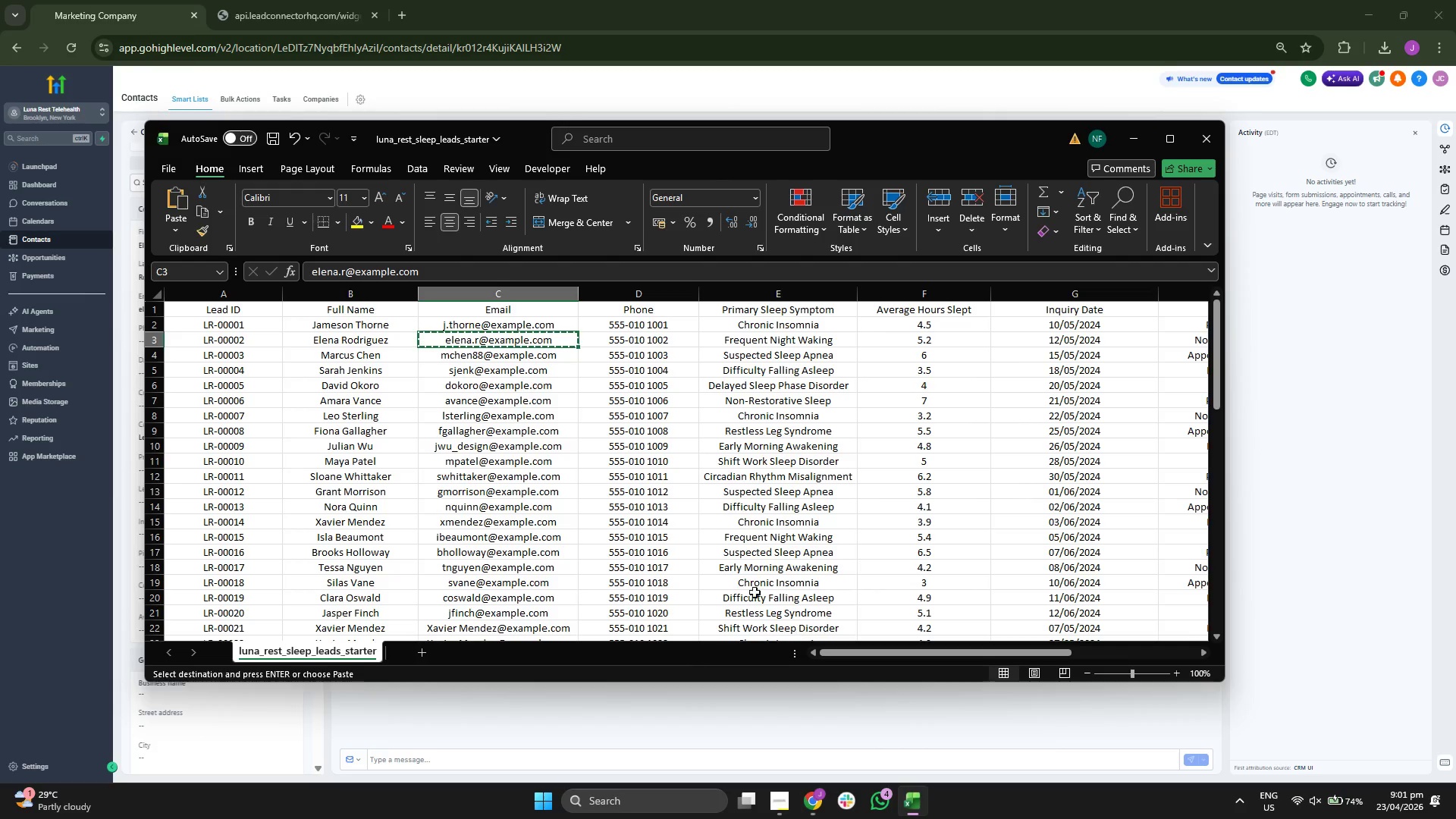 
key(ArrowRight)
 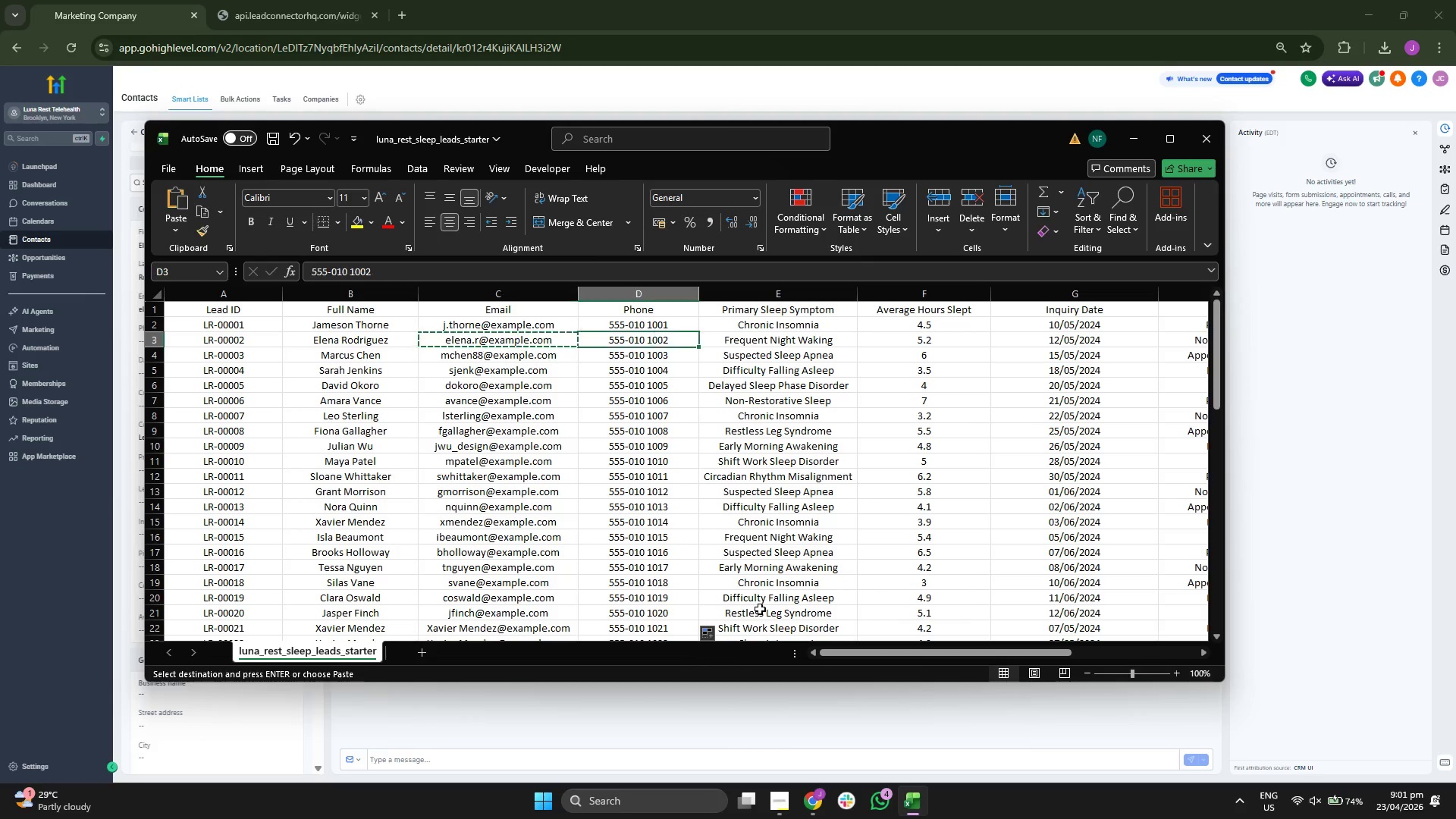 
key(ArrowRight)
 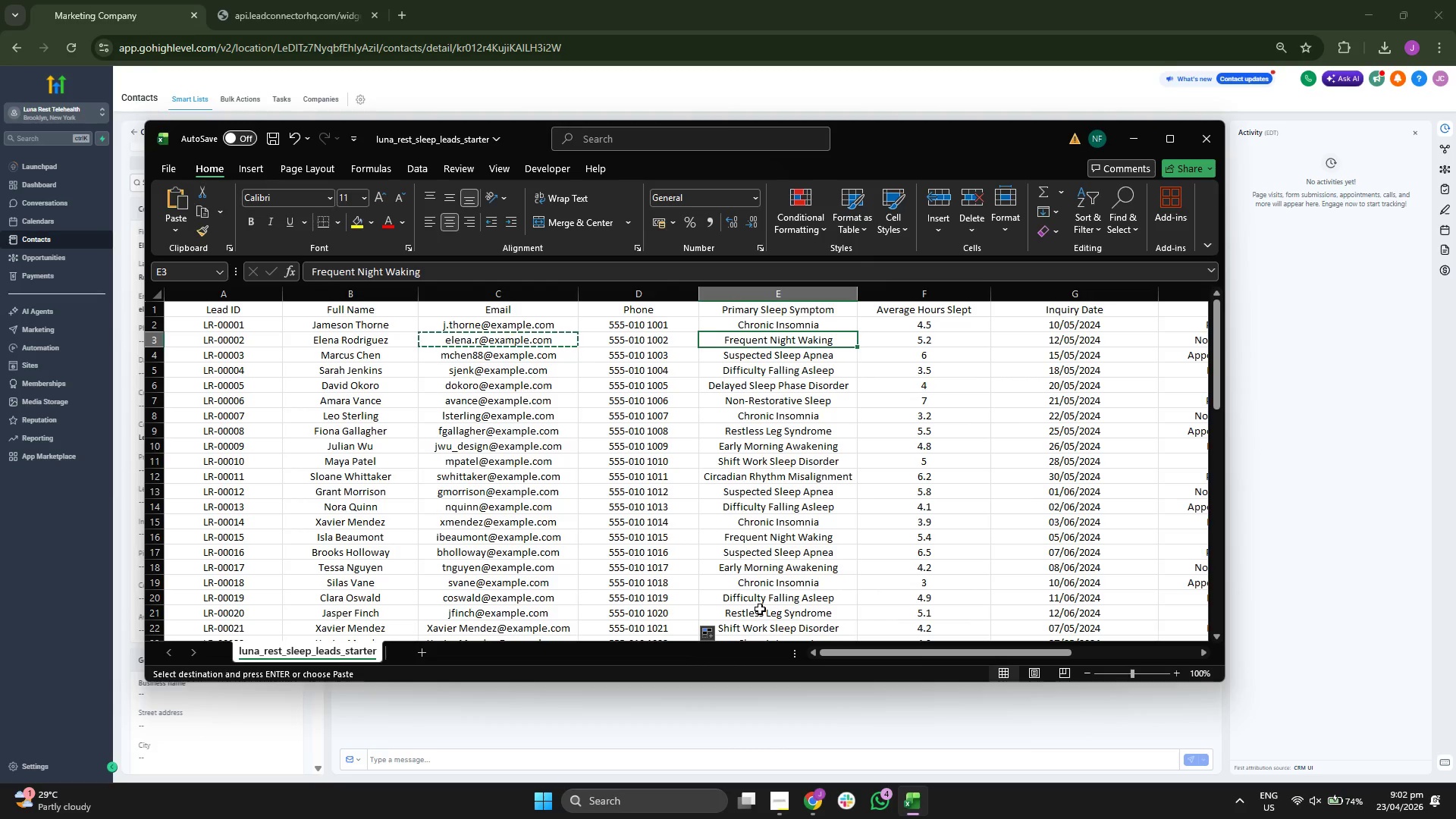 
key(ArrowLeft)
 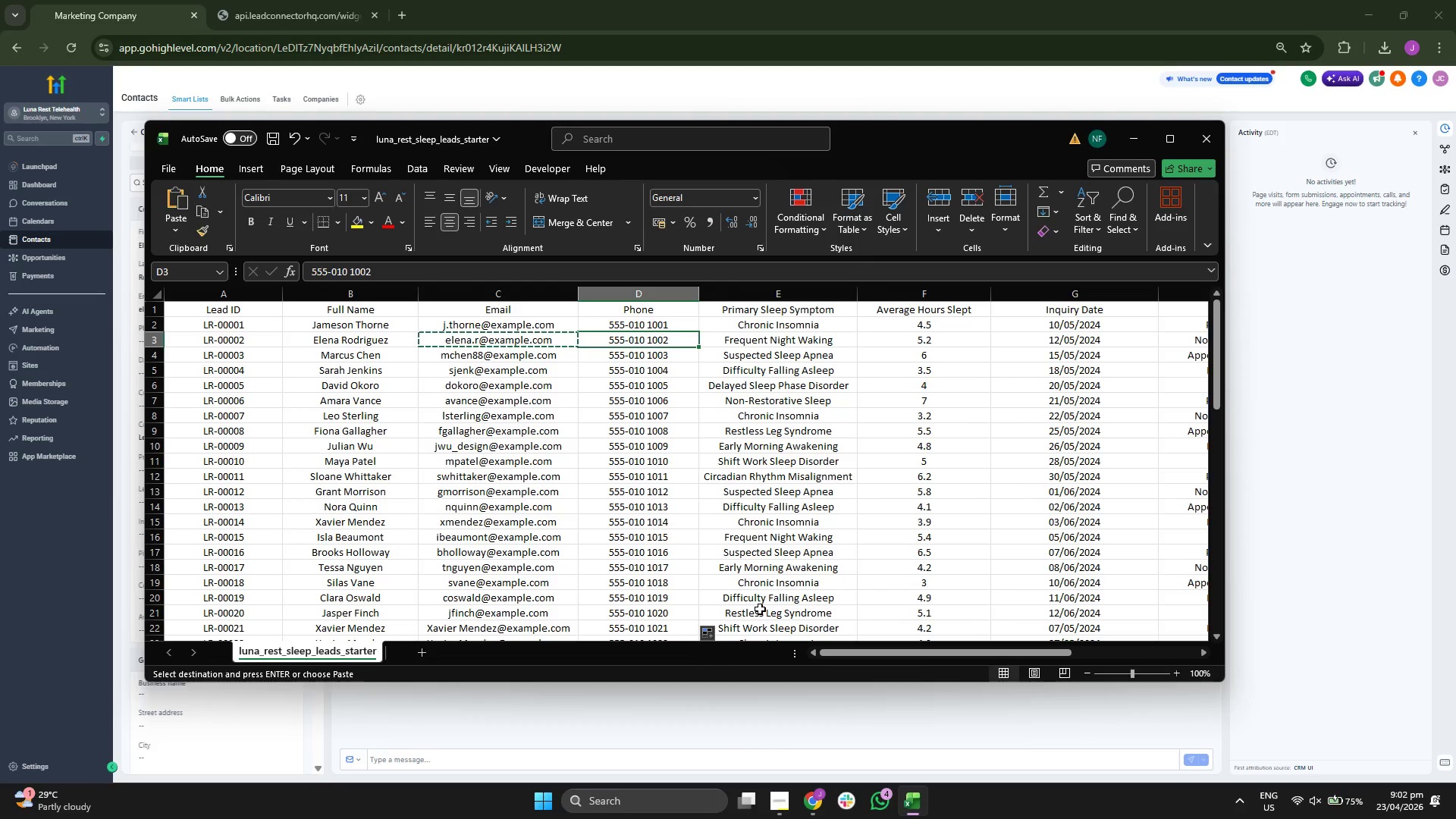 
key(ArrowRight)
 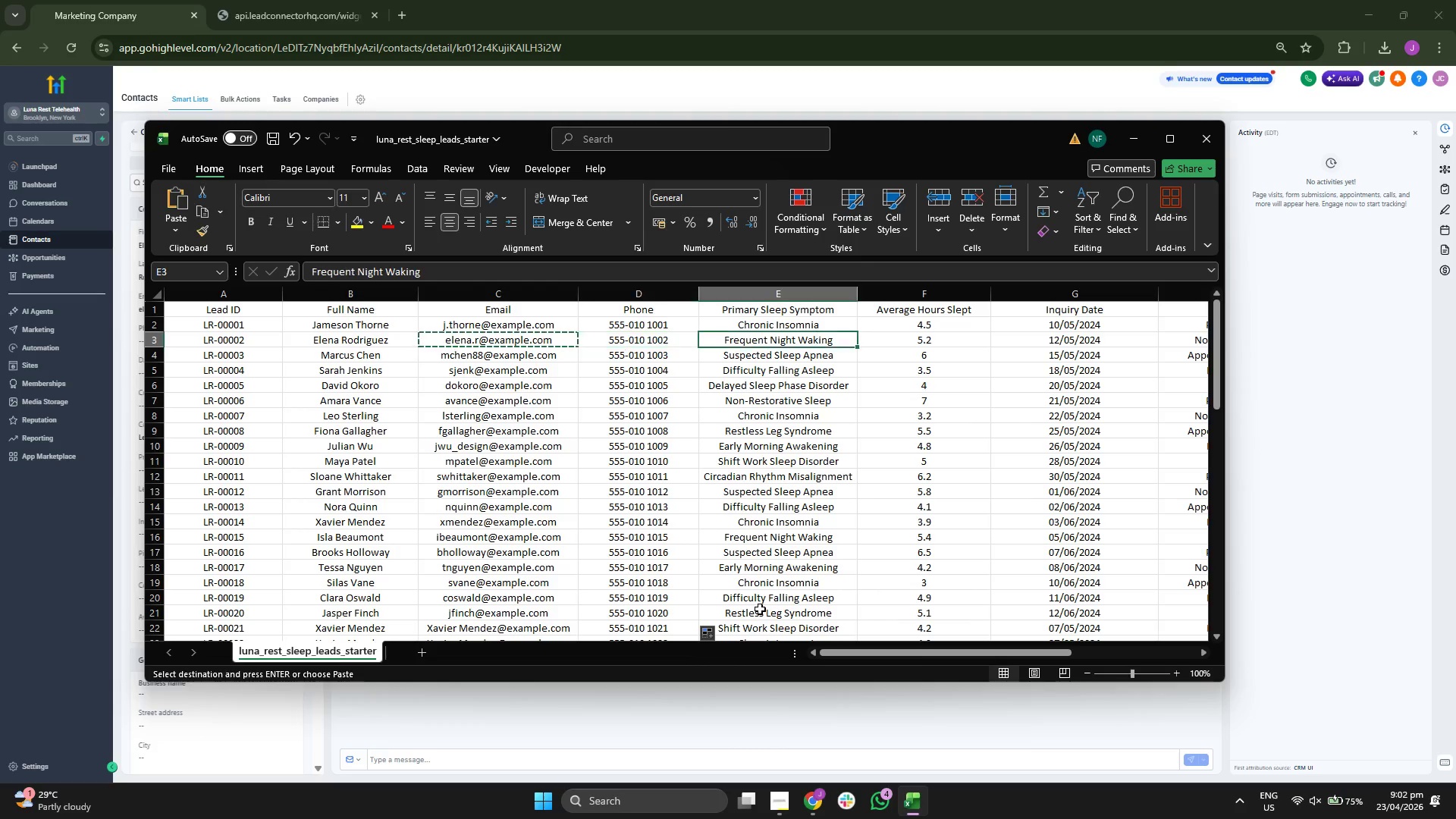 
key(ArrowRight)
 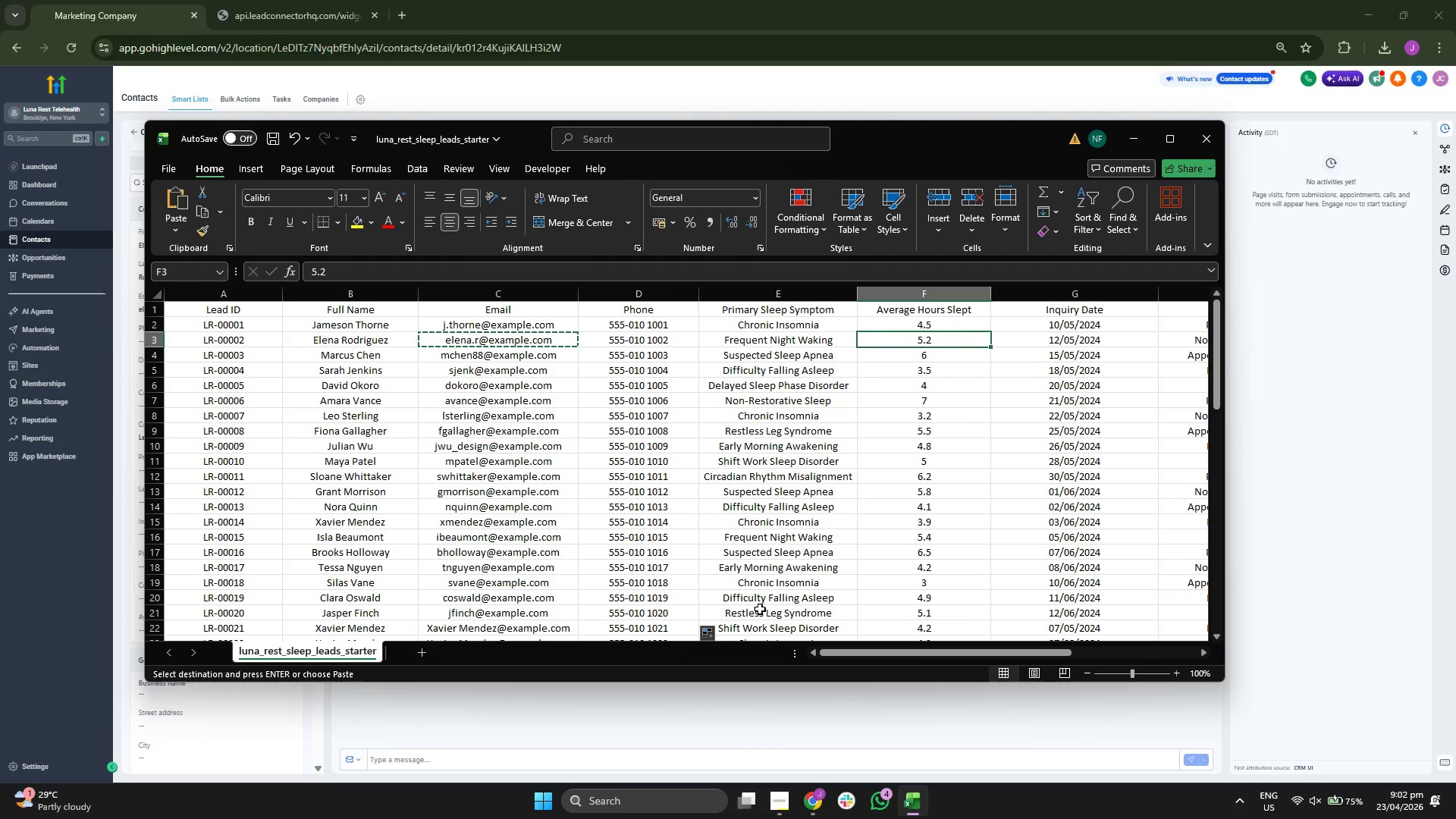 
key(ArrowRight)
 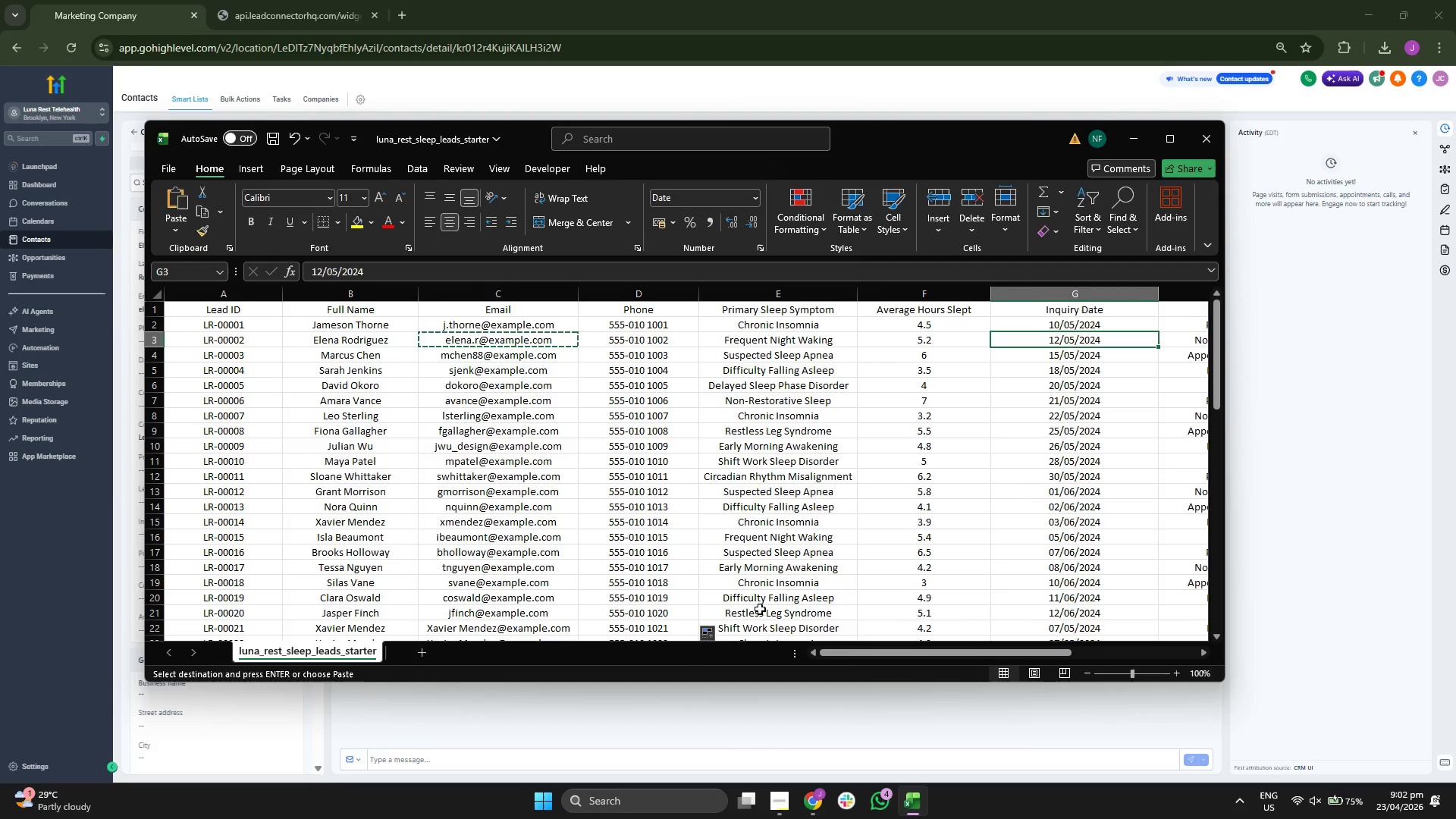 
key(ArrowRight)
 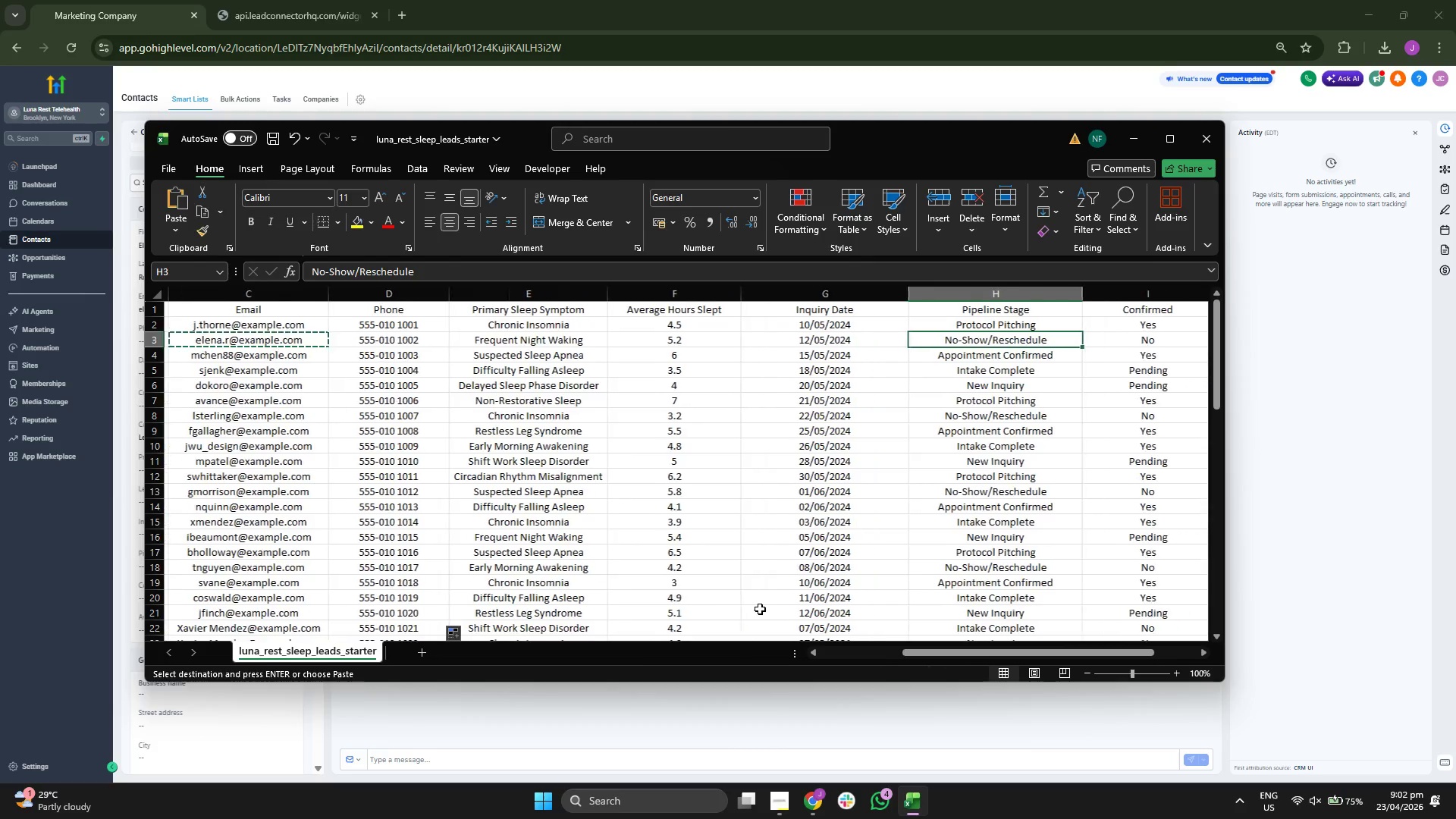 
key(ArrowLeft)
 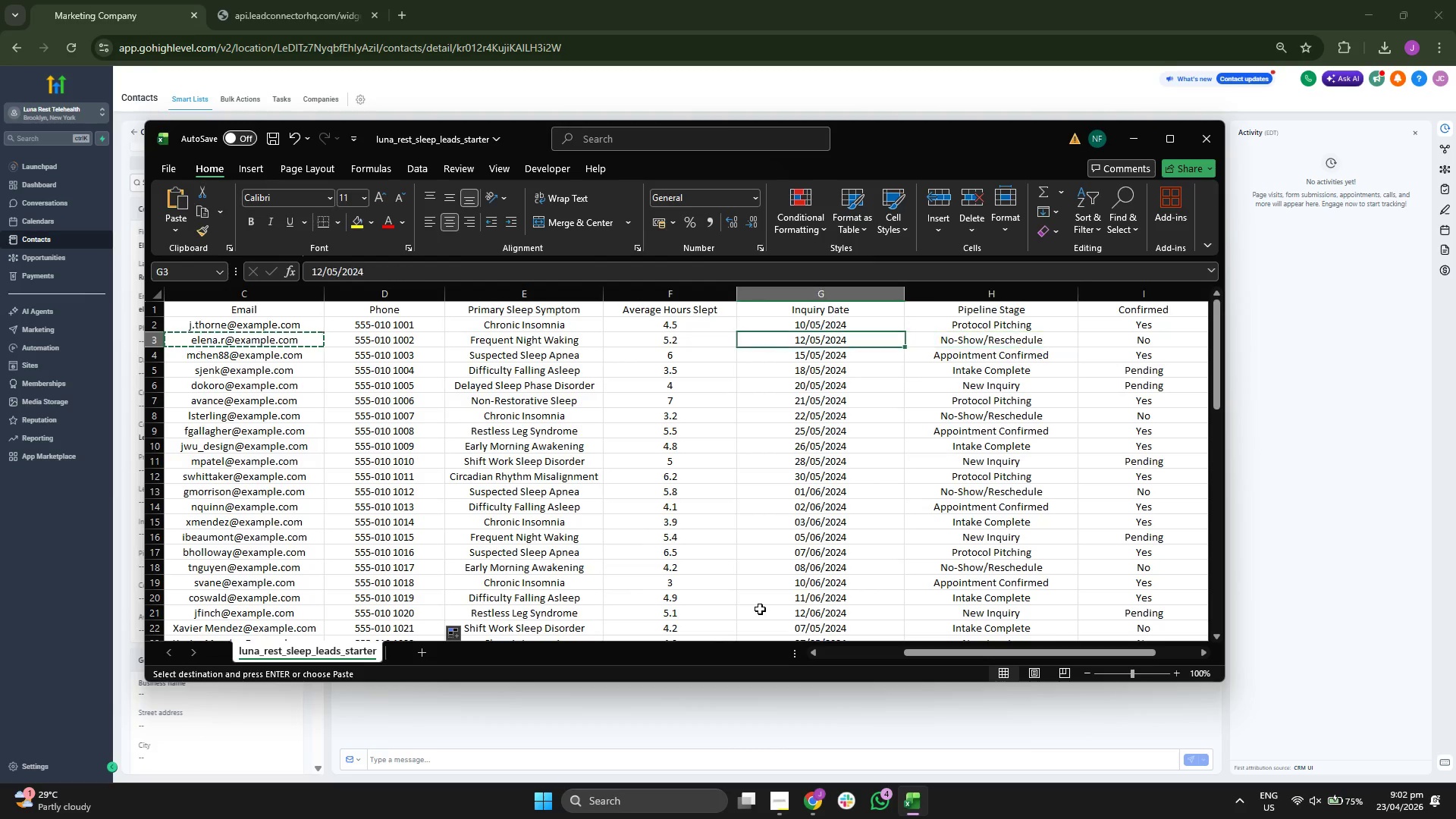 
key(ArrowLeft)
 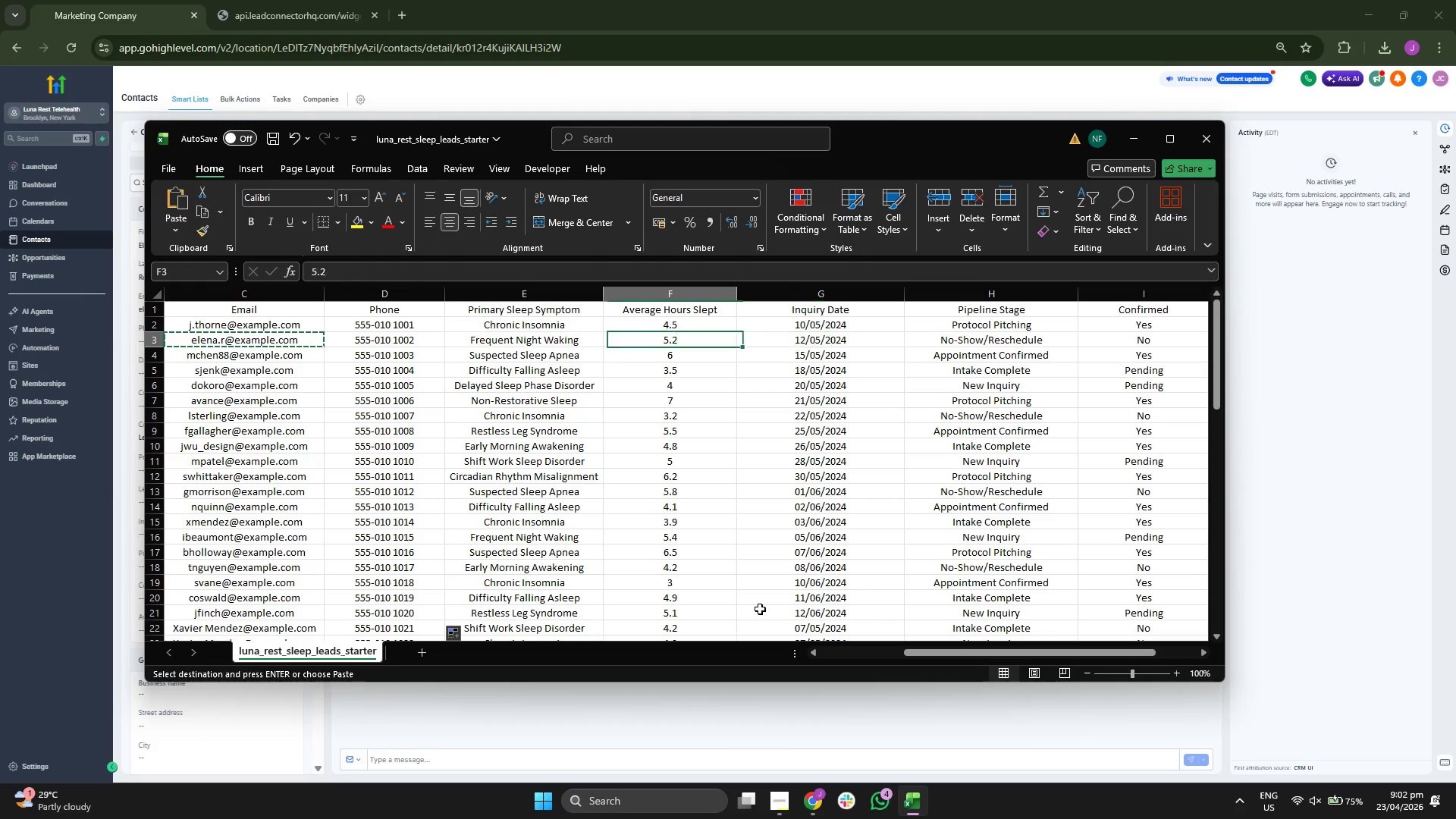 
key(ArrowLeft)
 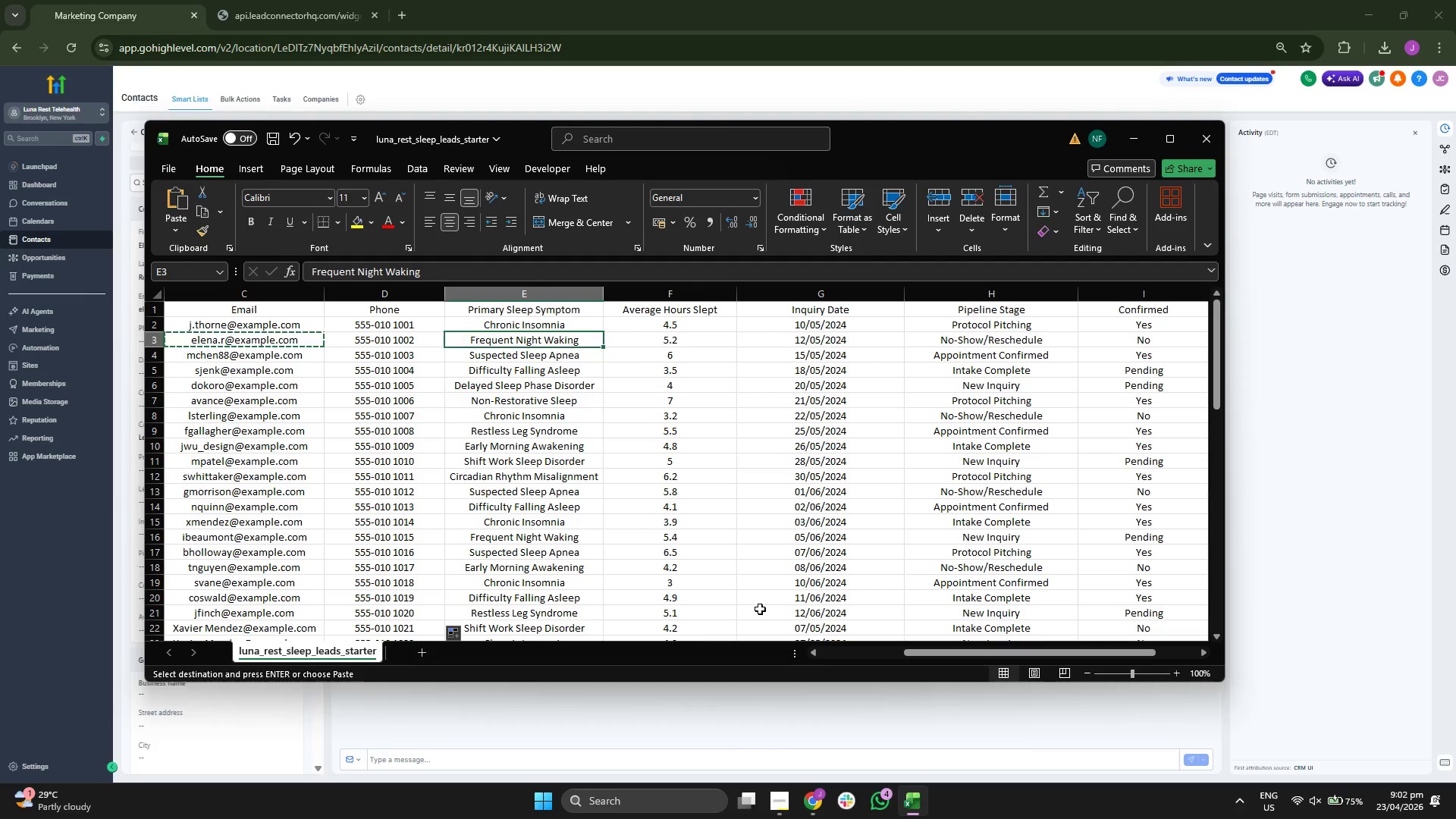 
key(Control+ControlLeft)
 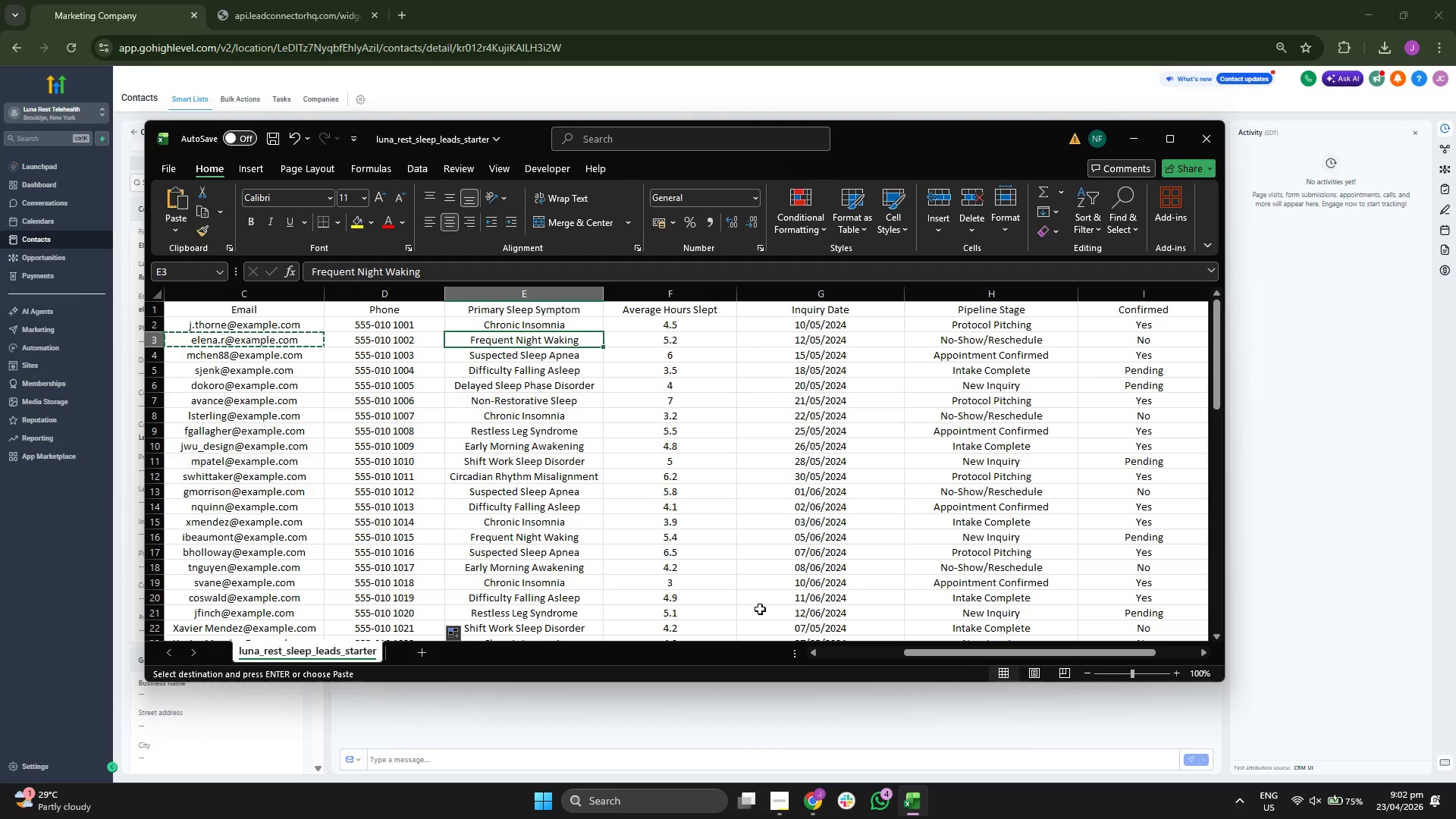 
key(Control+C)
 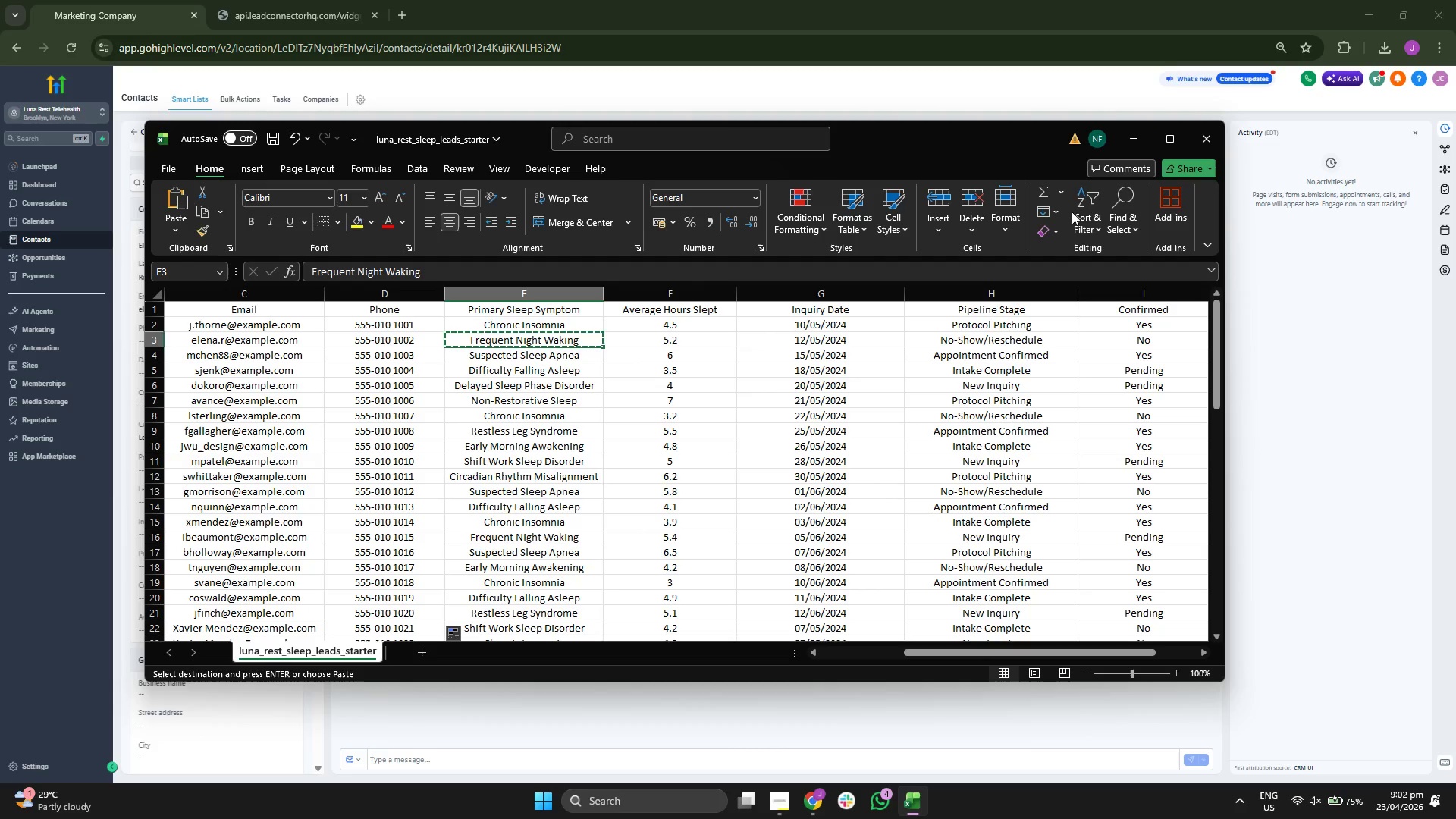 
left_click([1119, 135])
 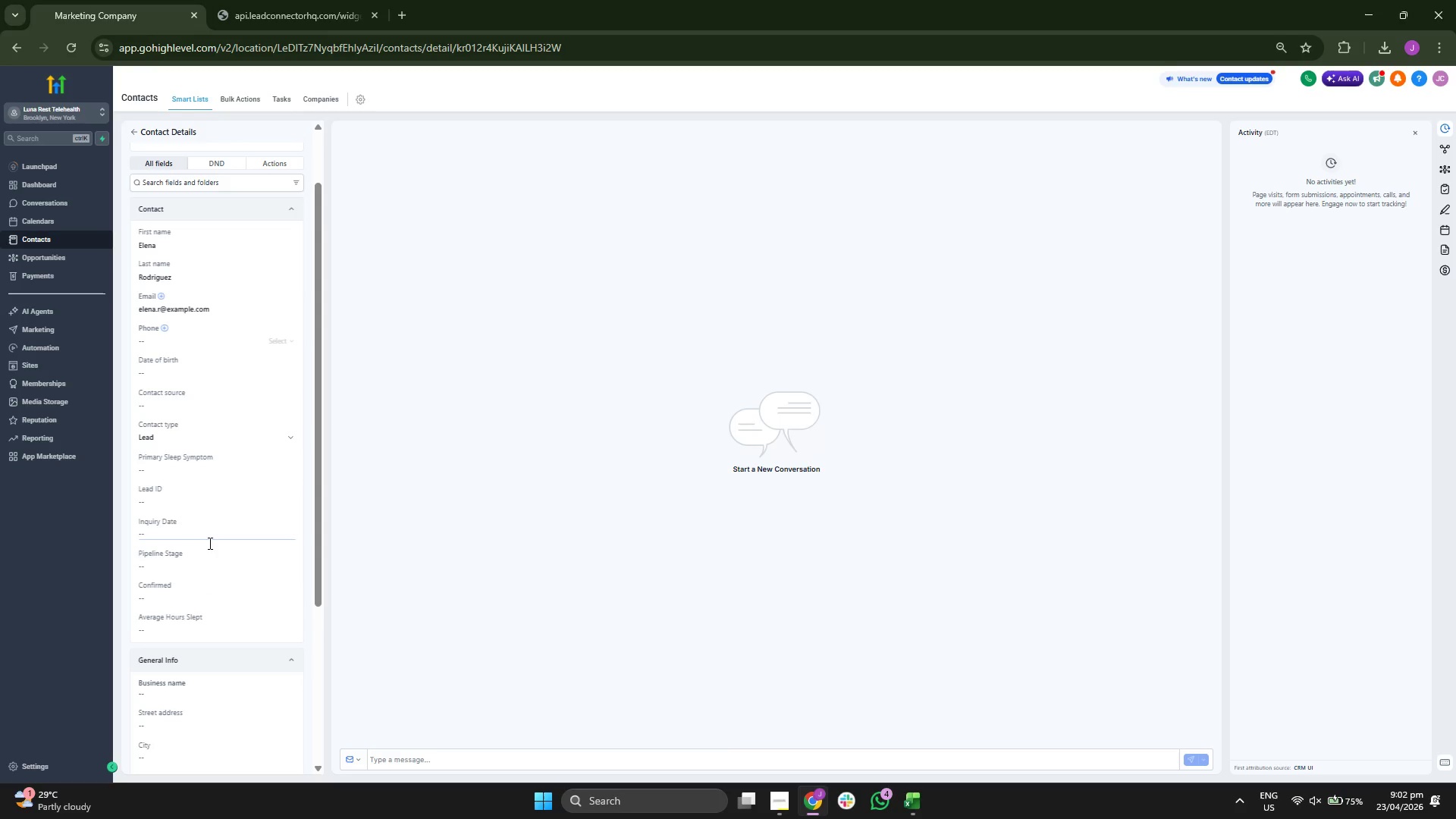 
wait(5.22)
 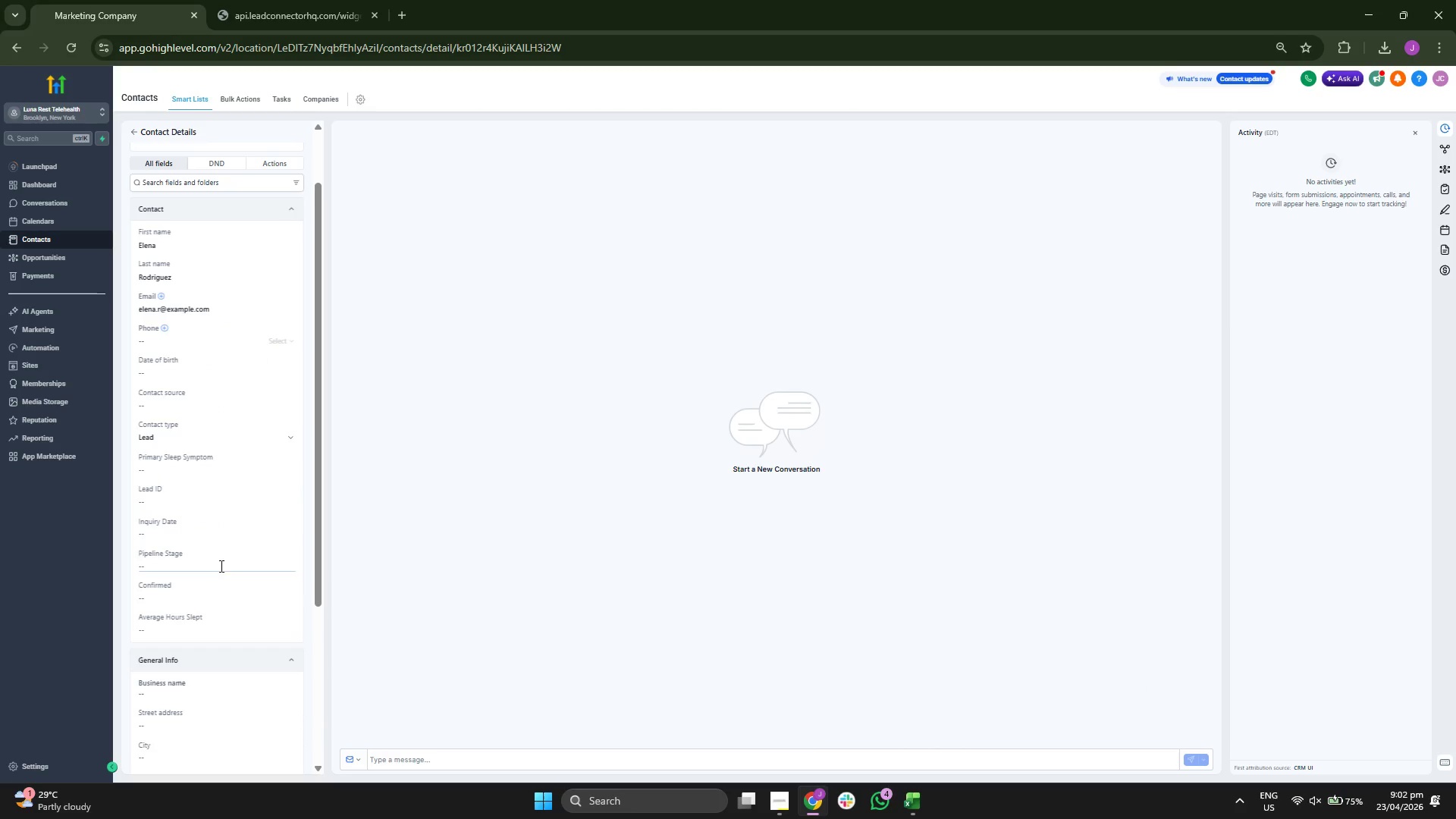 
double_click([209, 473])
 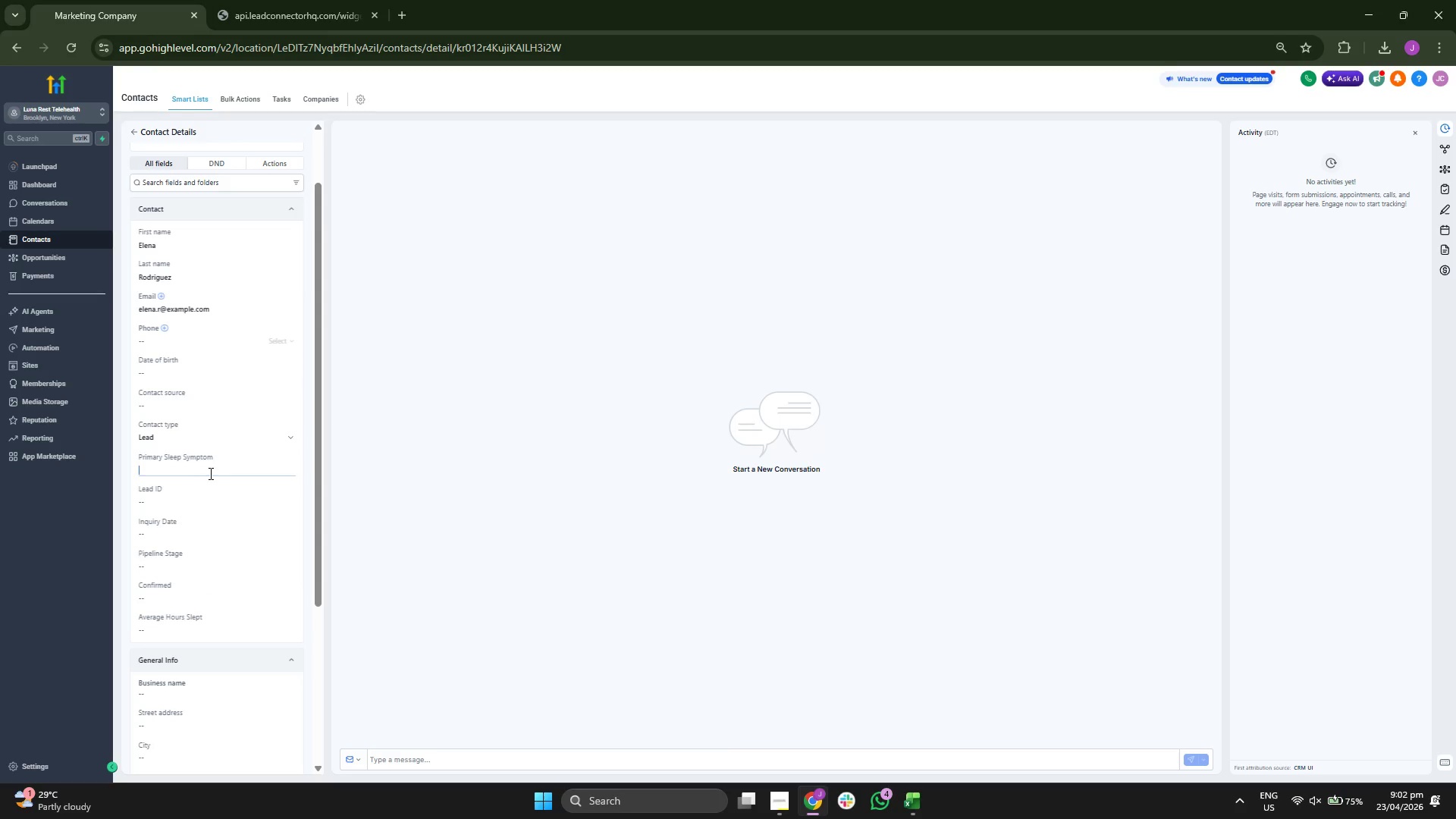 
key(Control+ControlLeft)
 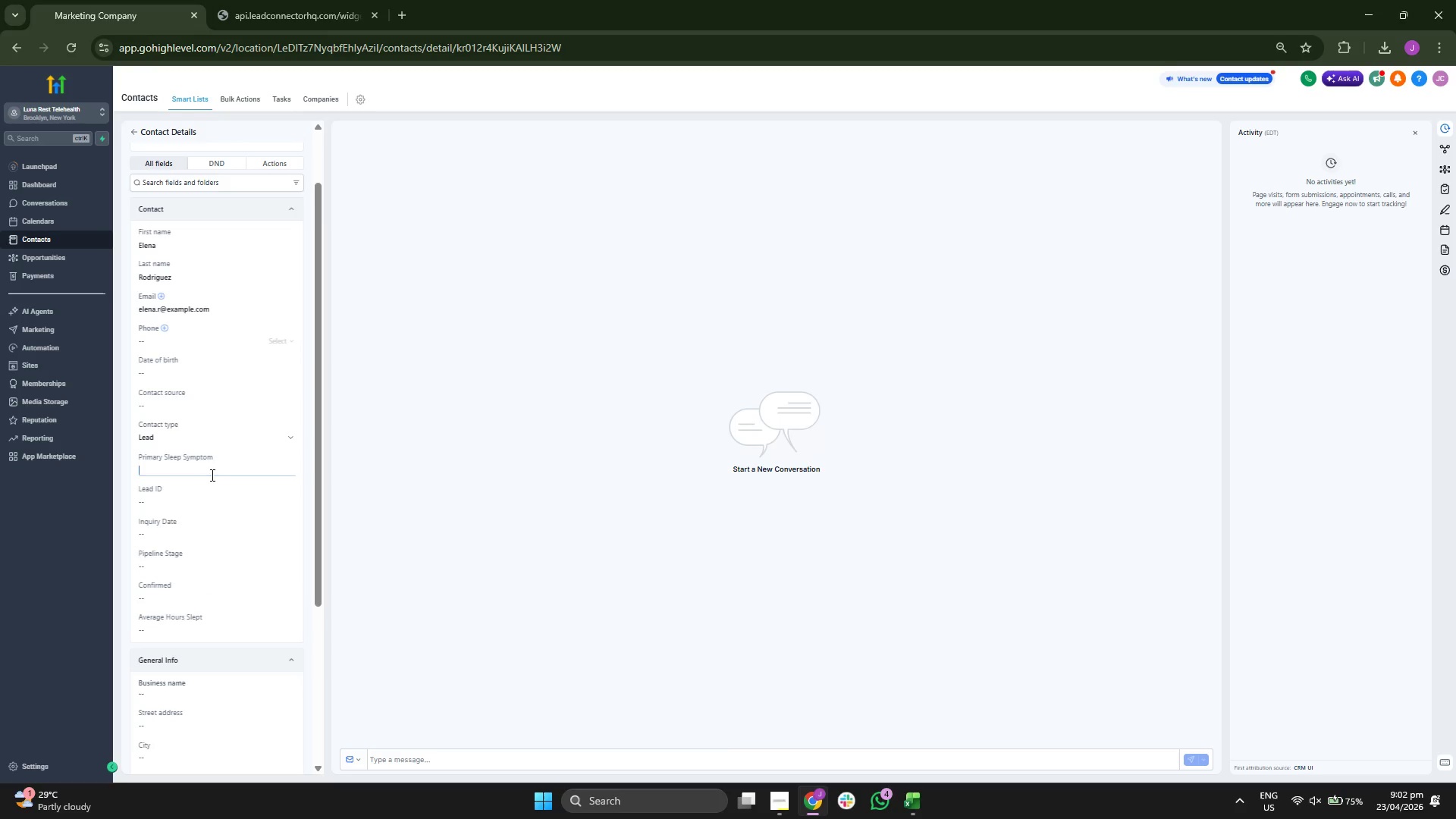 
key(Control+V)
 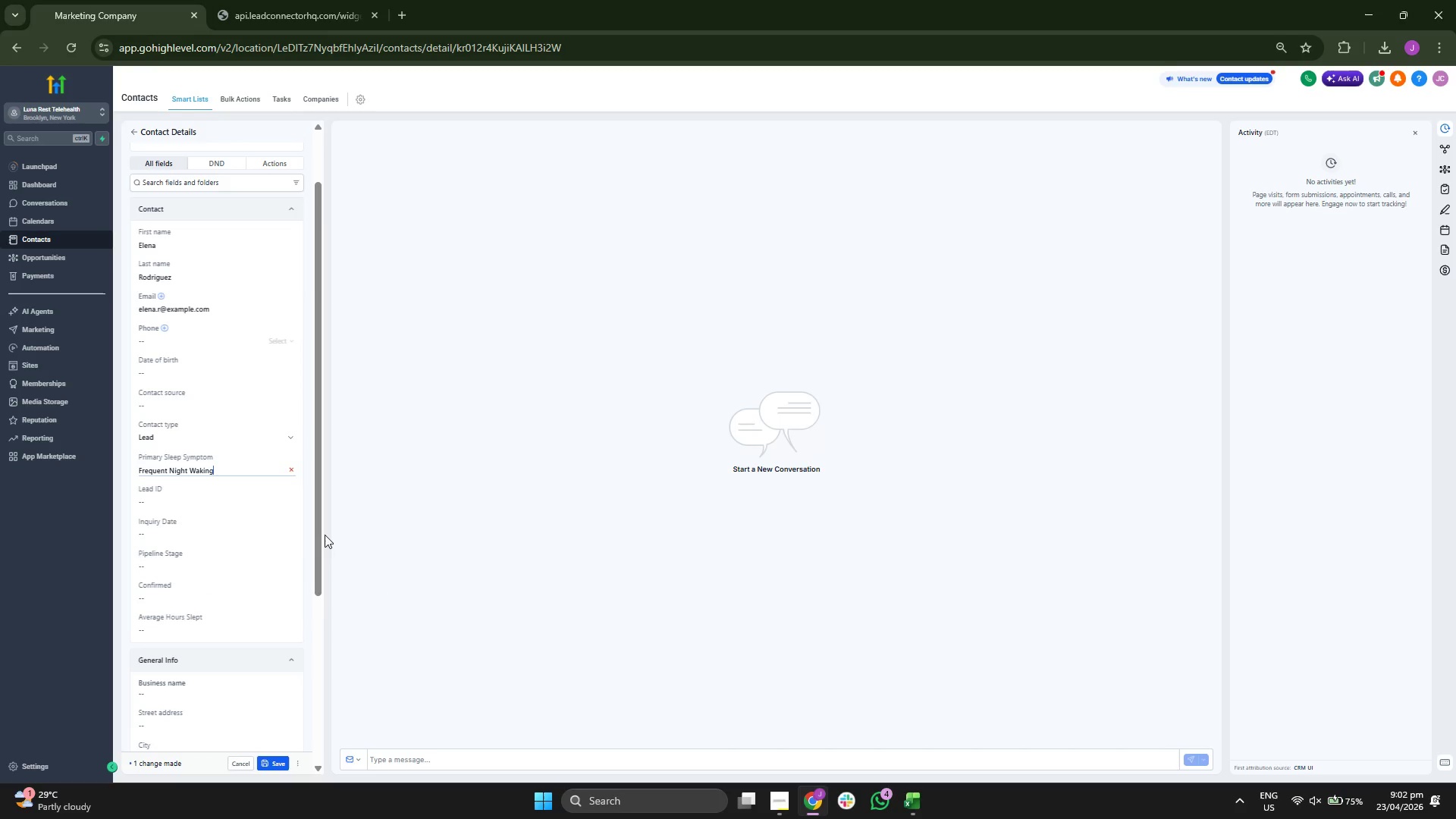 
left_click([240, 497])
 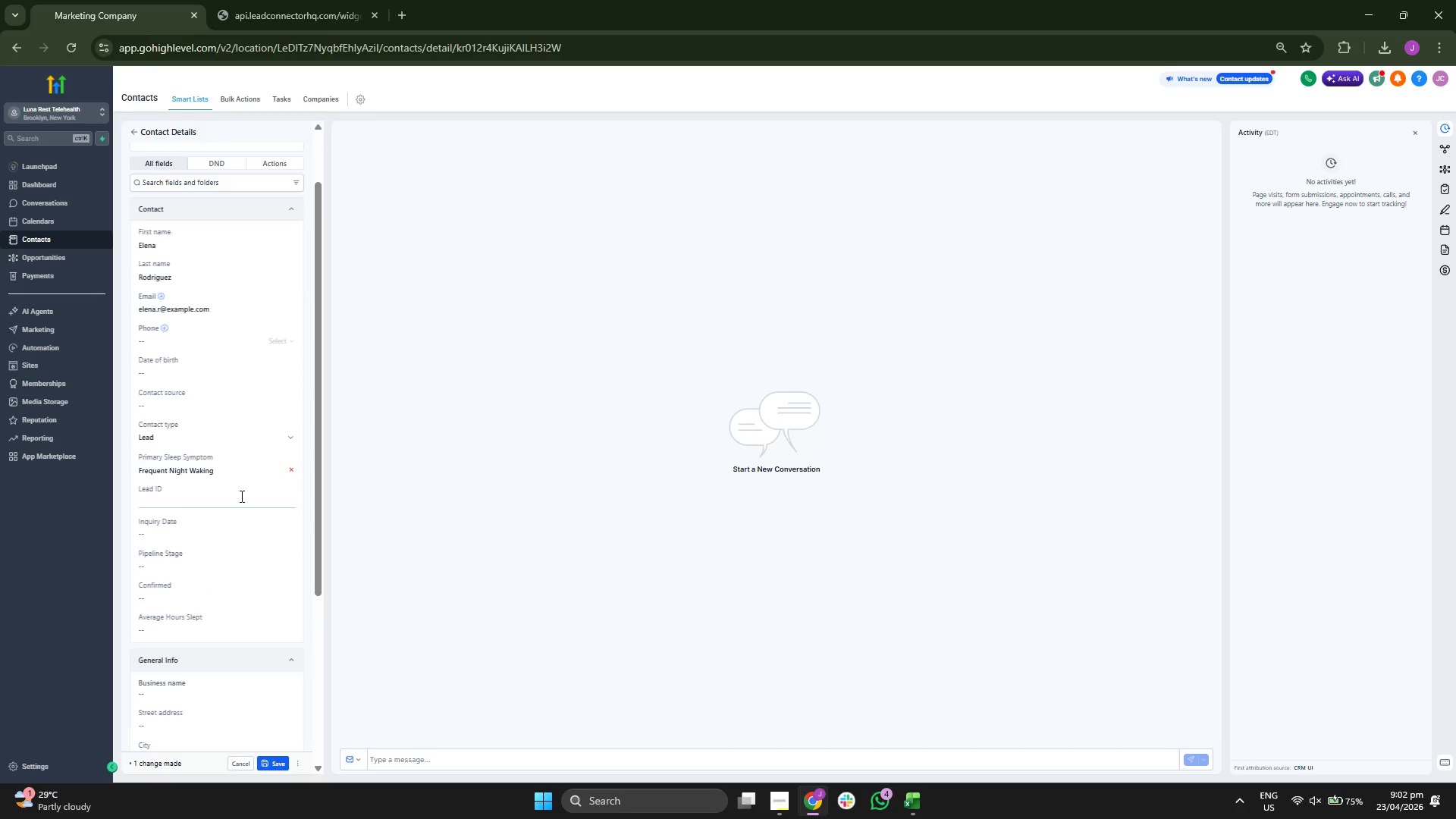 
type(l)
key(Backspace)
type(LR-00002)
 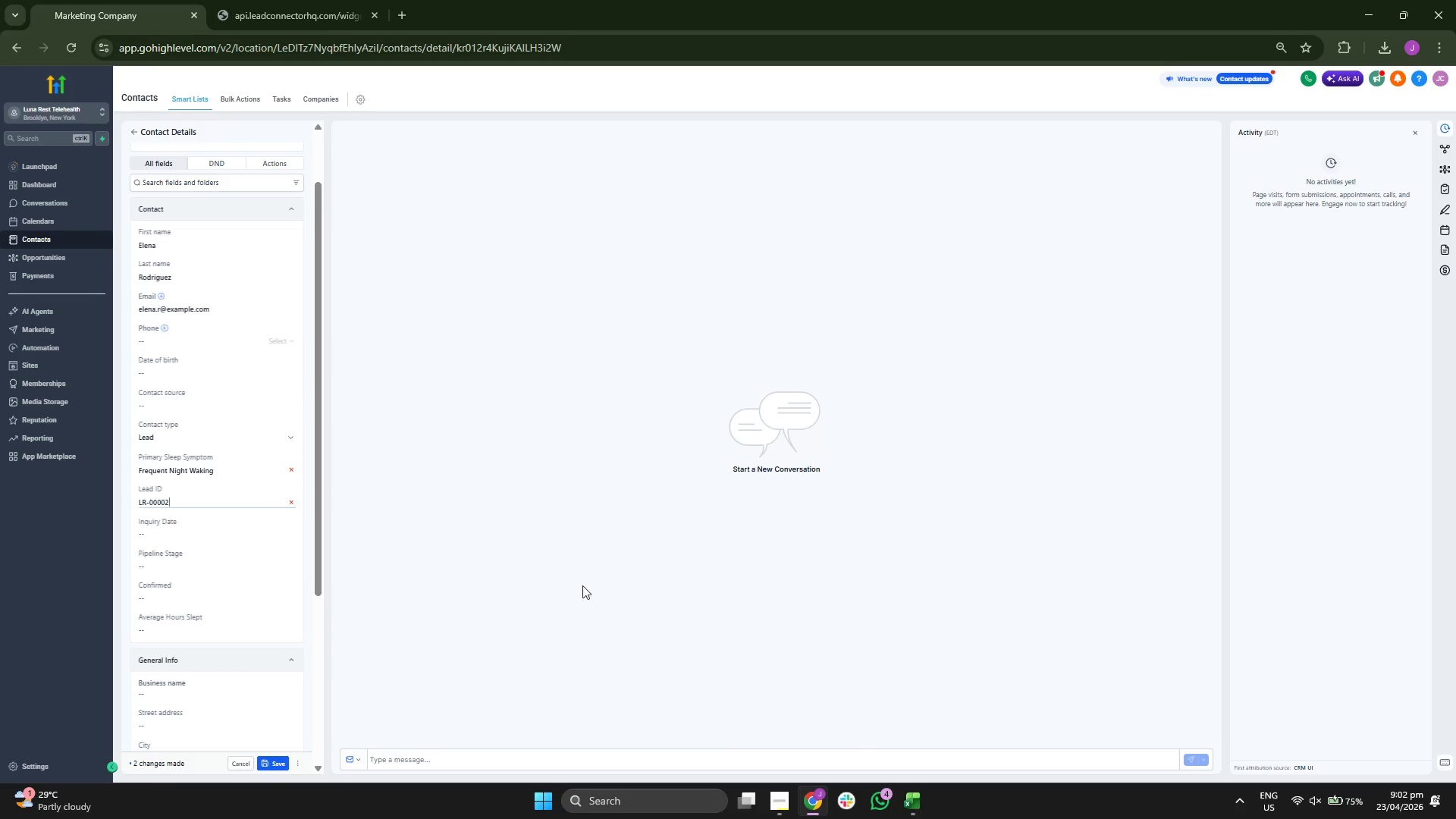 
left_click([915, 796])
 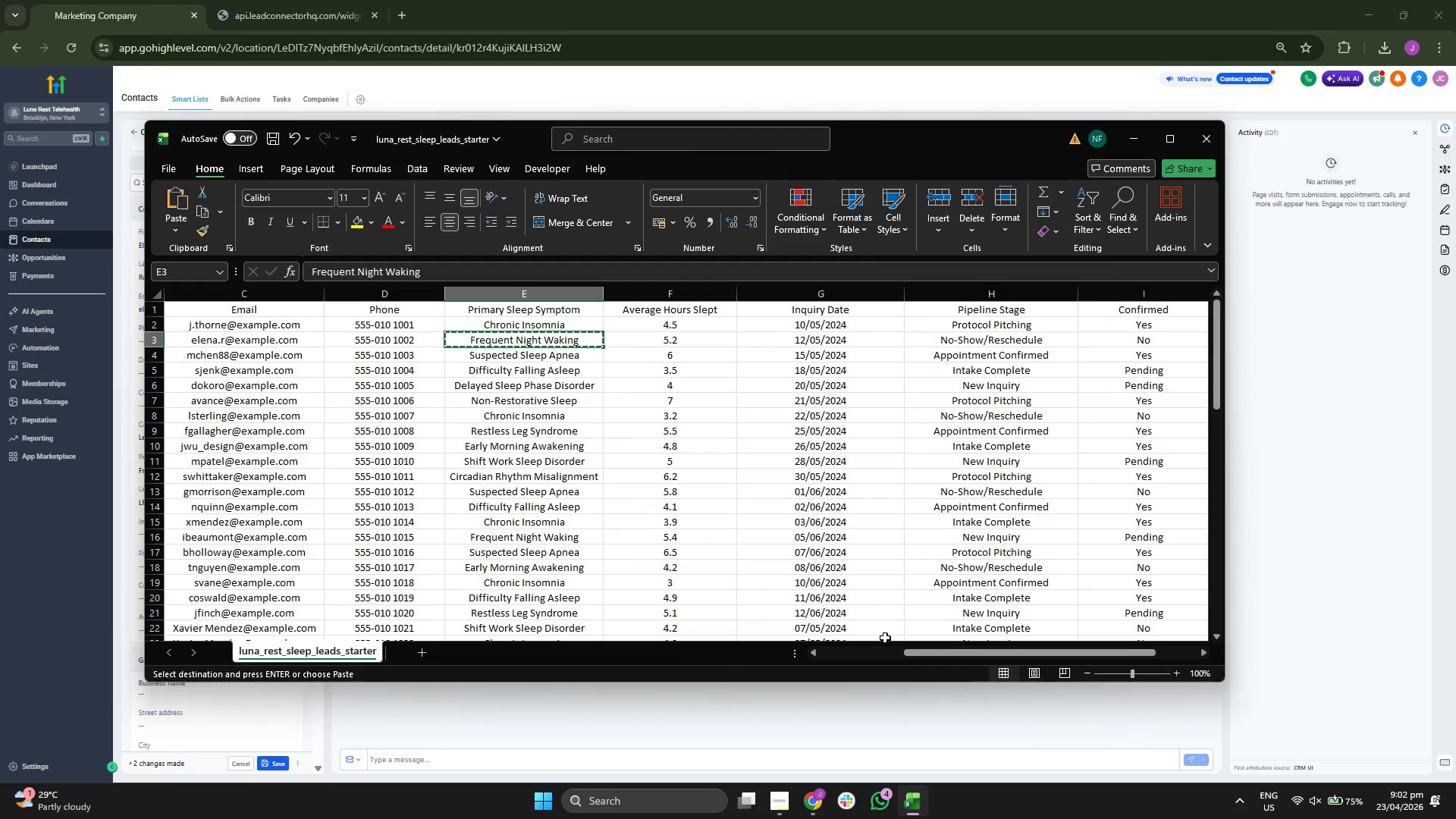 
key(ArrowRight)
 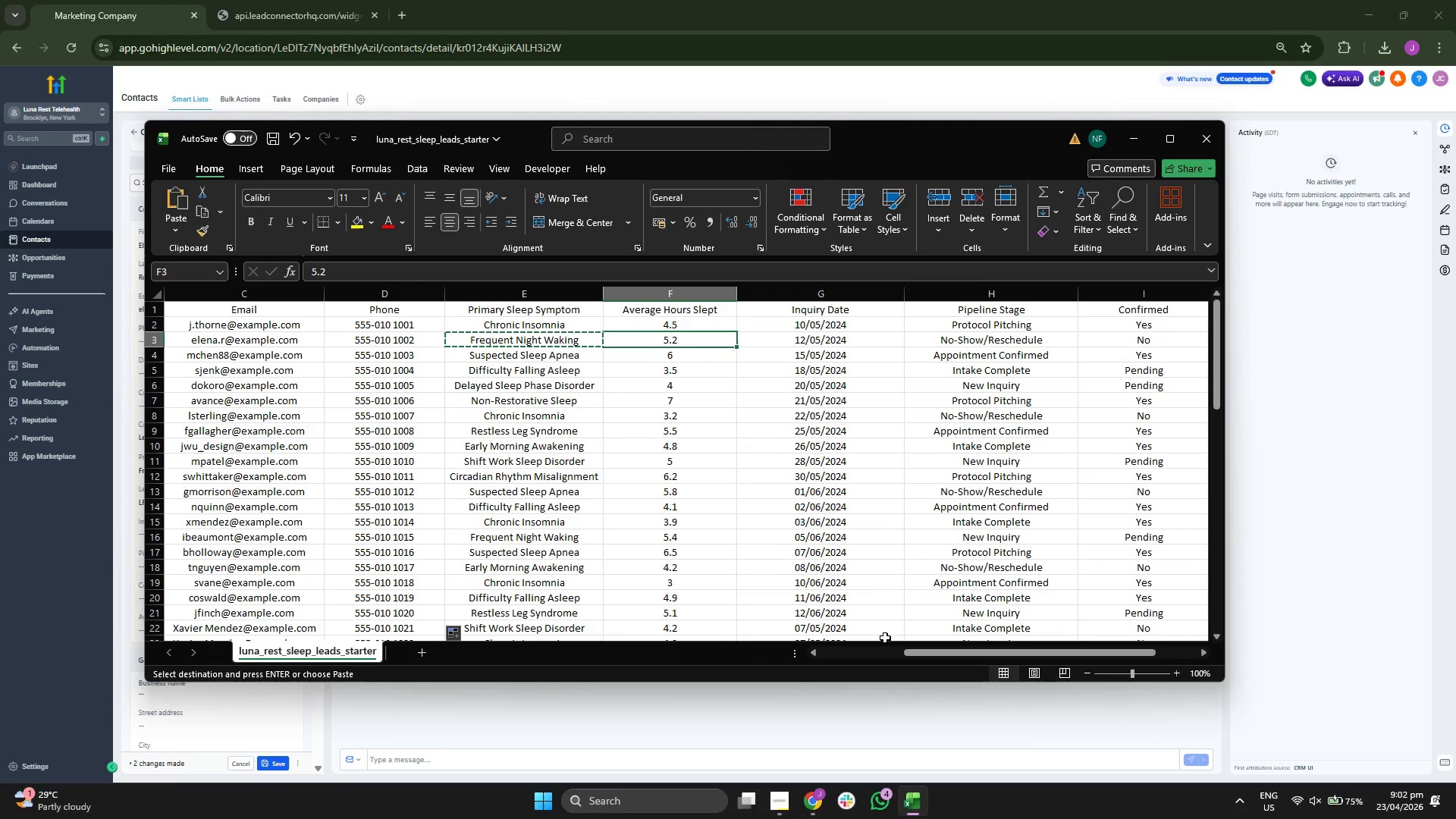 
key(Control+ControlLeft)
 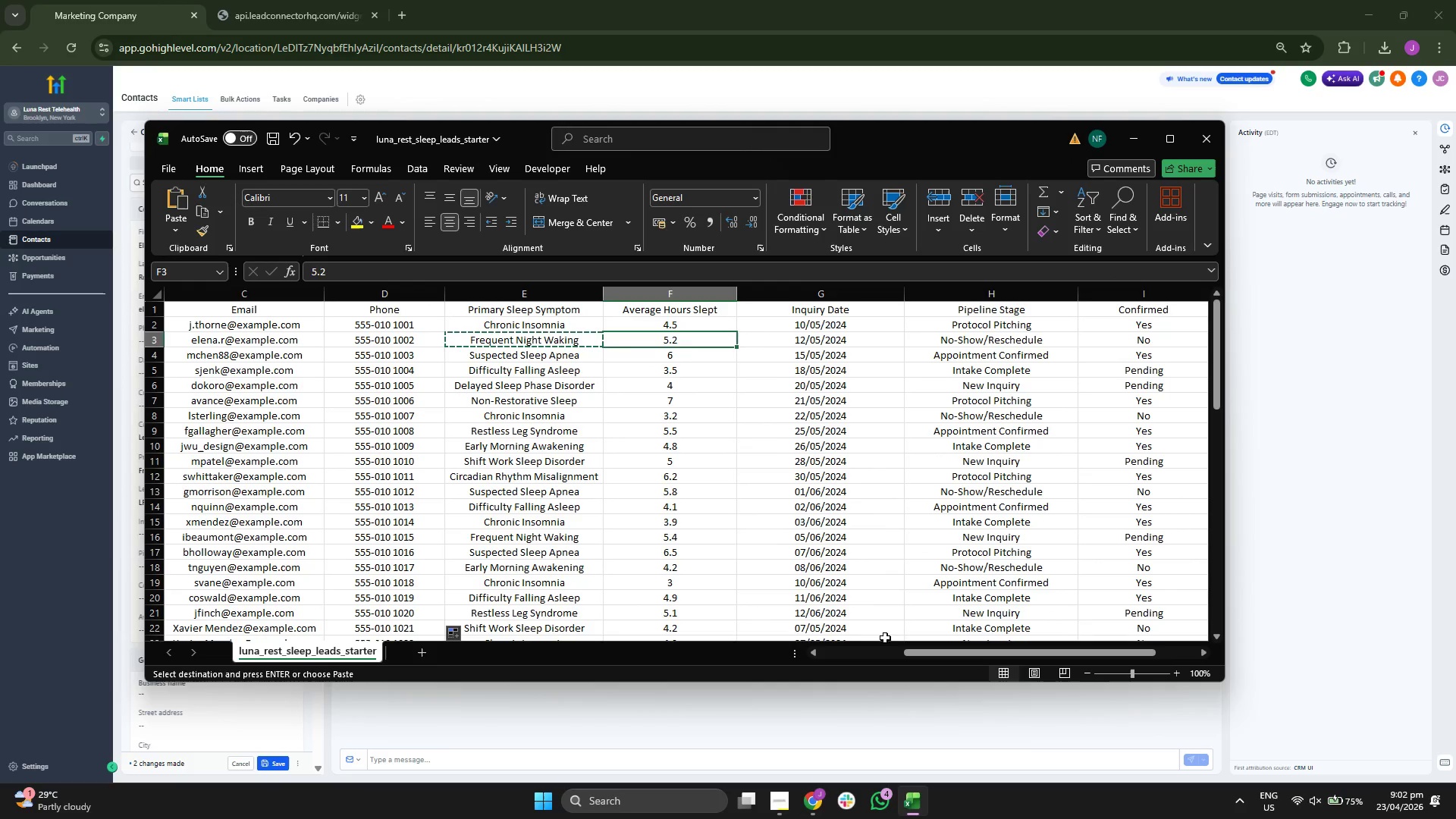 
key(Control+C)
 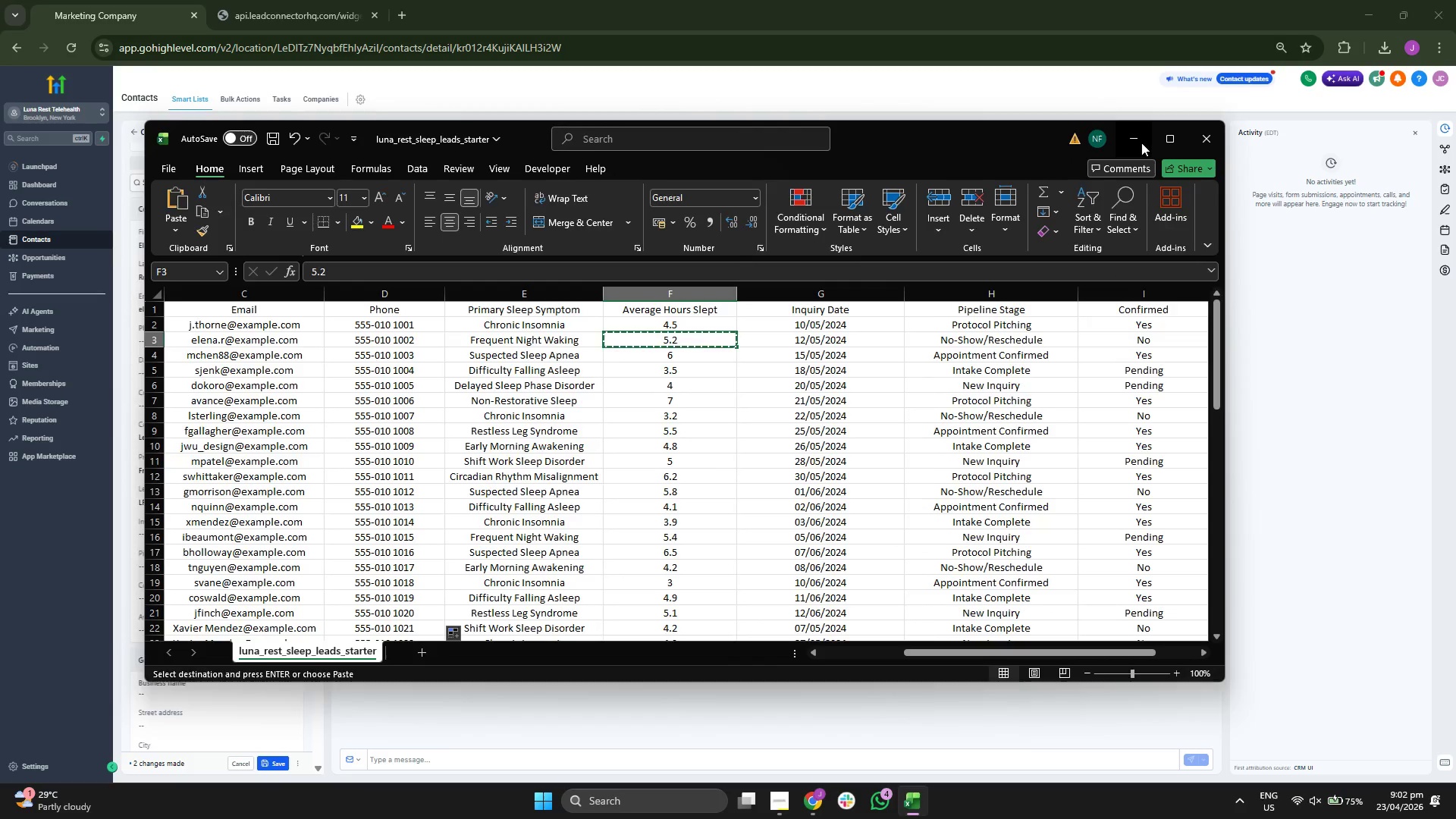 
wait(5.12)
 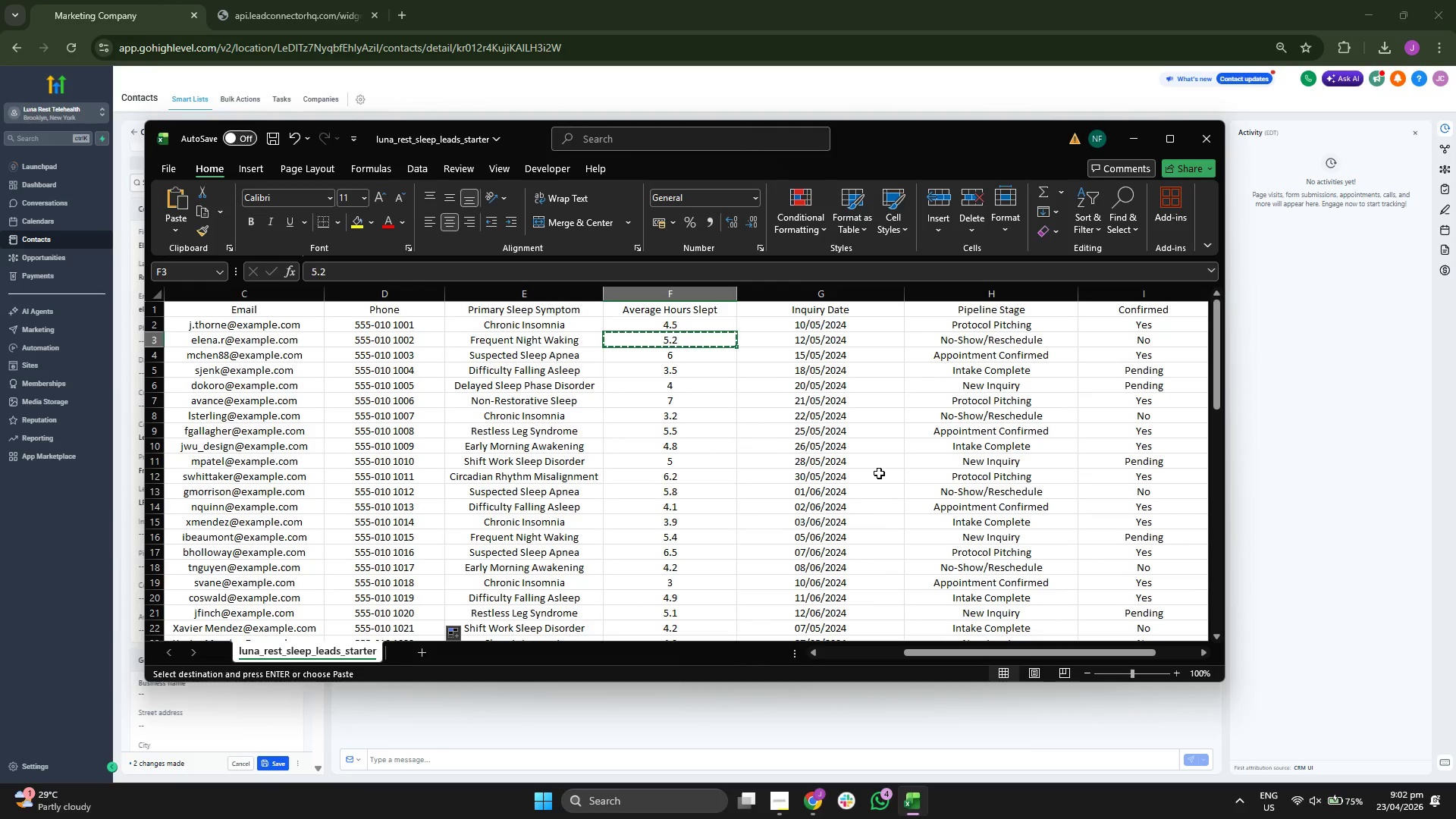 
left_click([245, 628])
 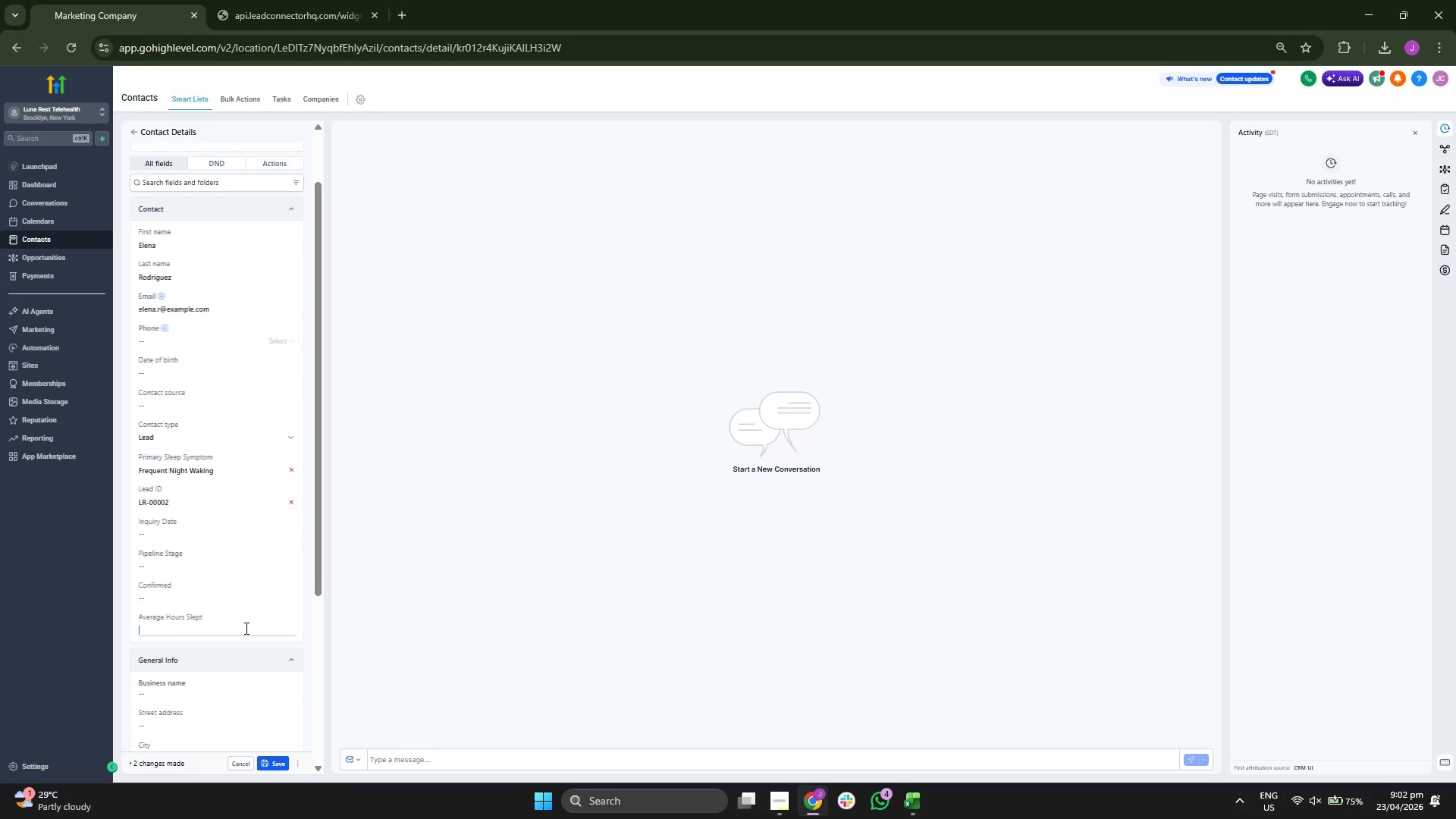 
key(Control+ControlLeft)
 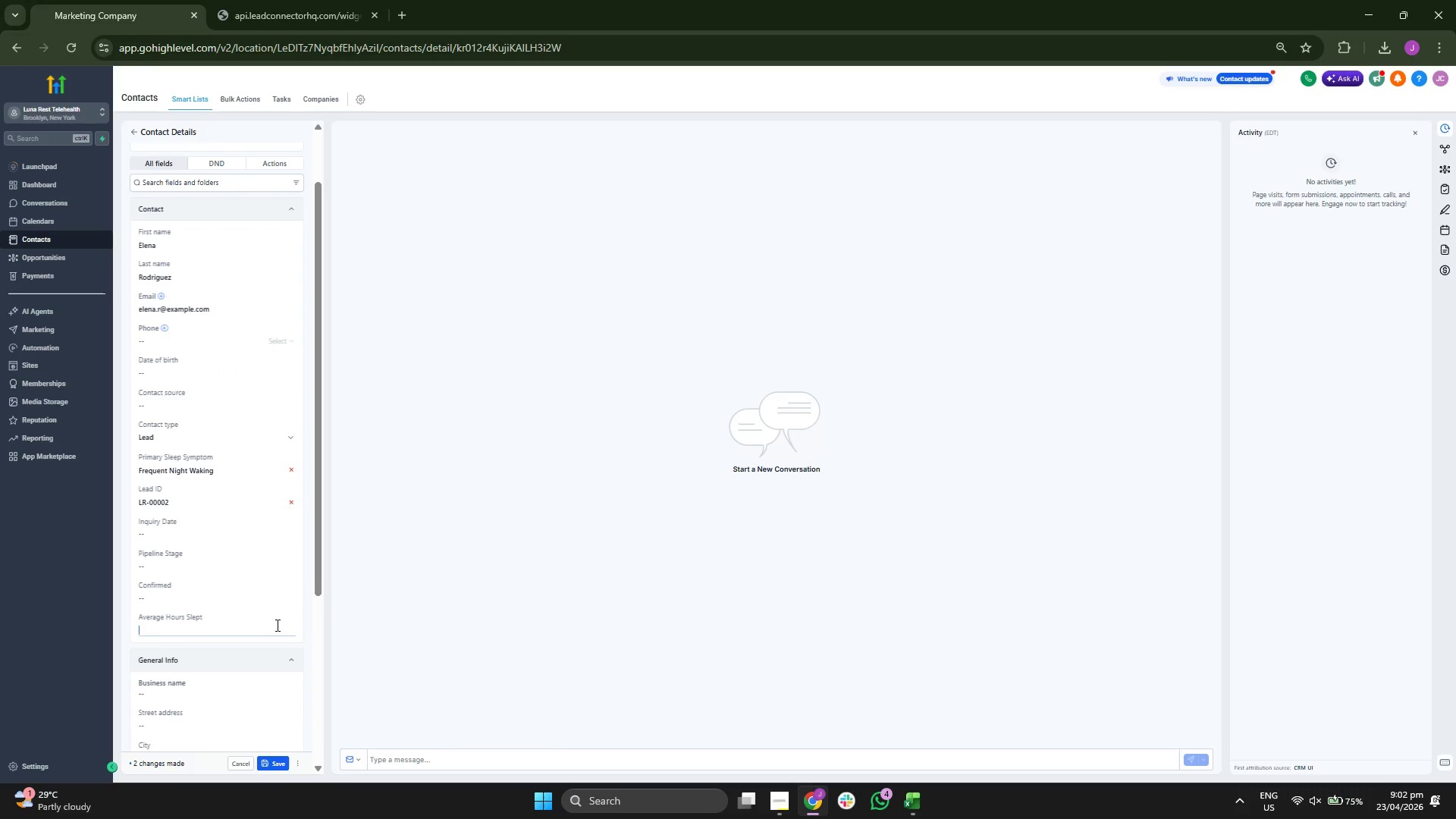 
key(Control+V)
 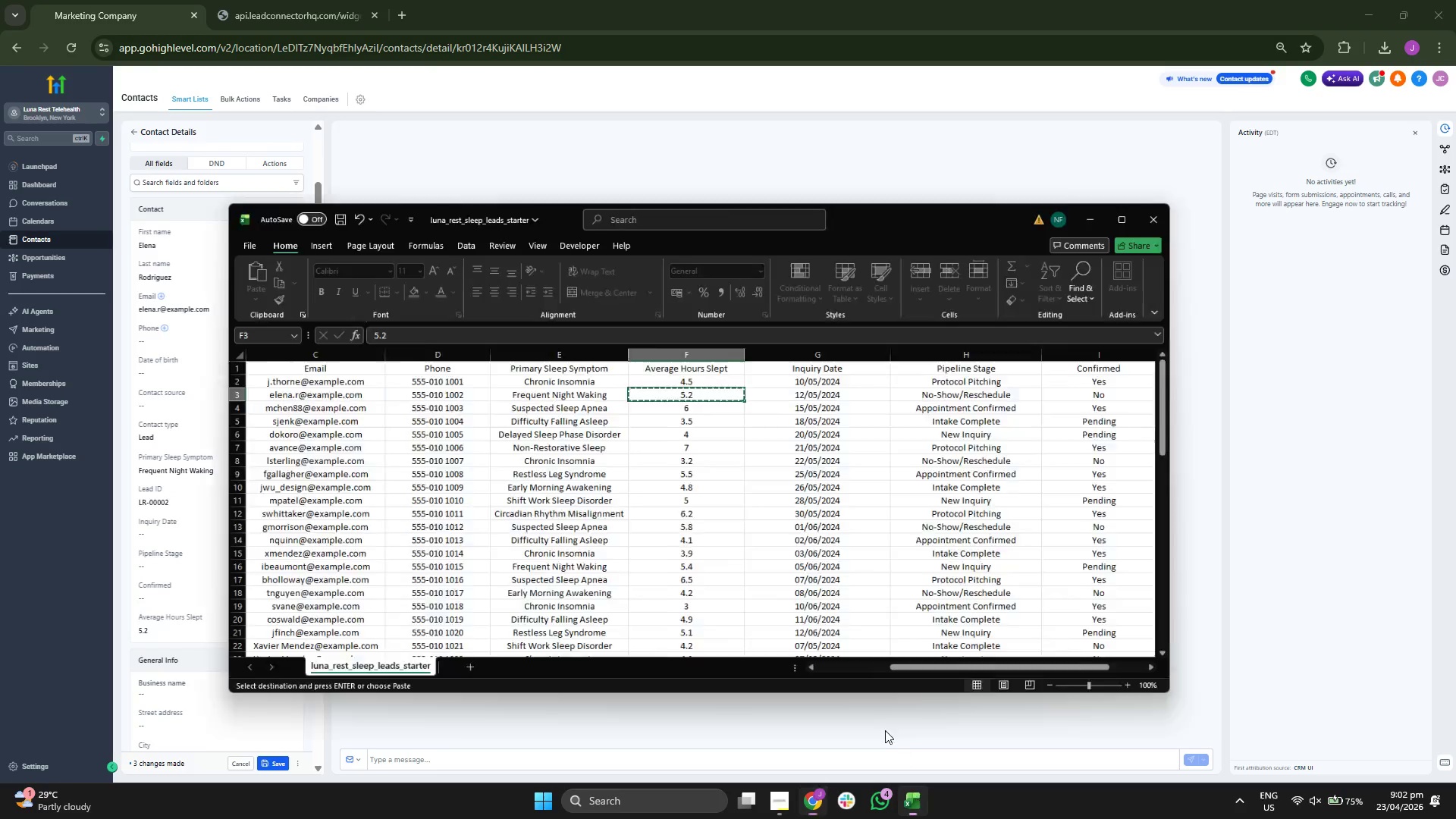 
key(ArrowRight)
 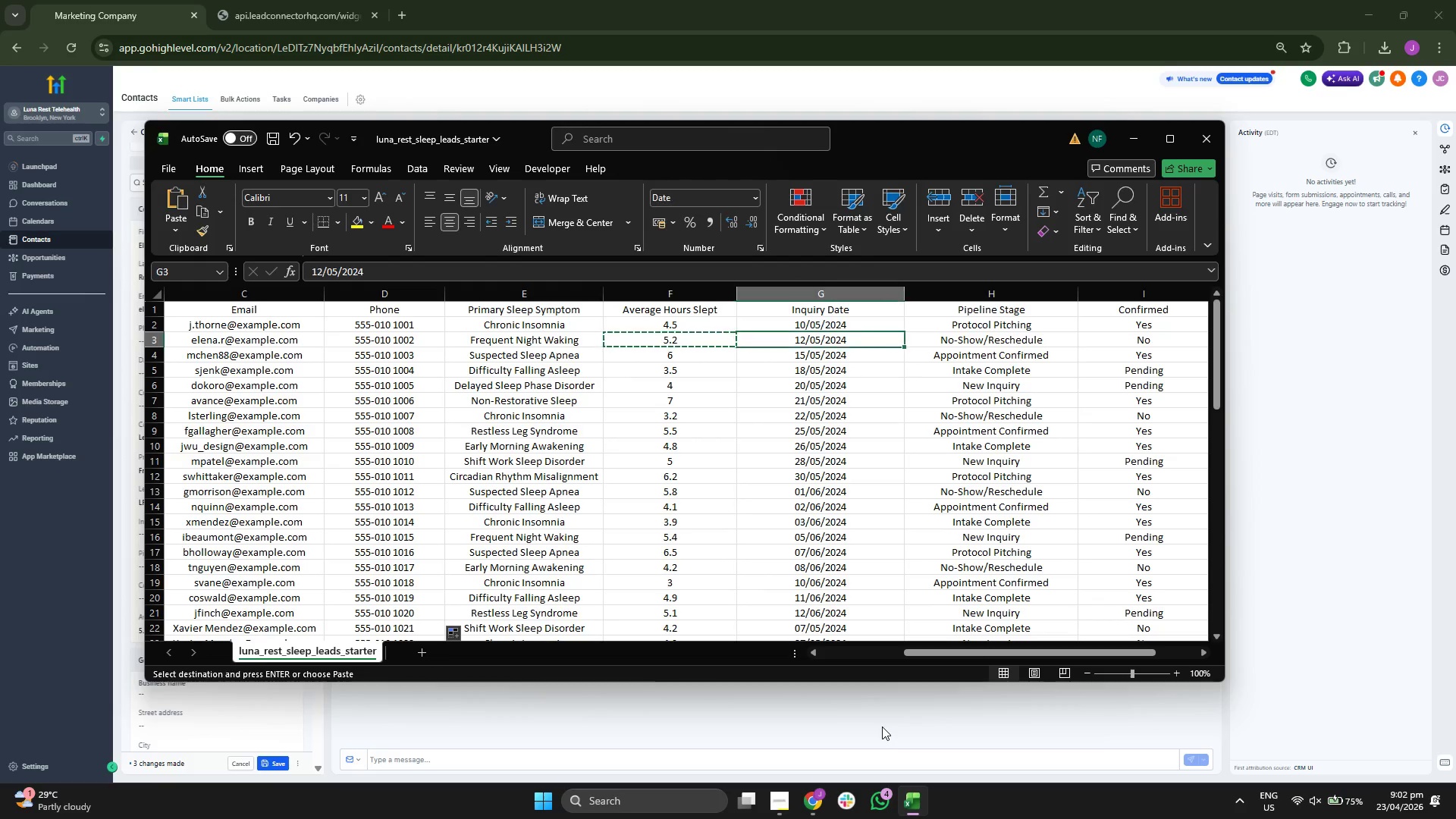 
key(Control+ControlLeft)
 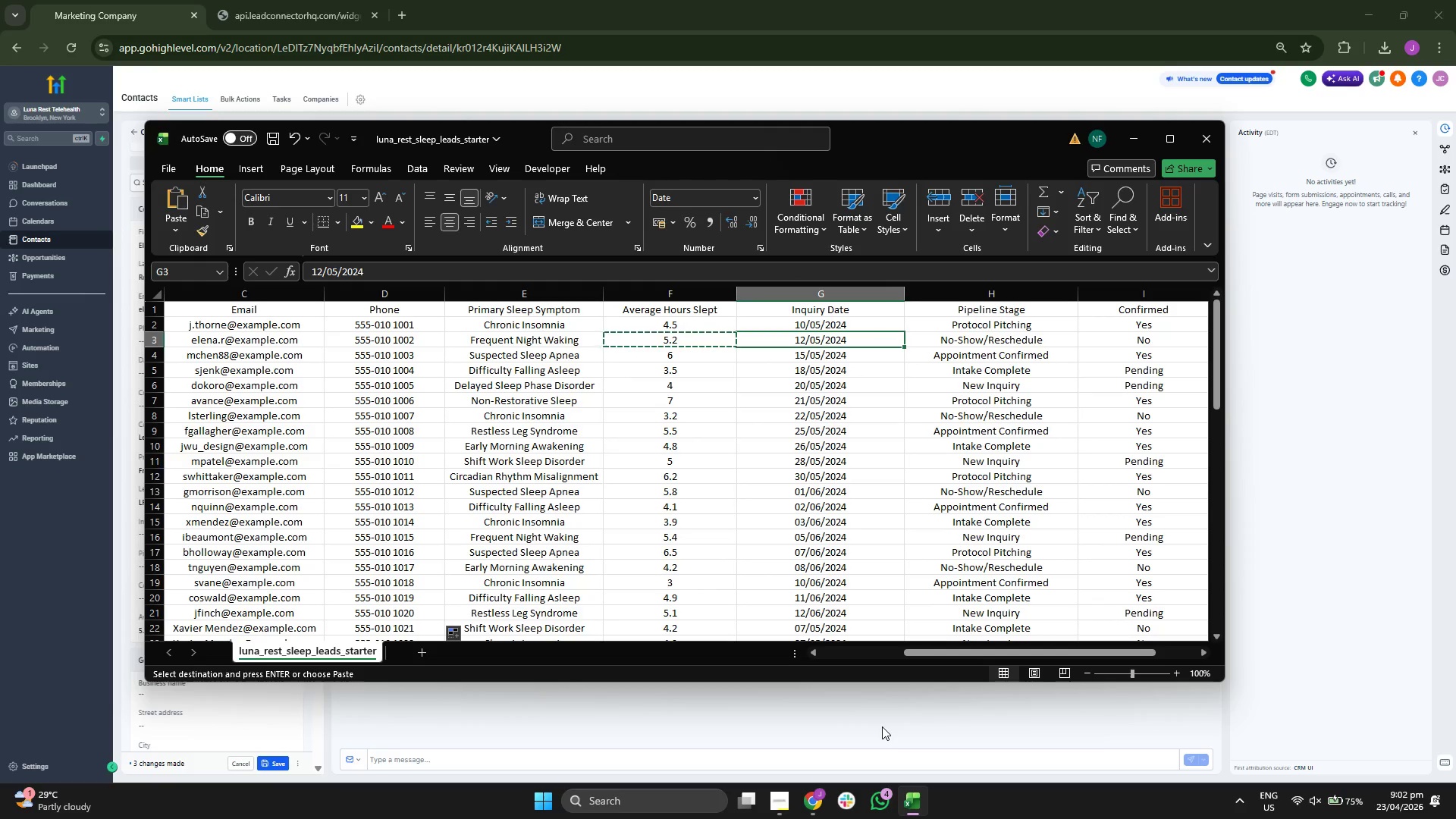 
key(Control+C)
 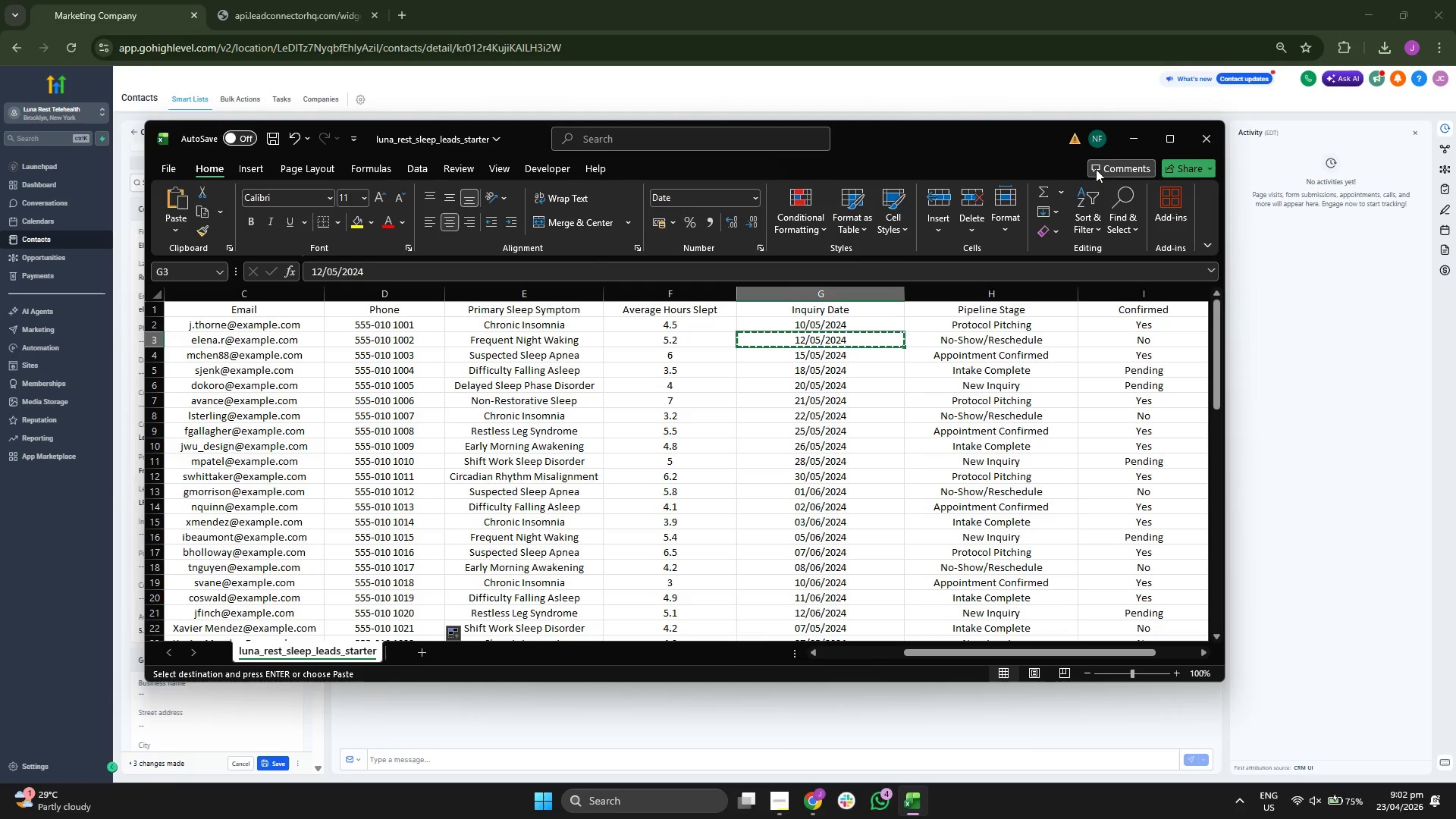 
left_click([1123, 149])
 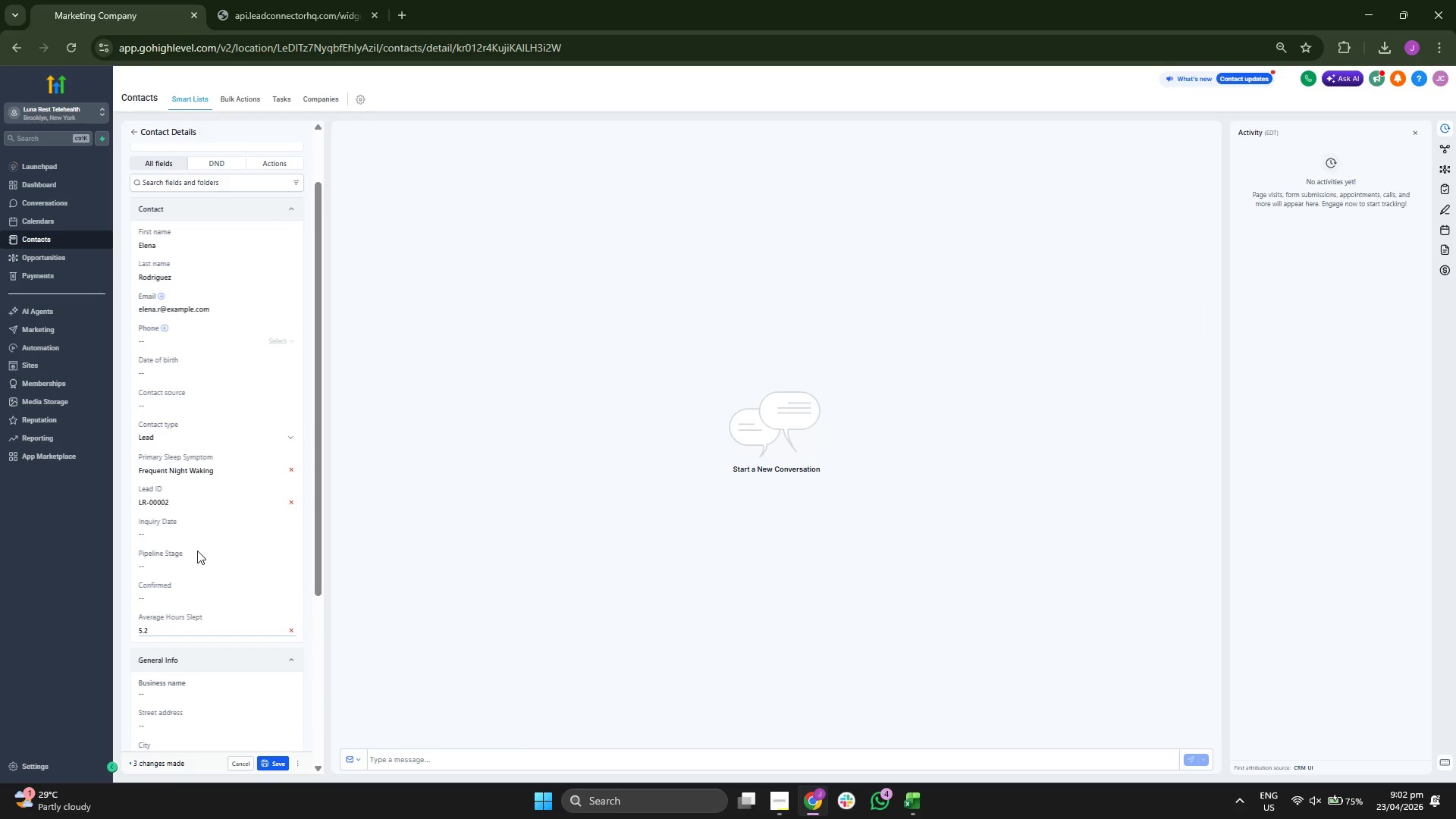 
left_click([208, 529])
 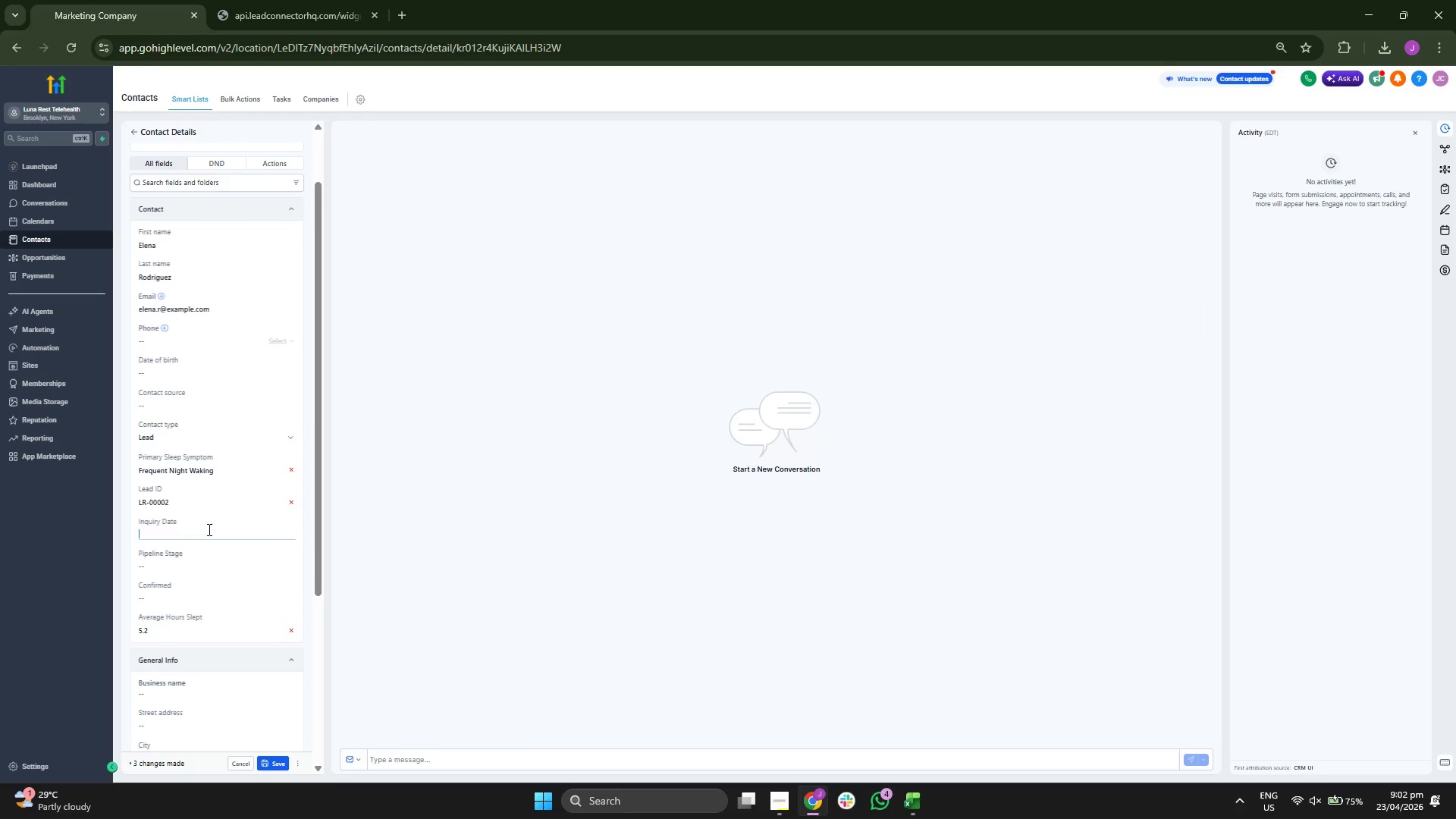 
key(Control+ControlLeft)
 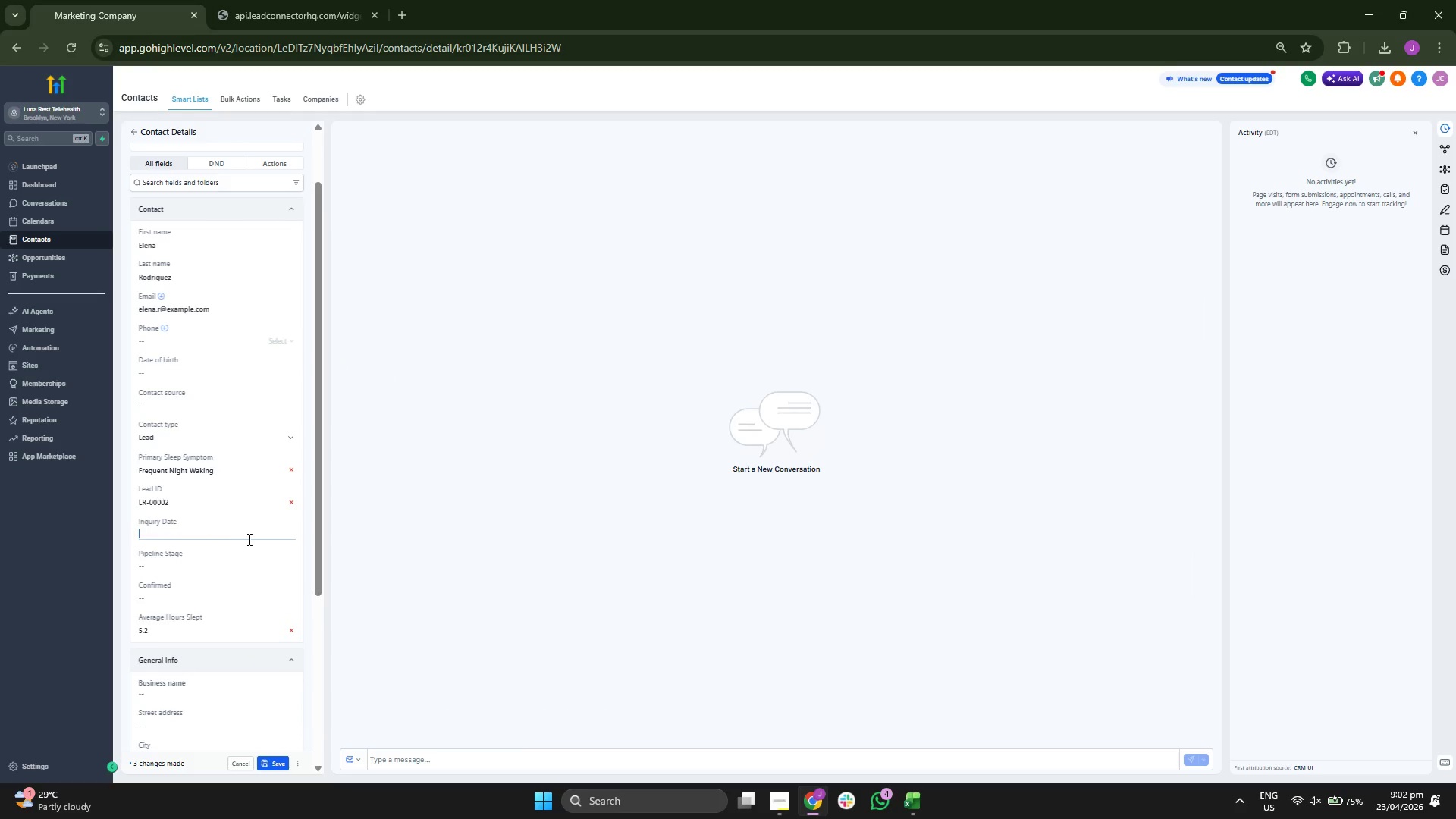 
key(Control+V)
 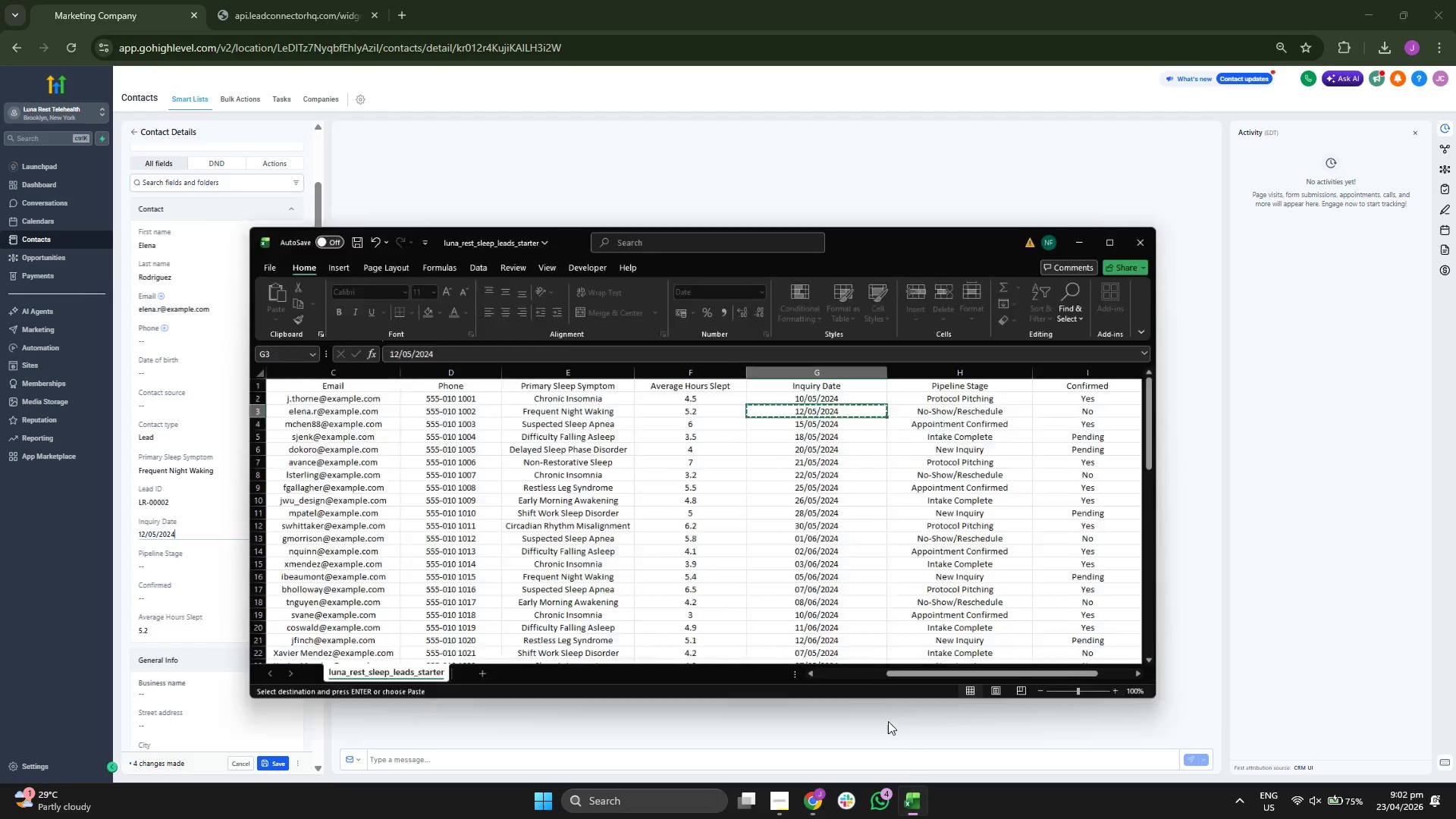 
key(ArrowRight)
 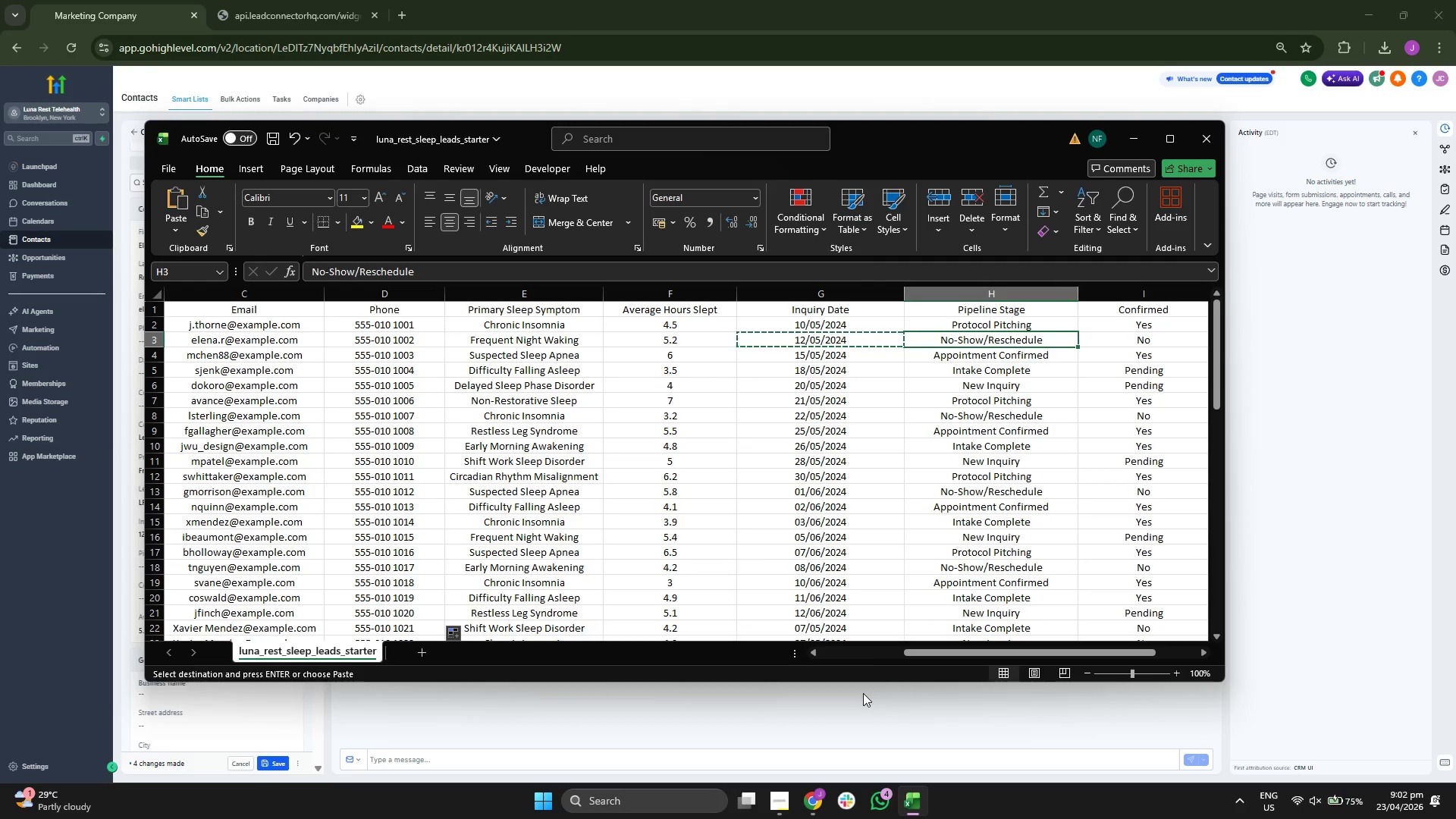 
key(Control+C)
 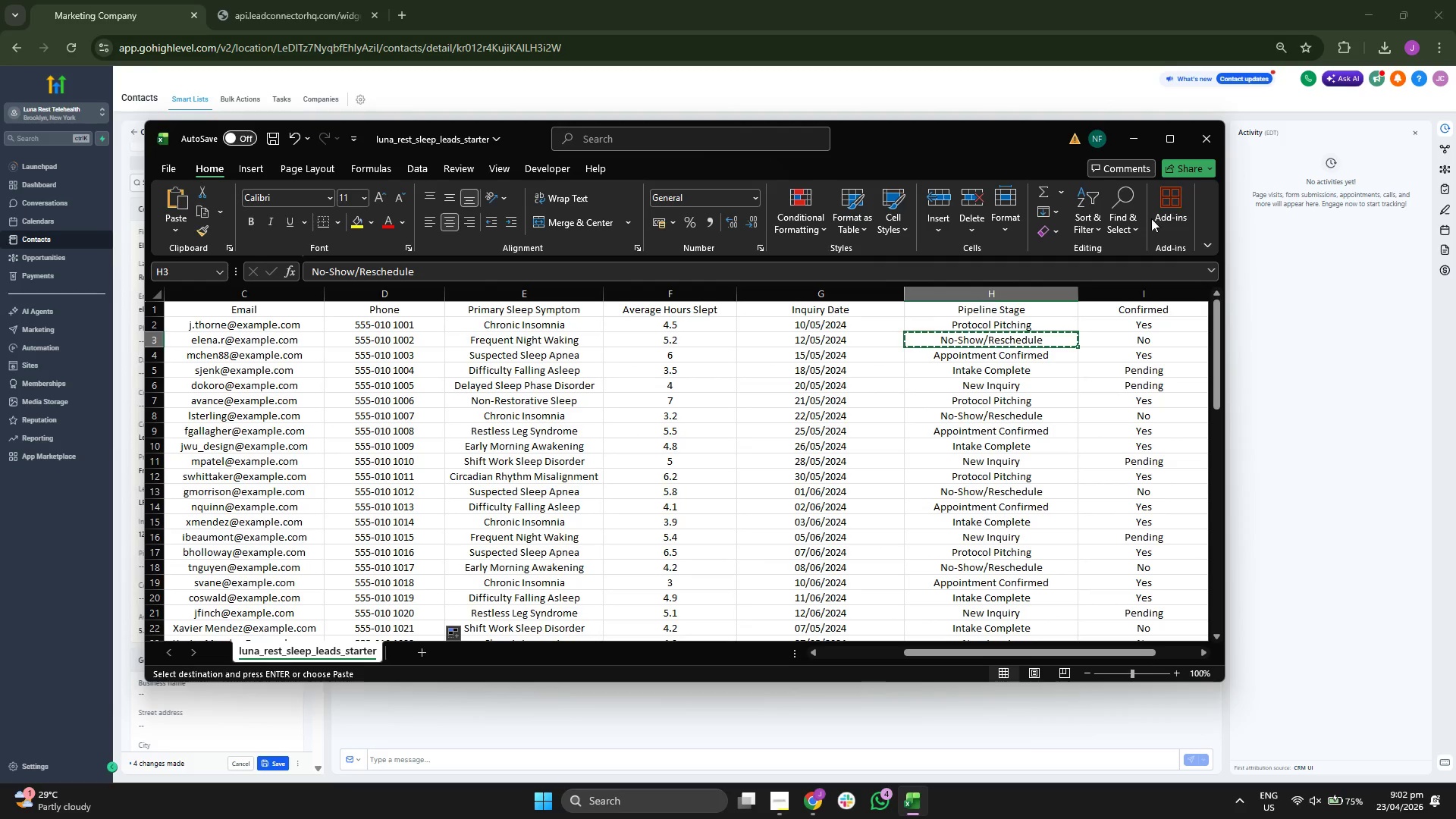 
left_click([1140, 146])
 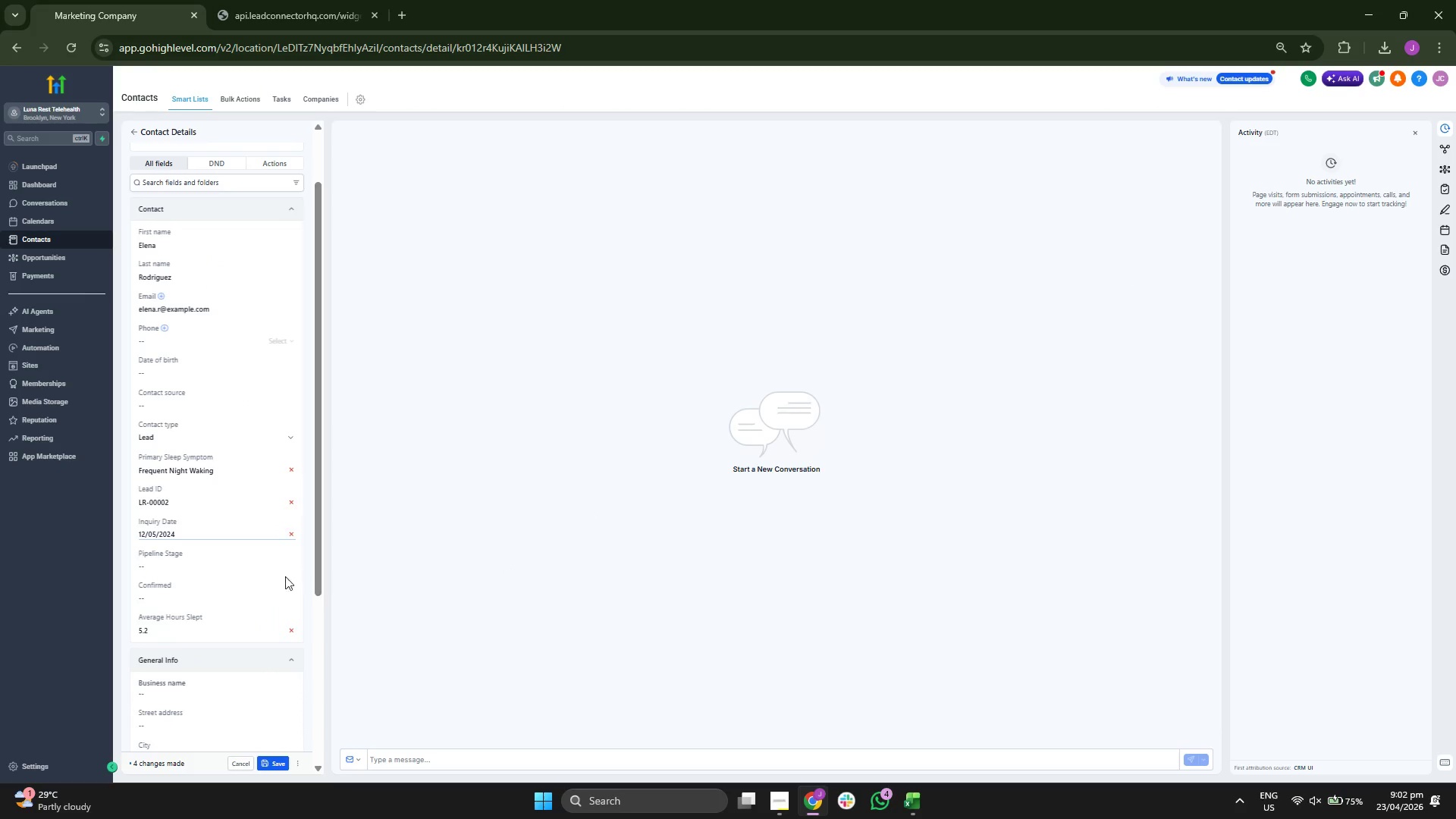 
left_click([192, 566])
 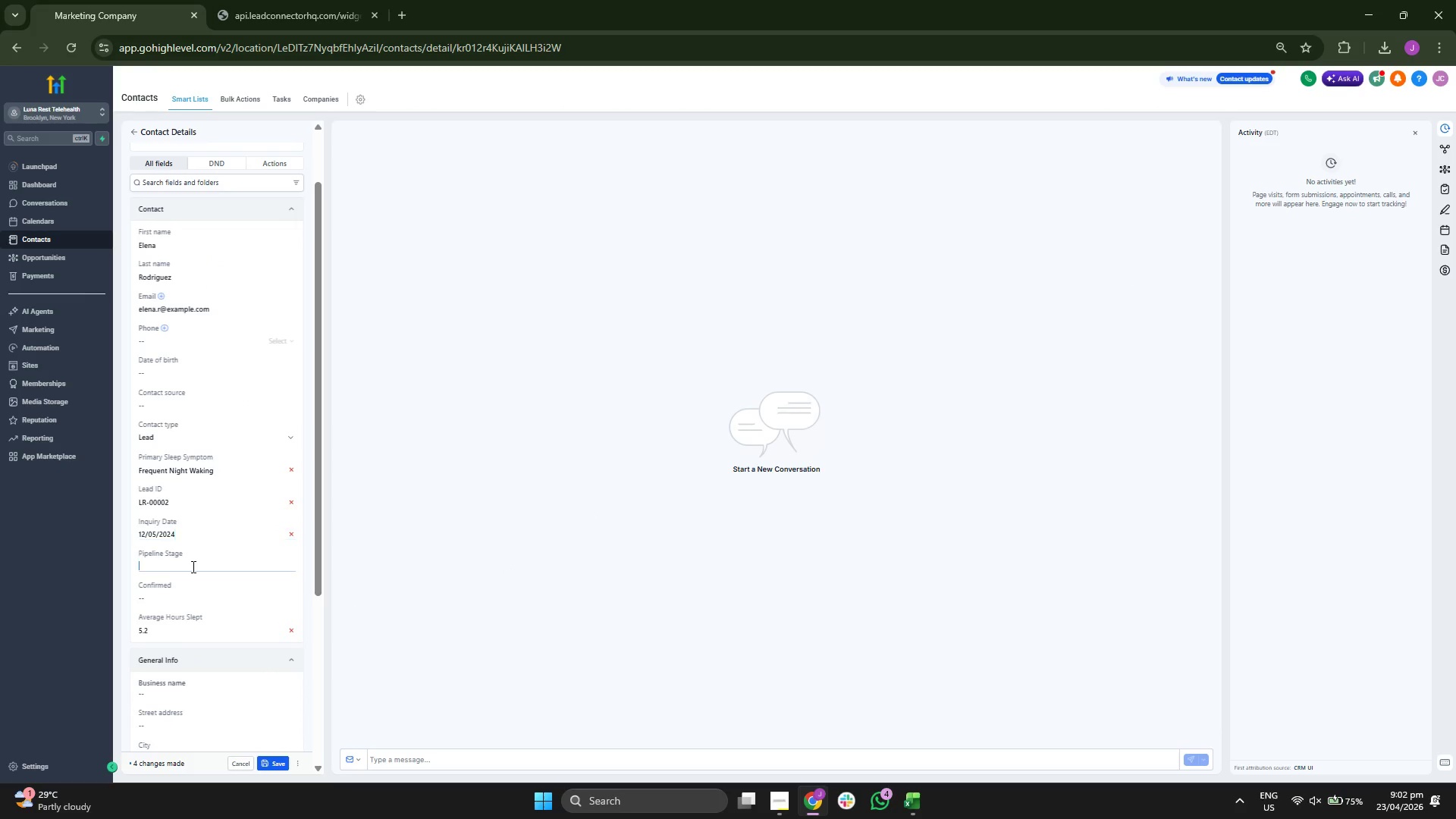 
key(Control+ControlLeft)
 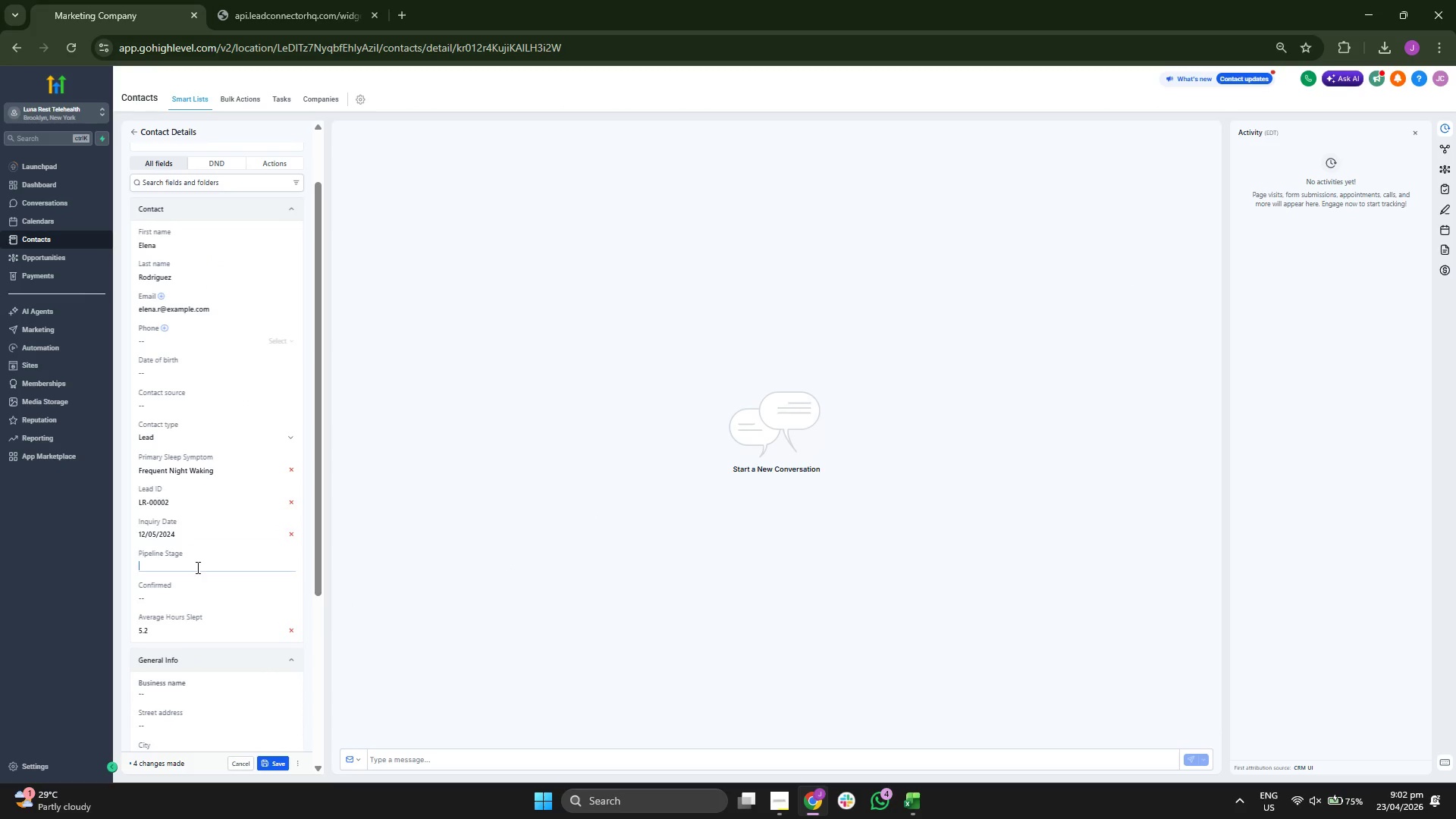 
key(Control+V)
 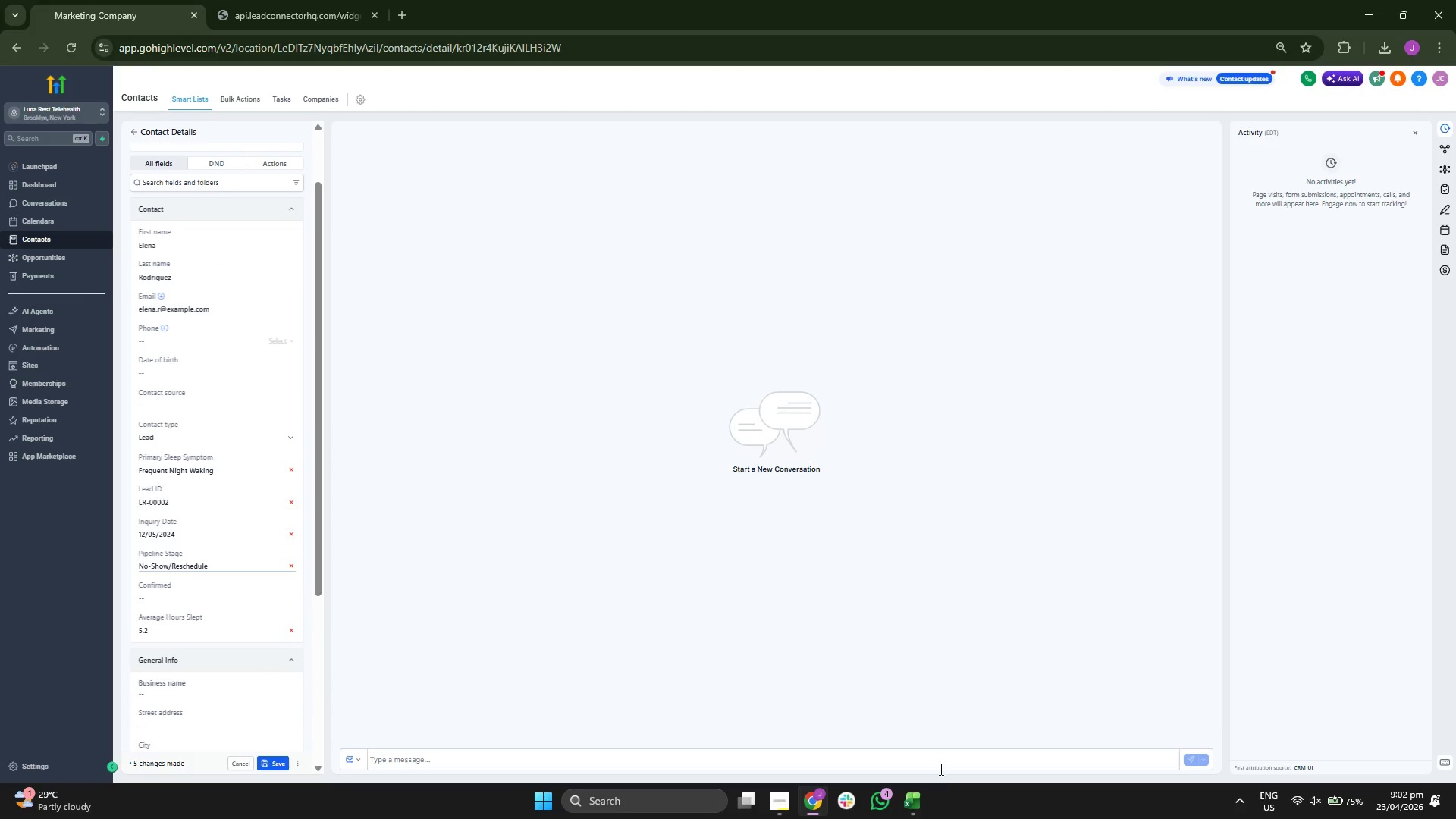 
left_click([917, 801])
 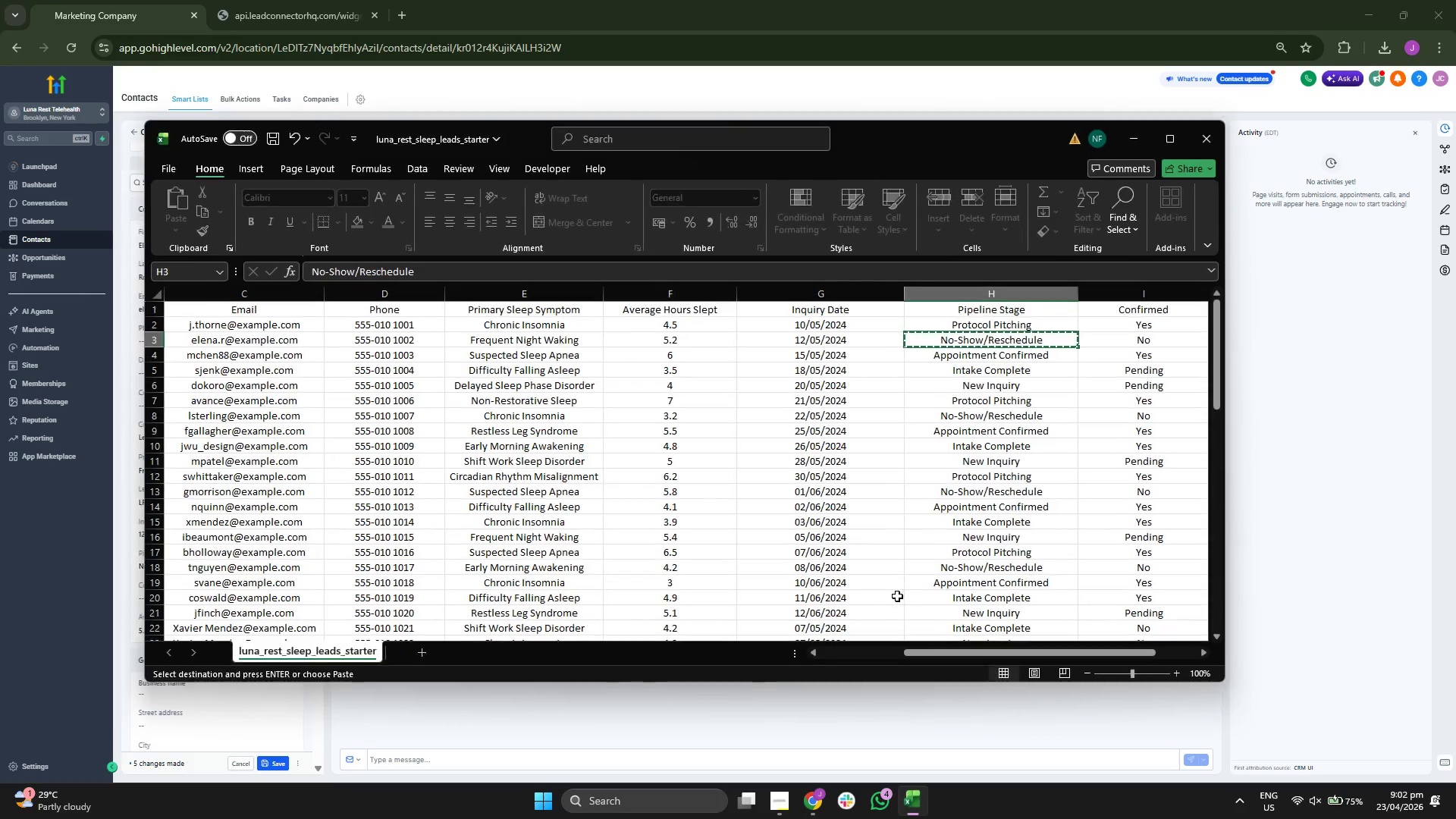 
key(ArrowRight)
 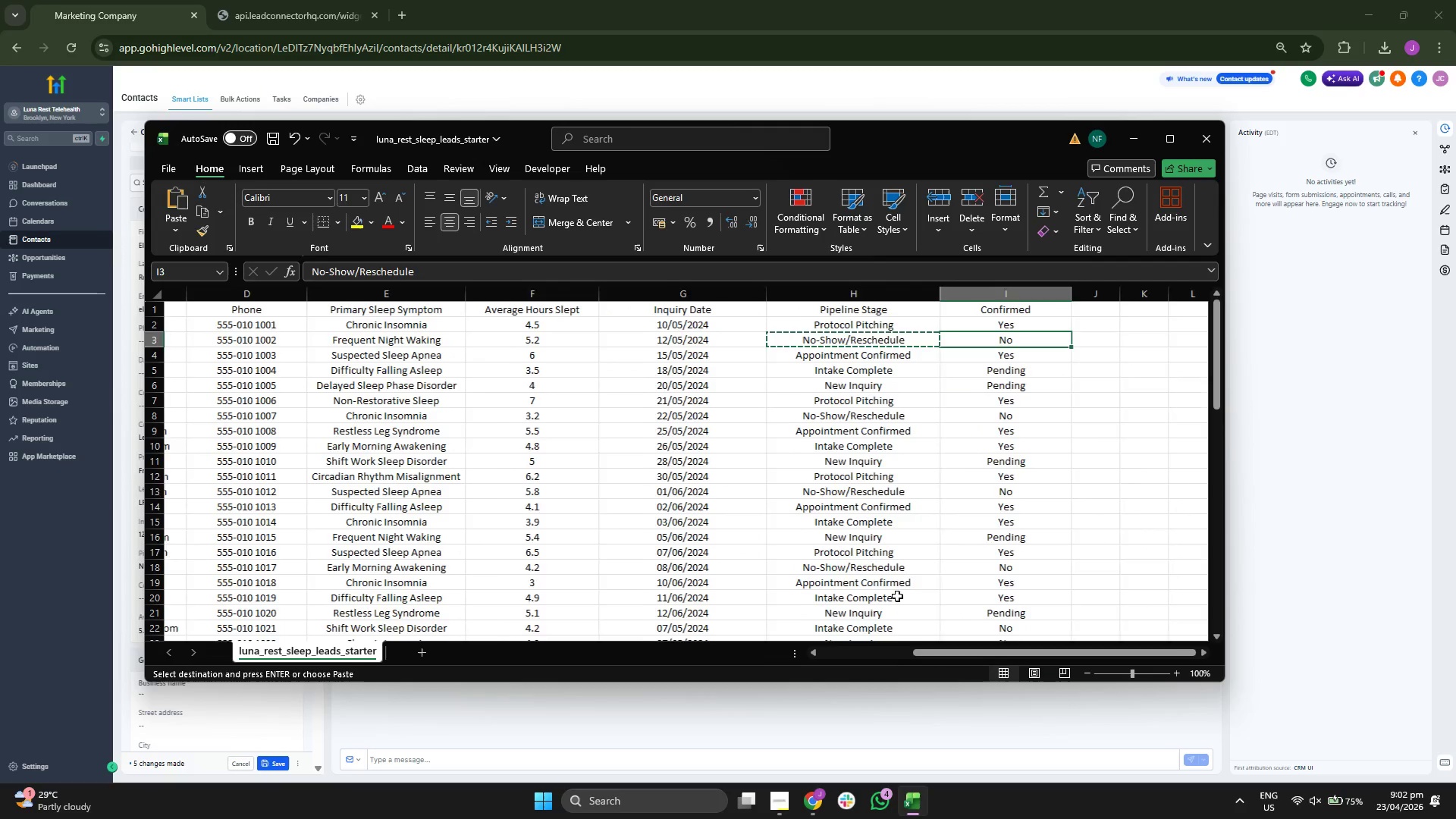 
key(Control+ControlLeft)
 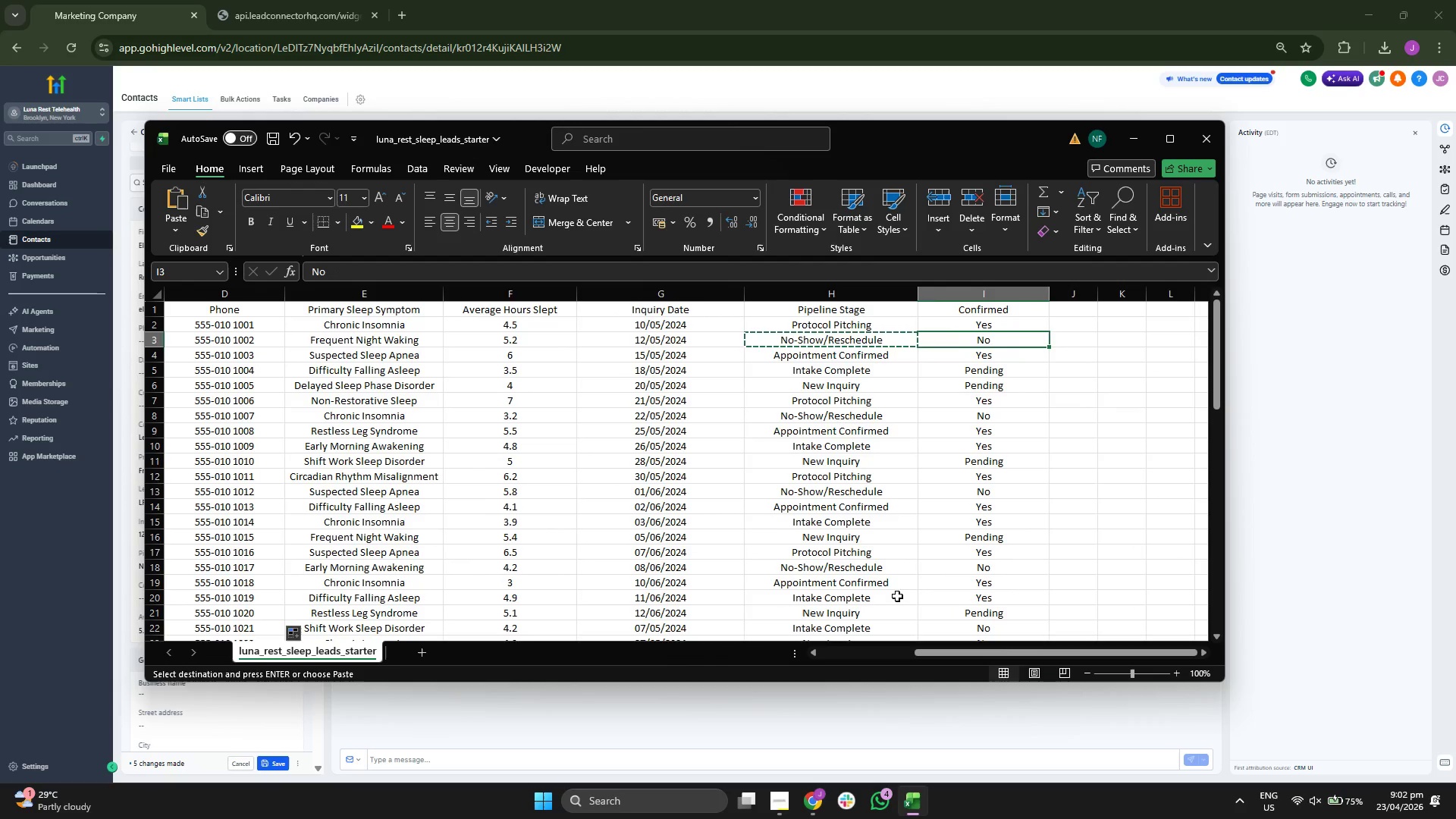 
key(Control+C)
 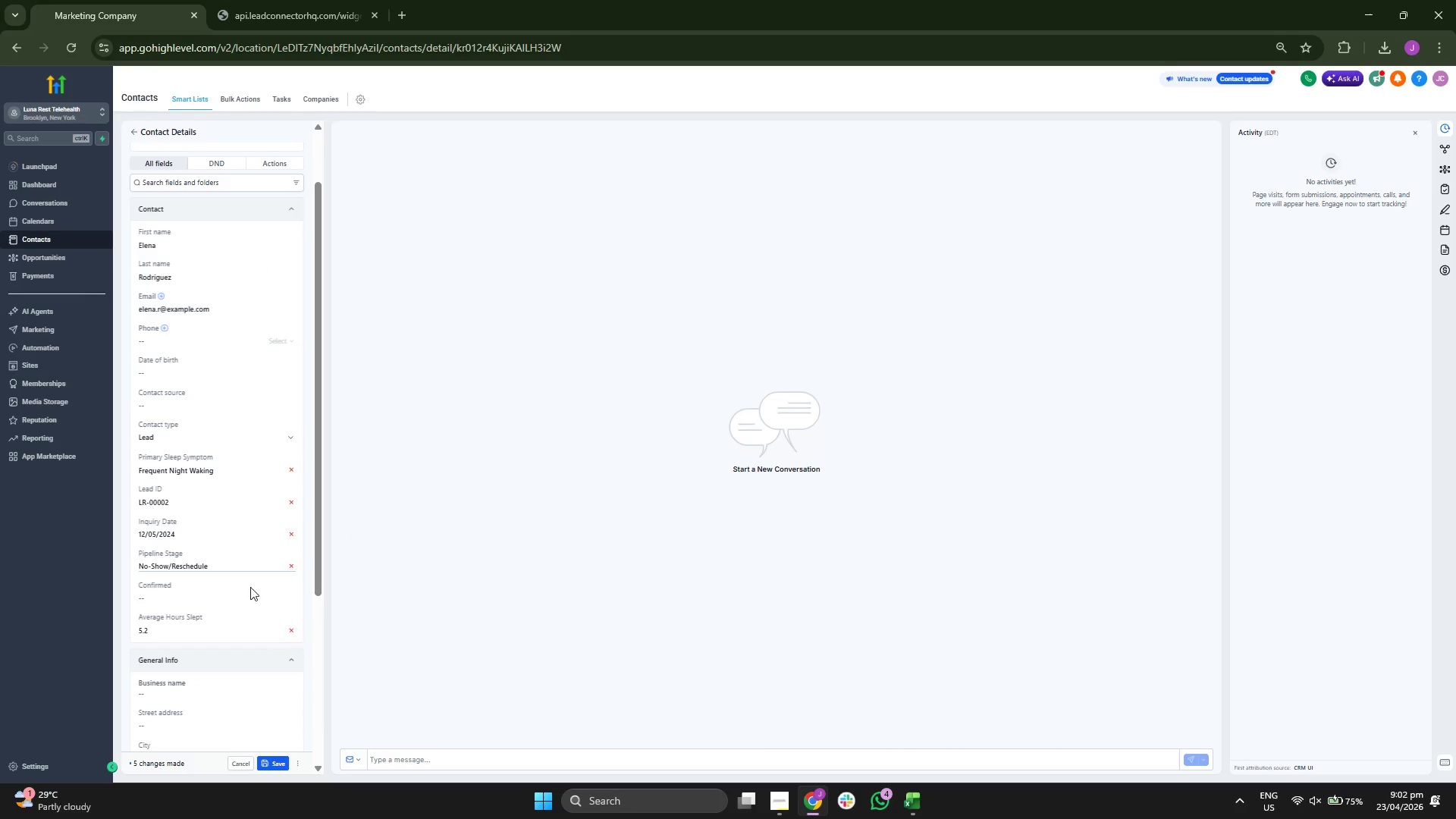 
key(Control+ControlLeft)
 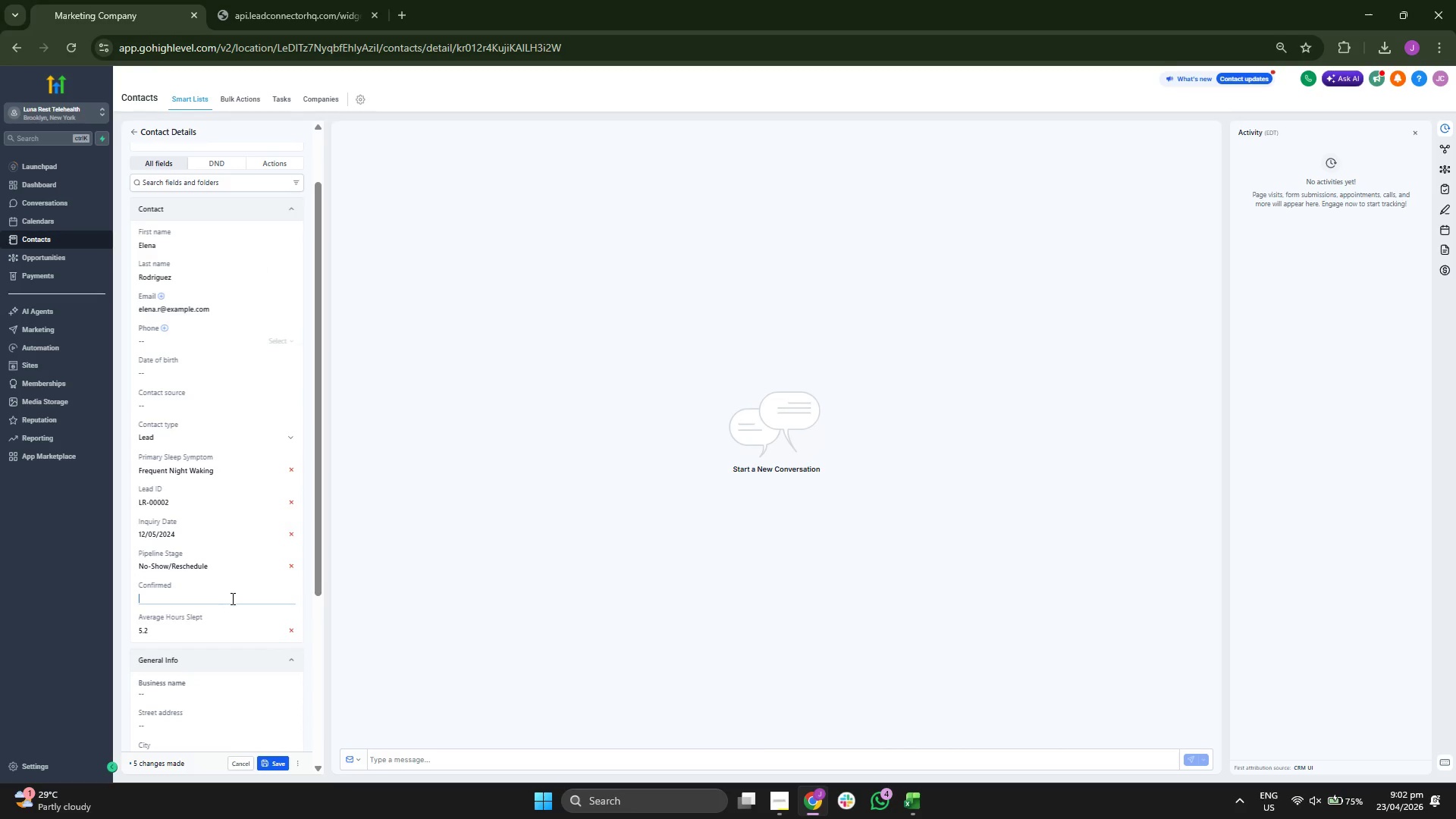 
key(Control+V)
 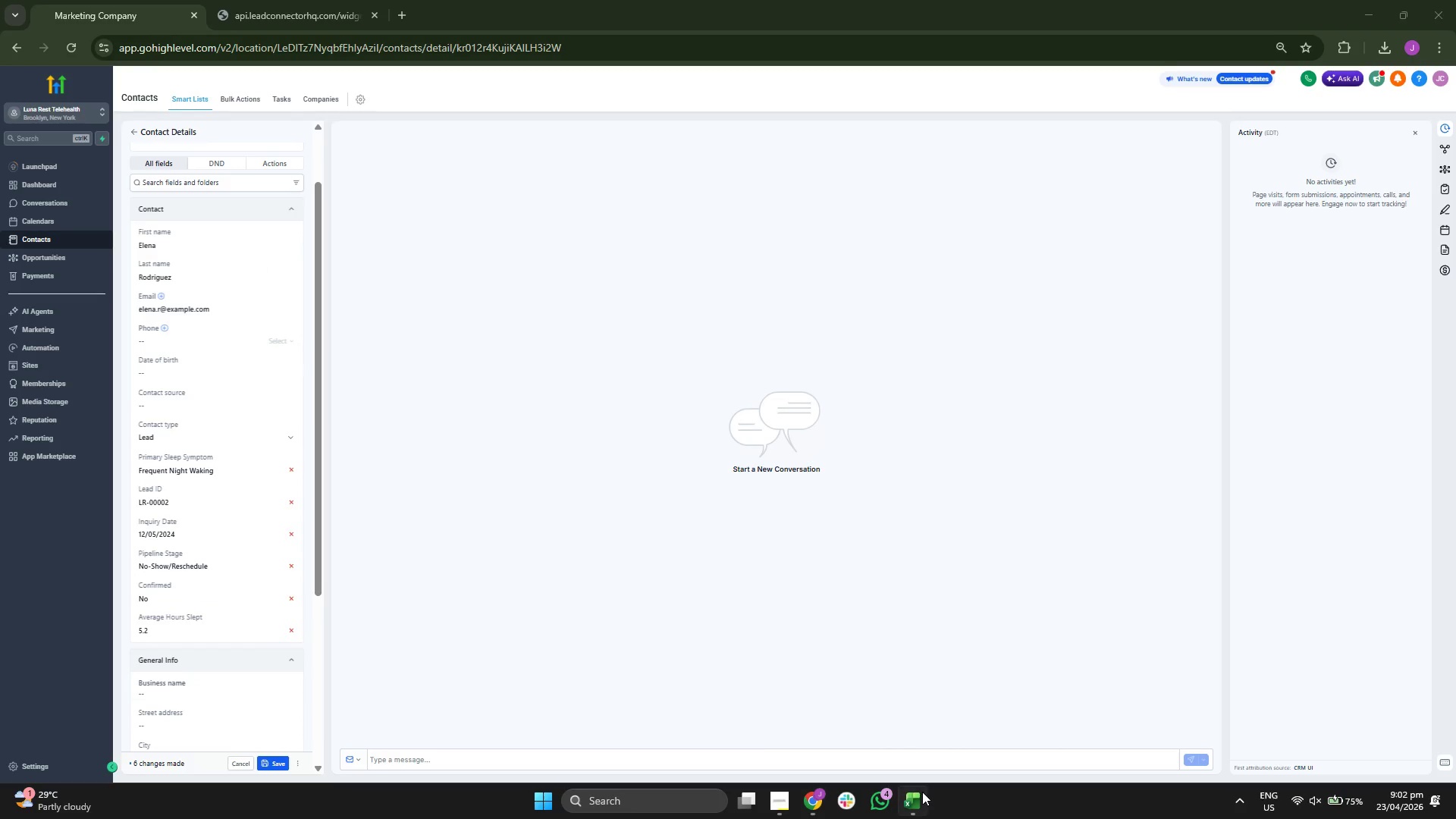 
key(ArrowLeft)
 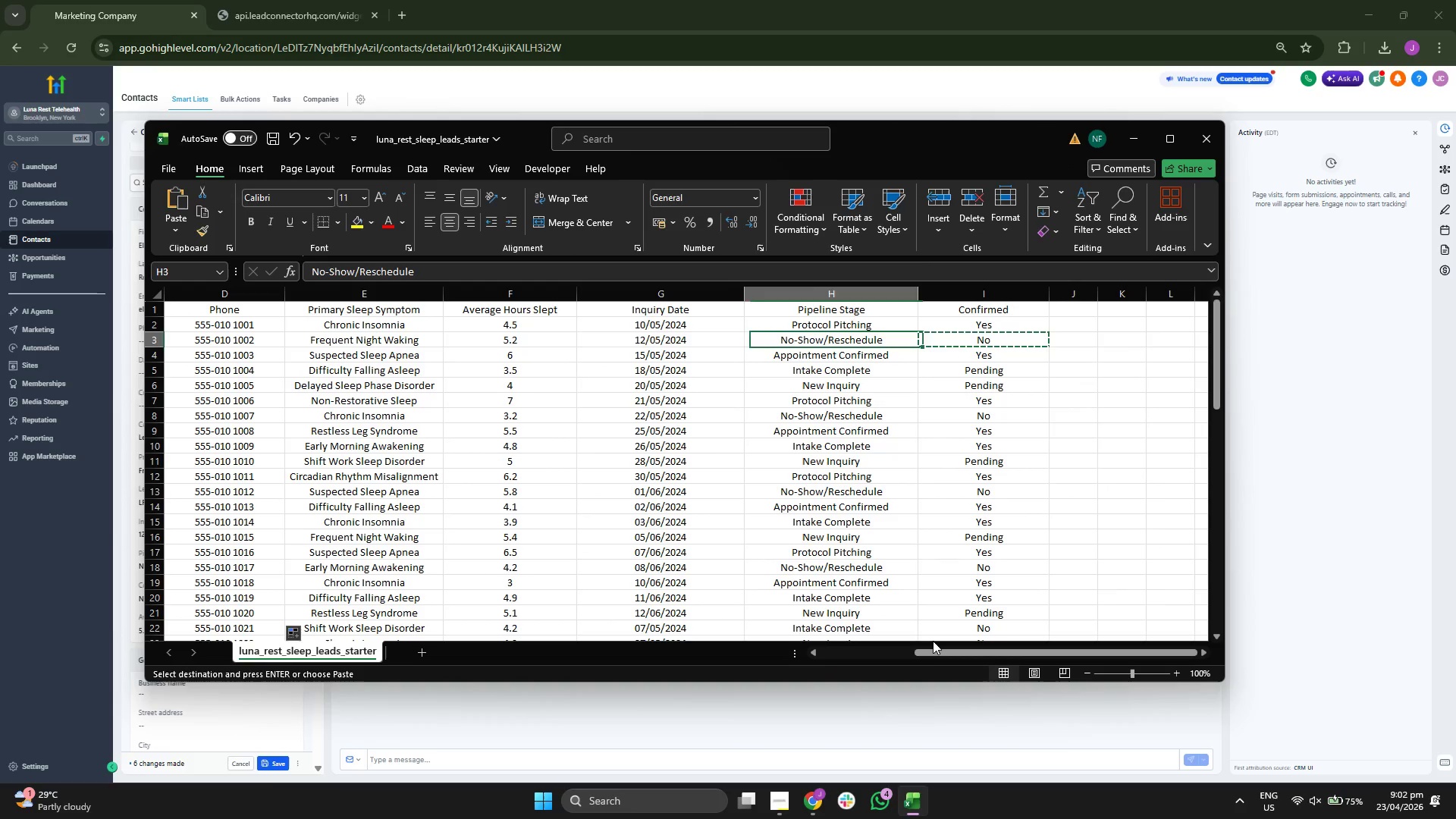 
key(ArrowLeft)
 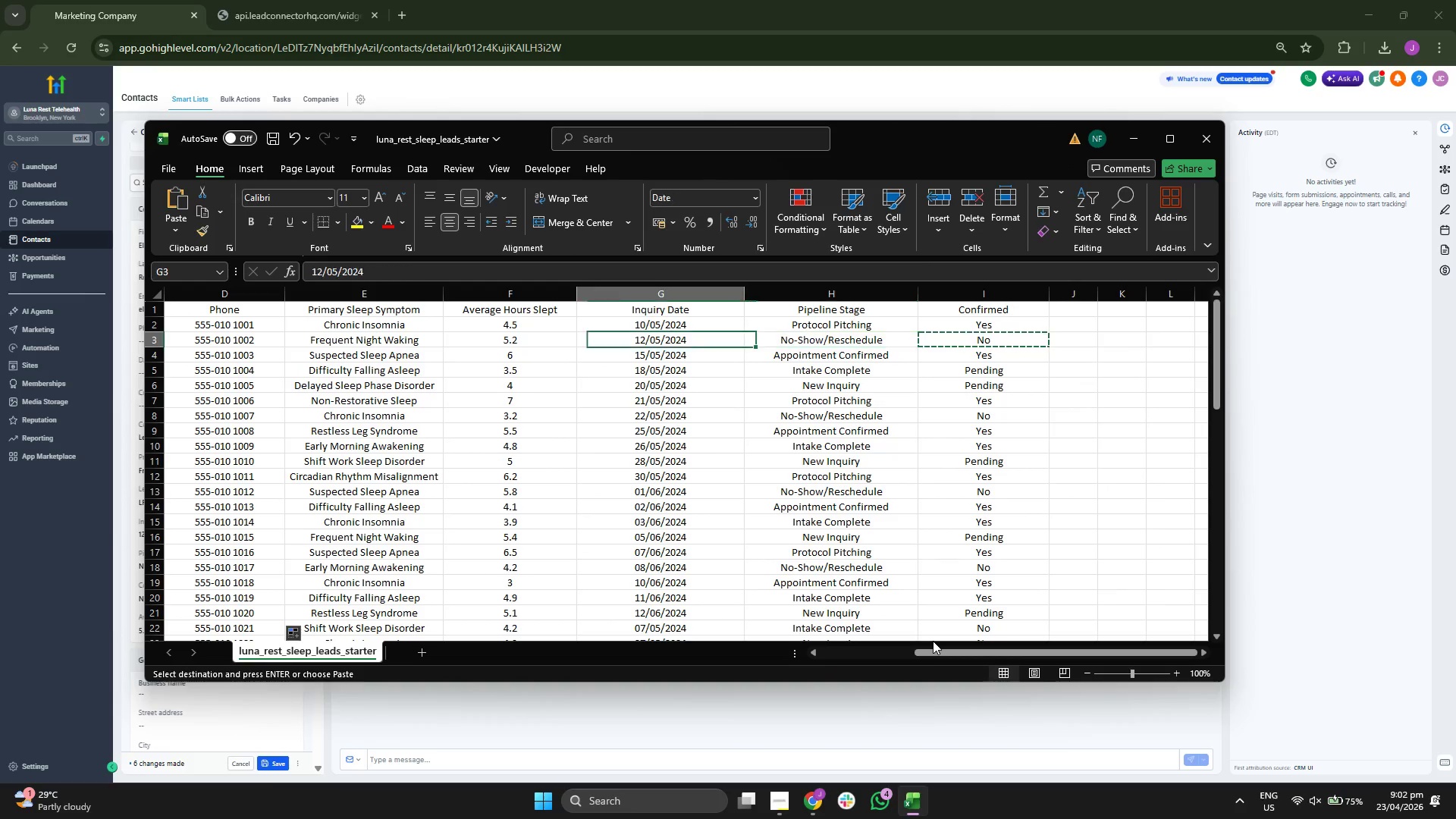 
key(ArrowLeft)
 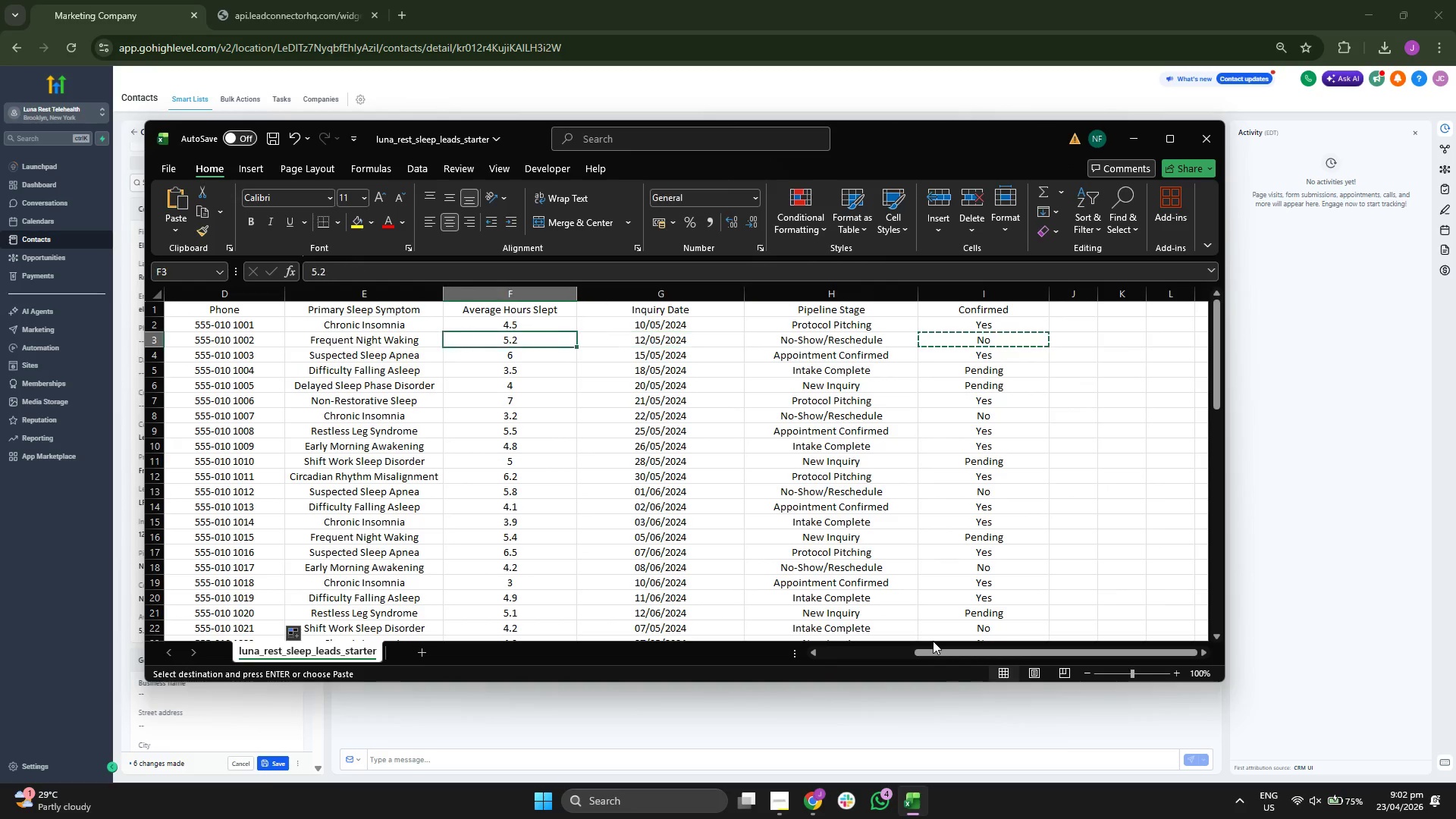 
key(ArrowLeft)
 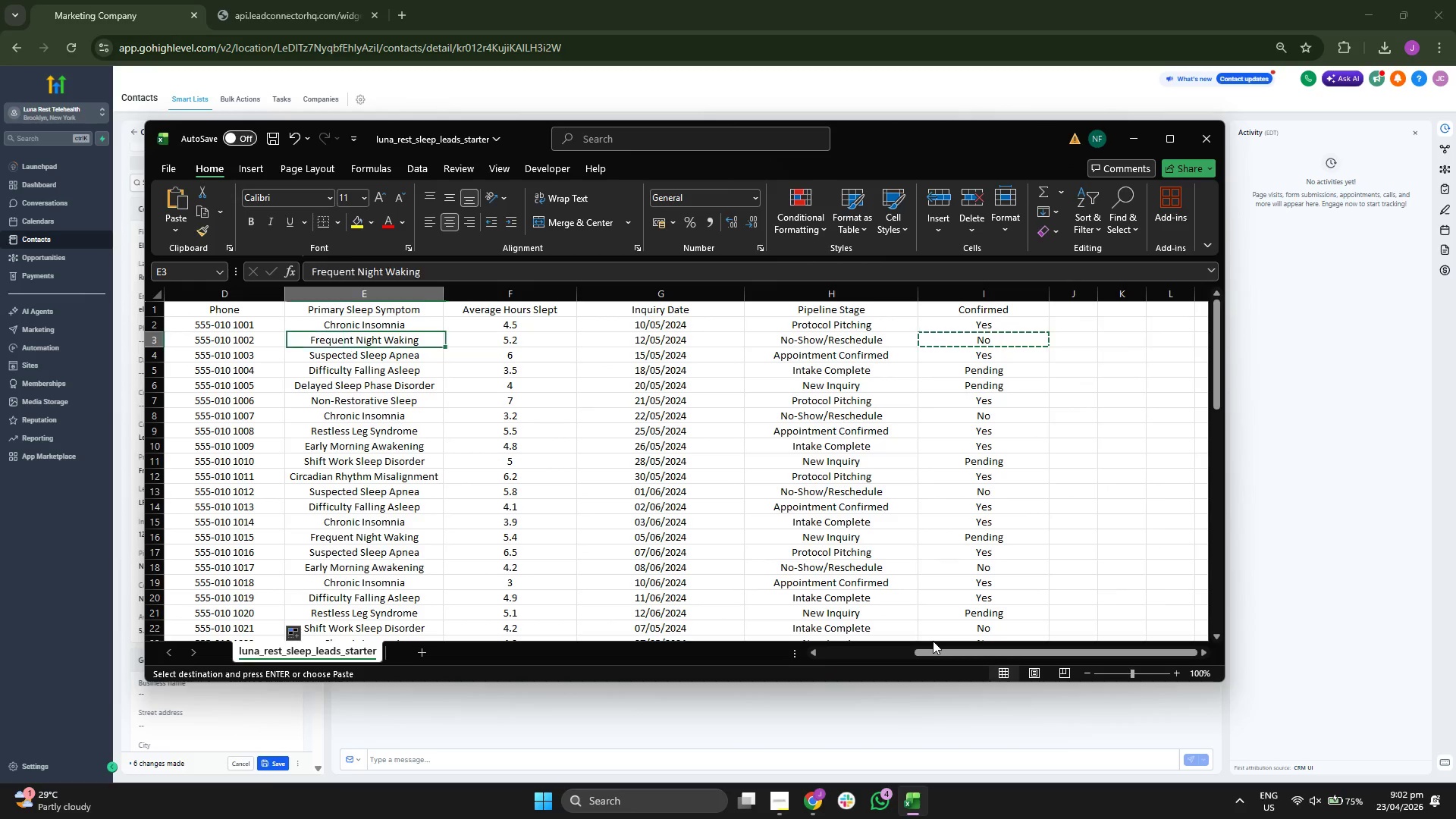 
key(ArrowLeft)
 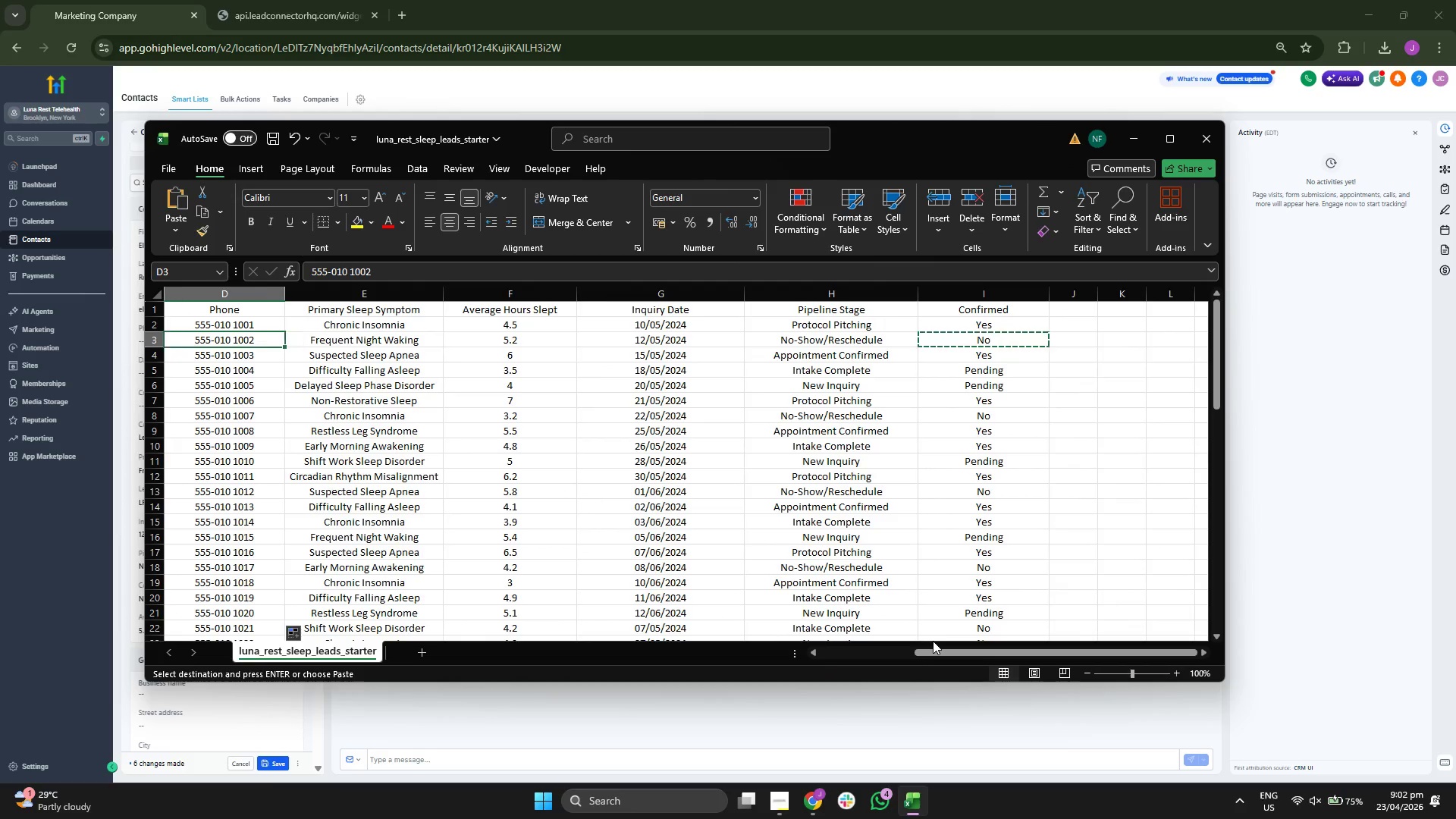 
key(ArrowLeft)
 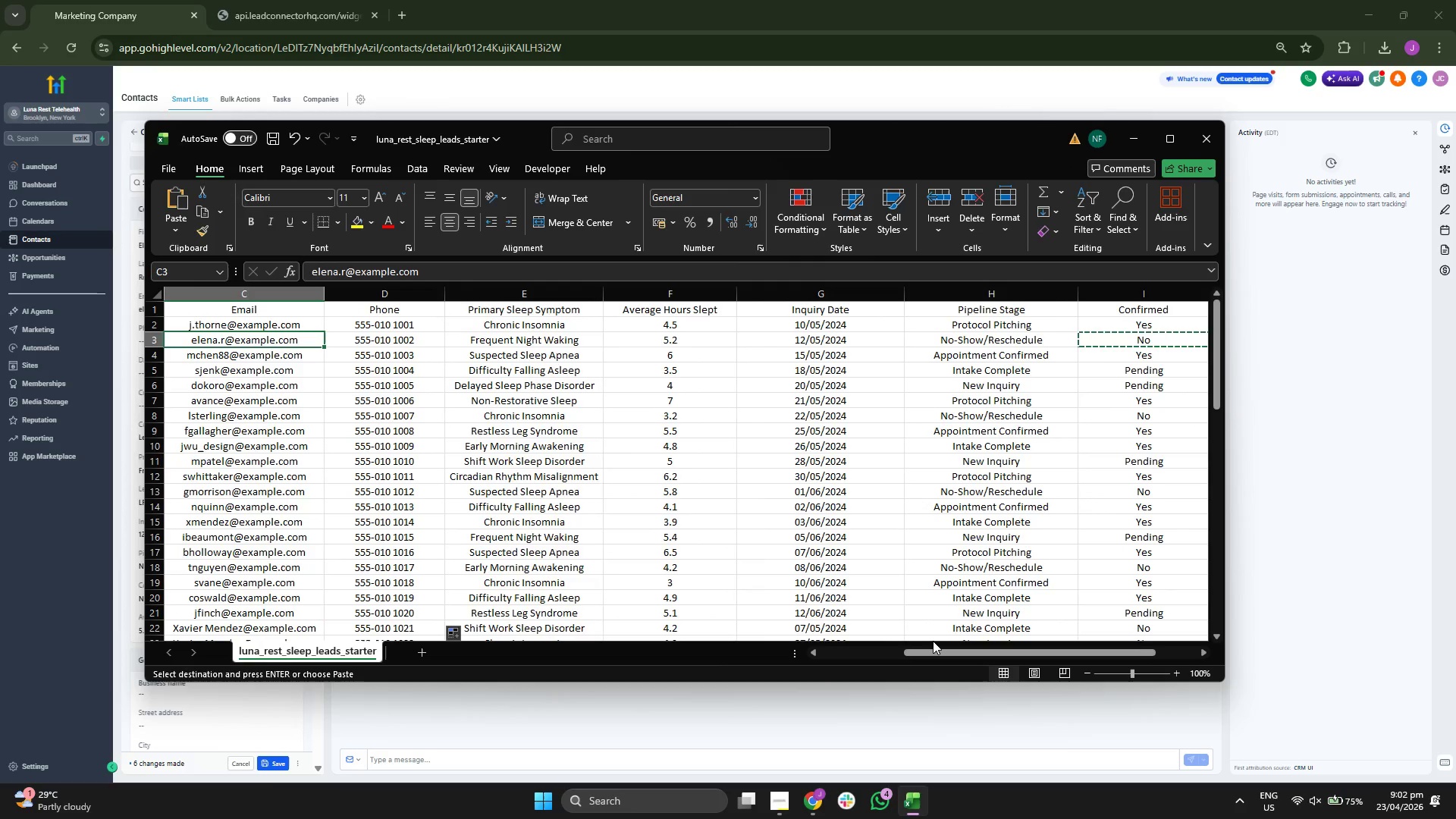 
key(ArrowLeft)
 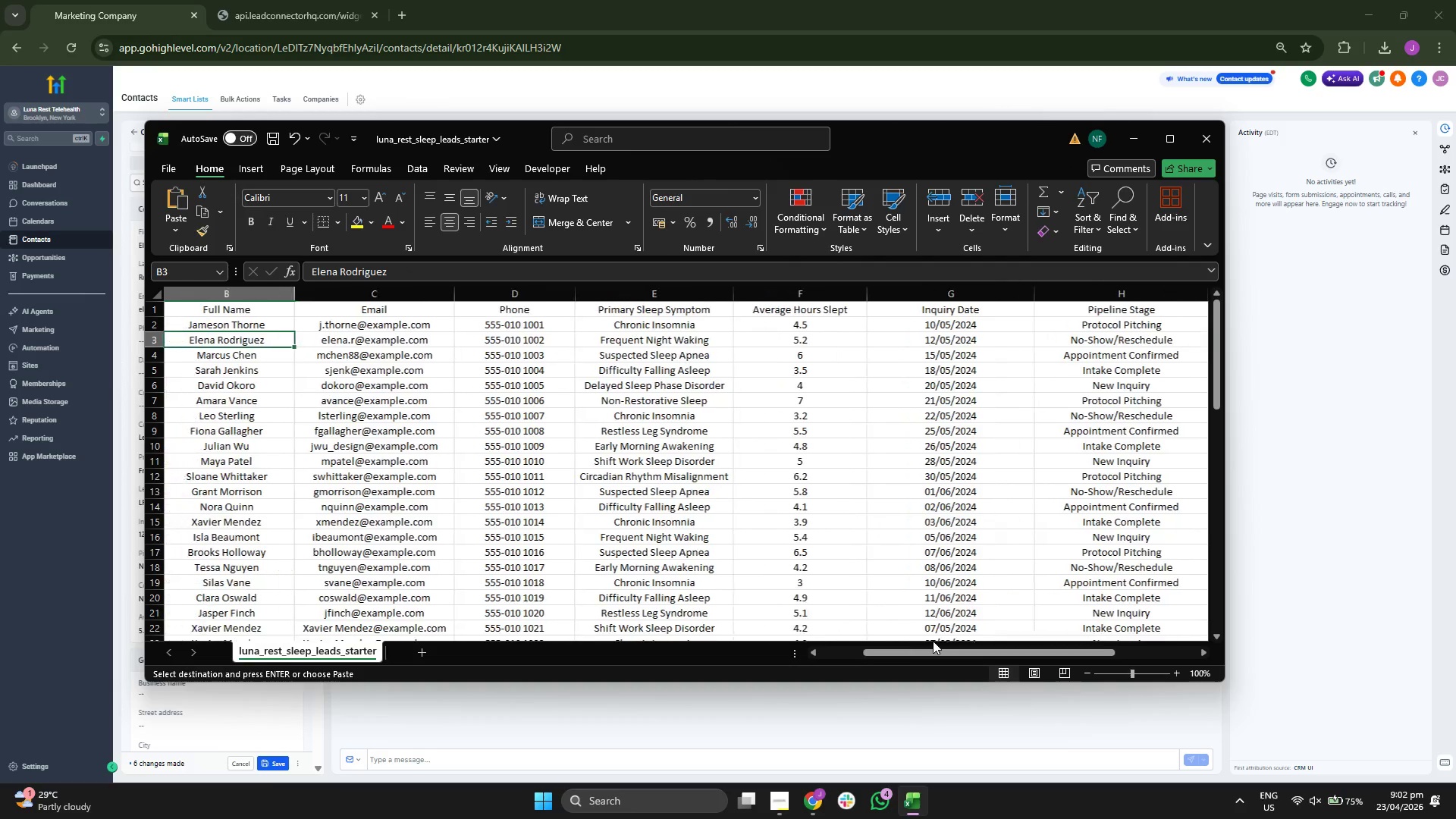 
key(ArrowRight)
 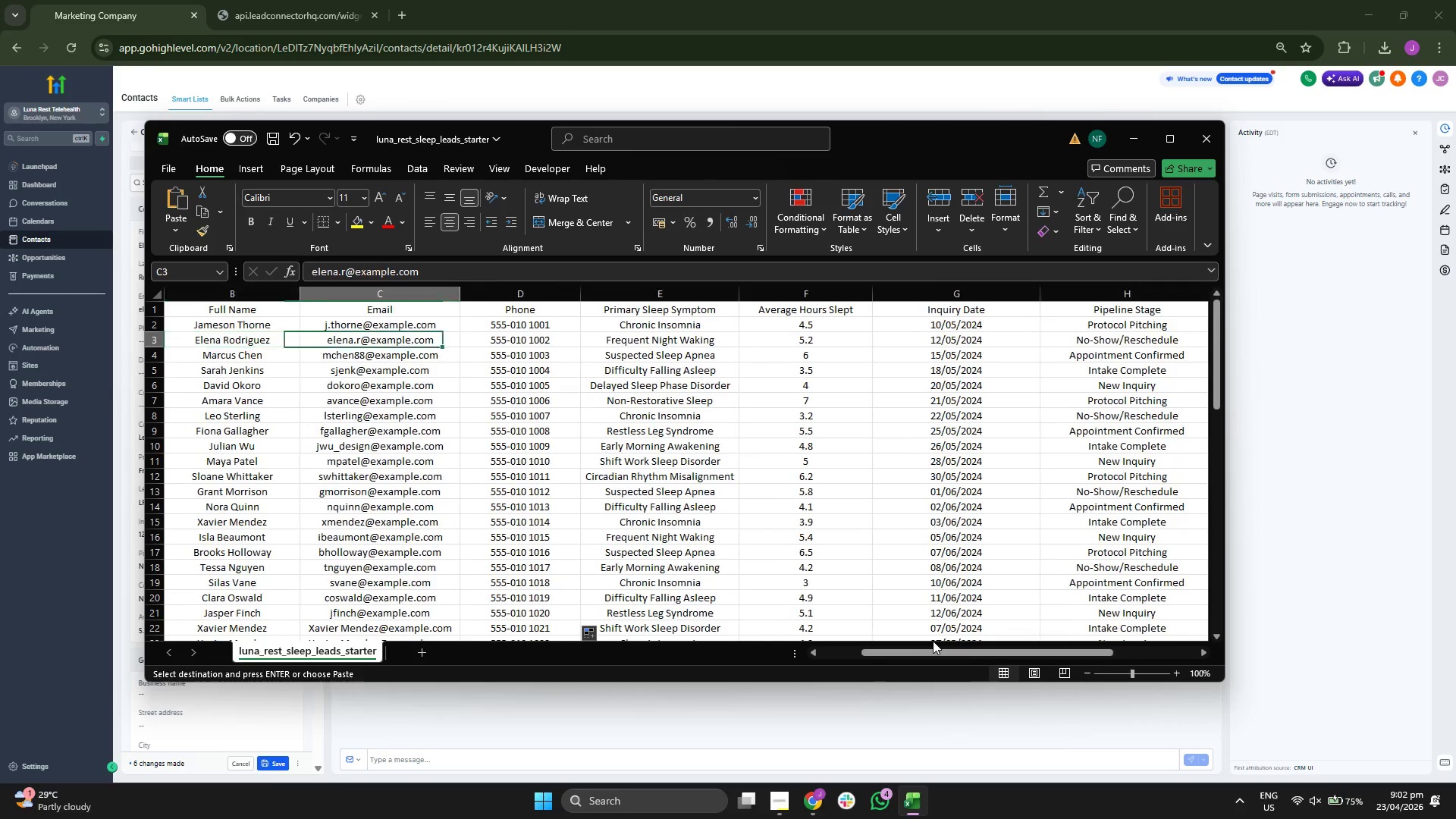 
key(ArrowRight)
 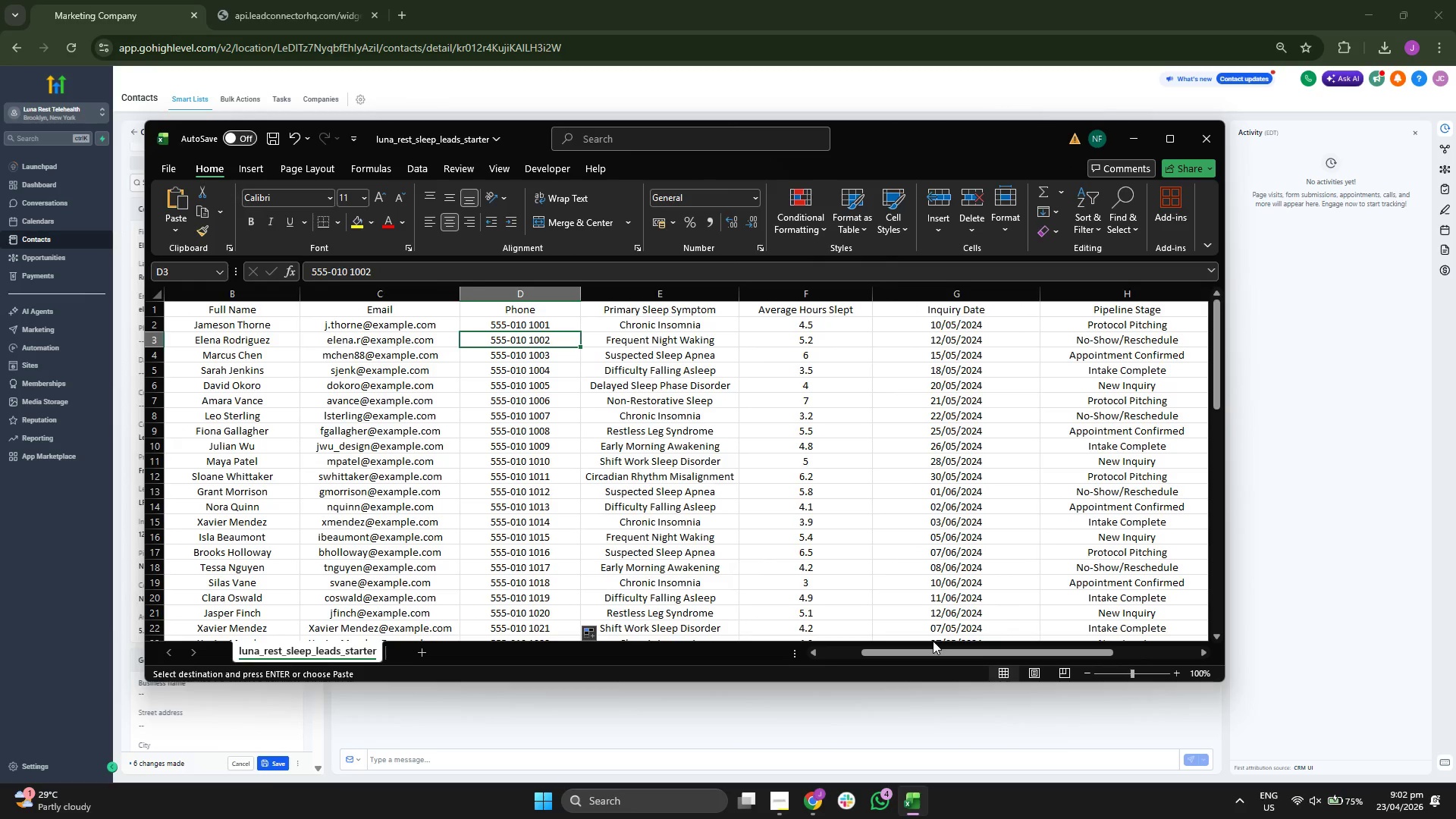 
key(Control+ControlLeft)
 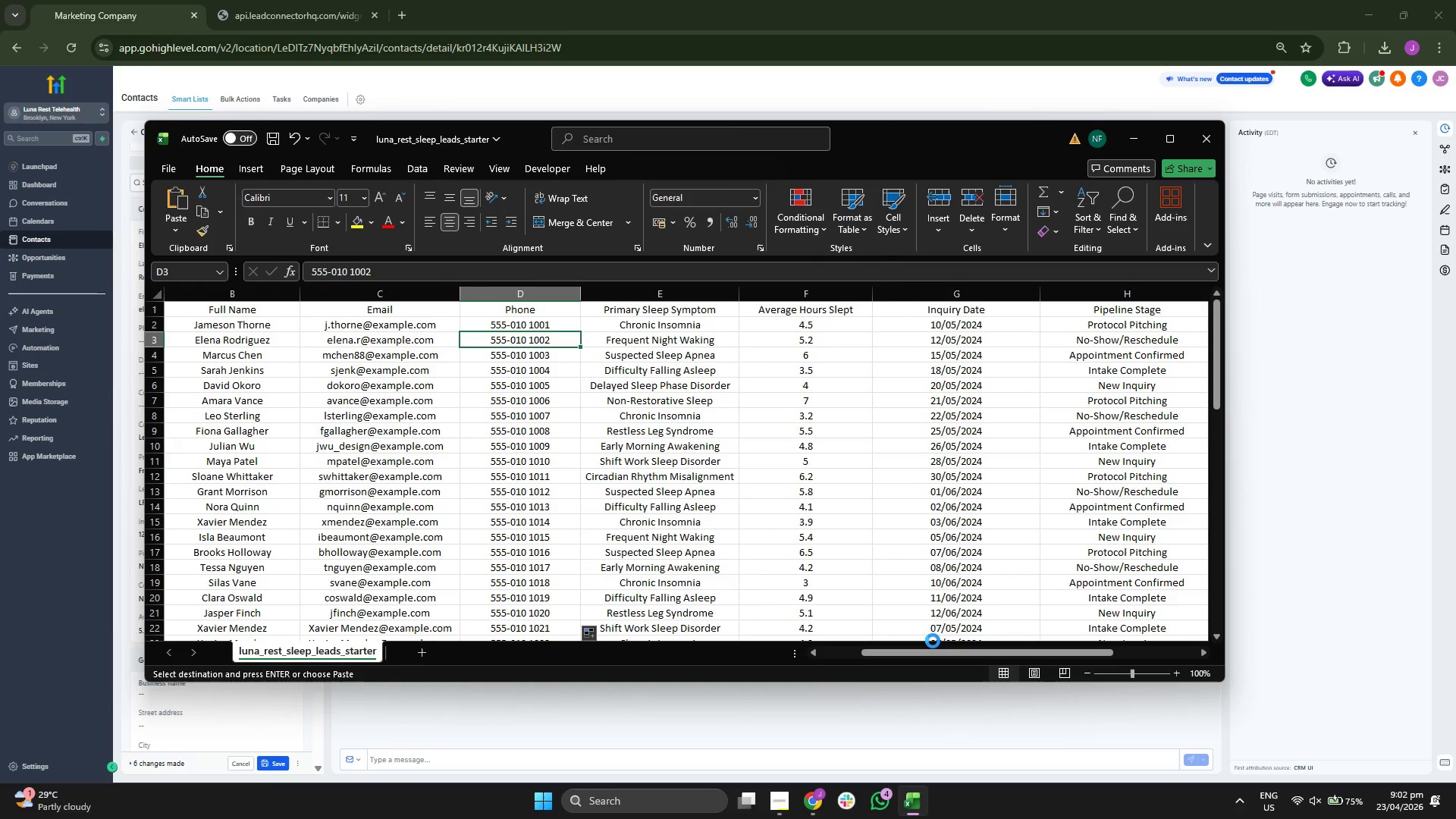 
key(Control+C)
 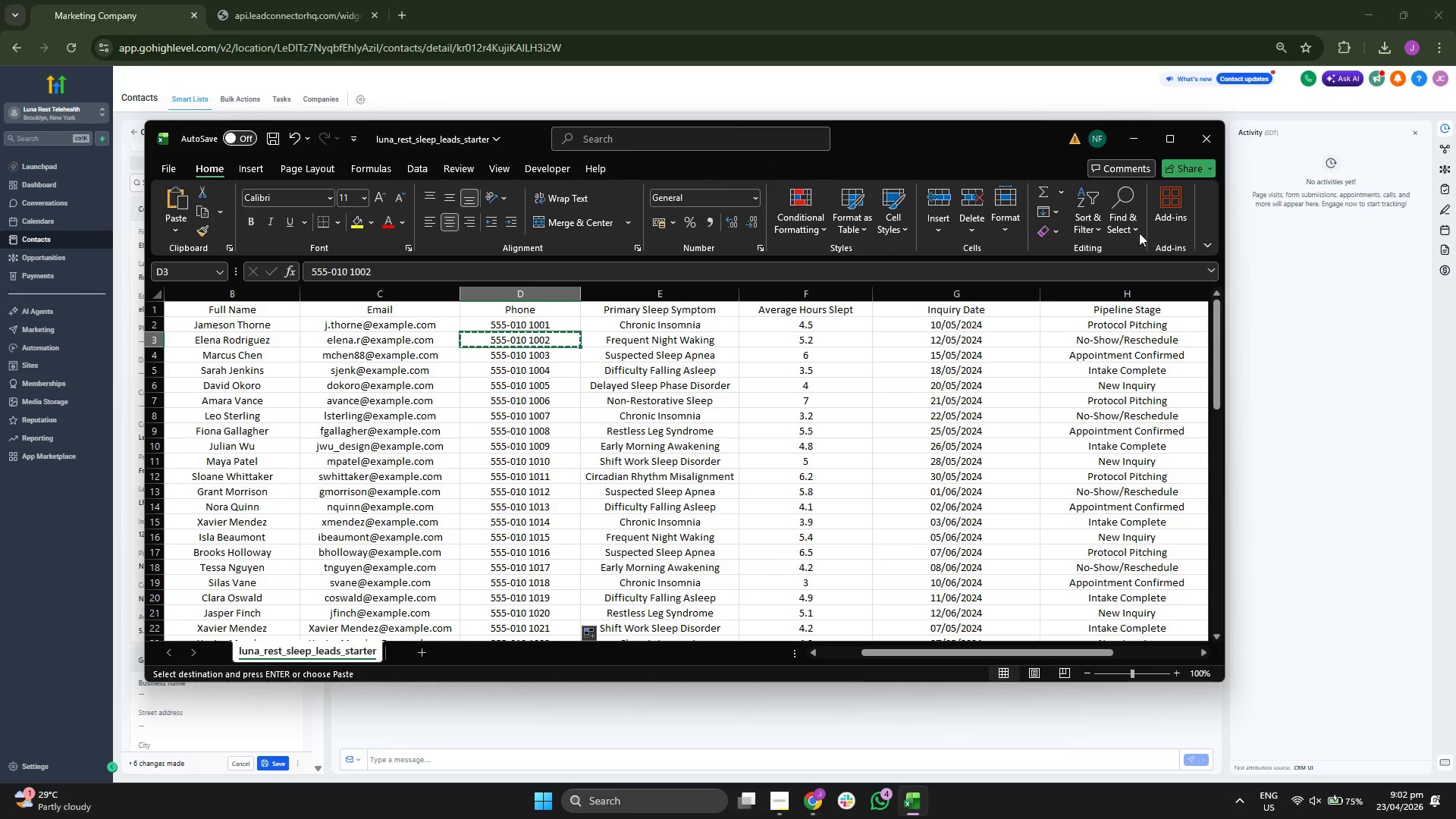 
left_click([1139, 146])
 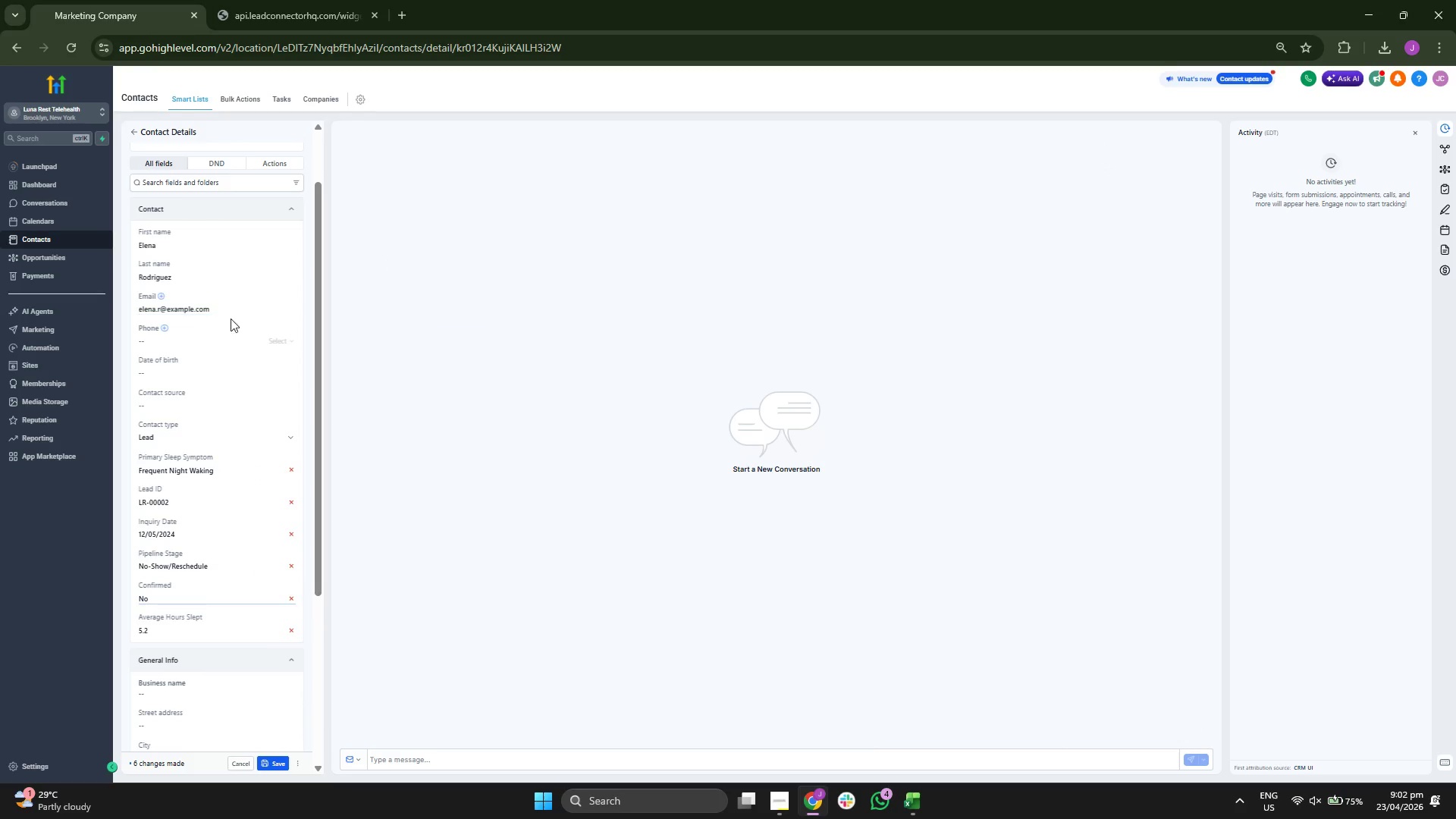 
left_click([217, 337])
 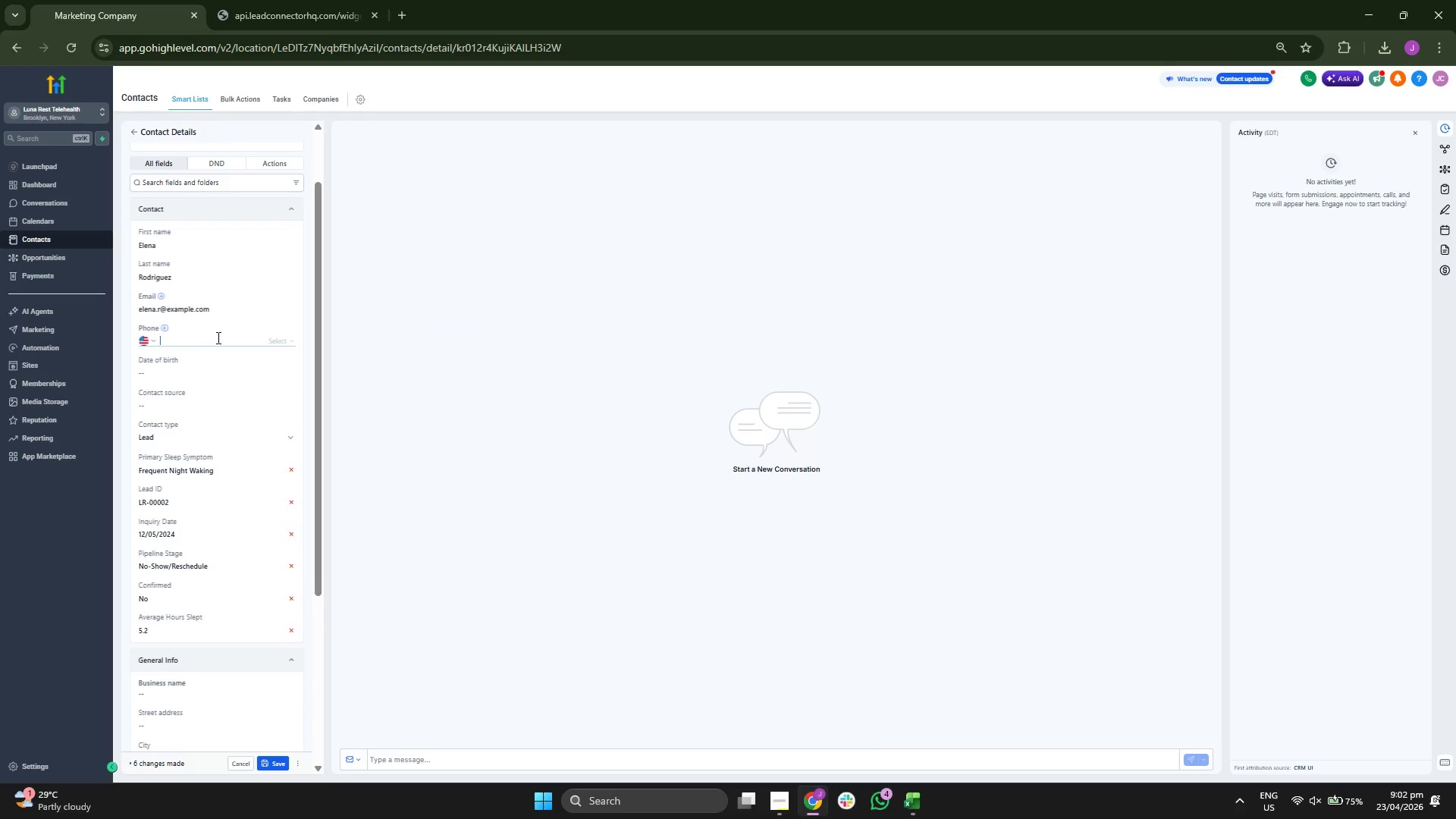 
key(Control+ControlLeft)
 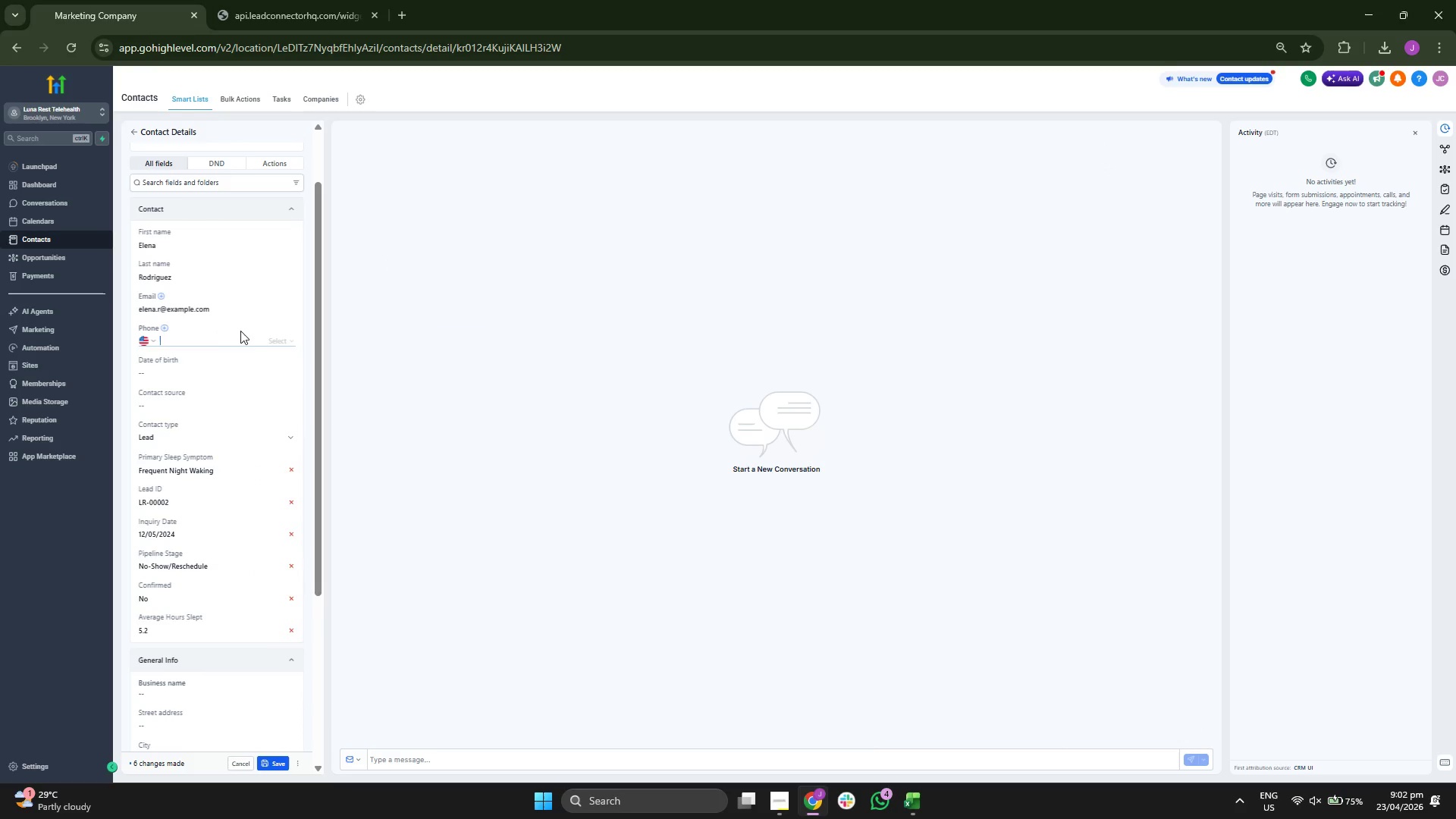 
key(Control+V)
 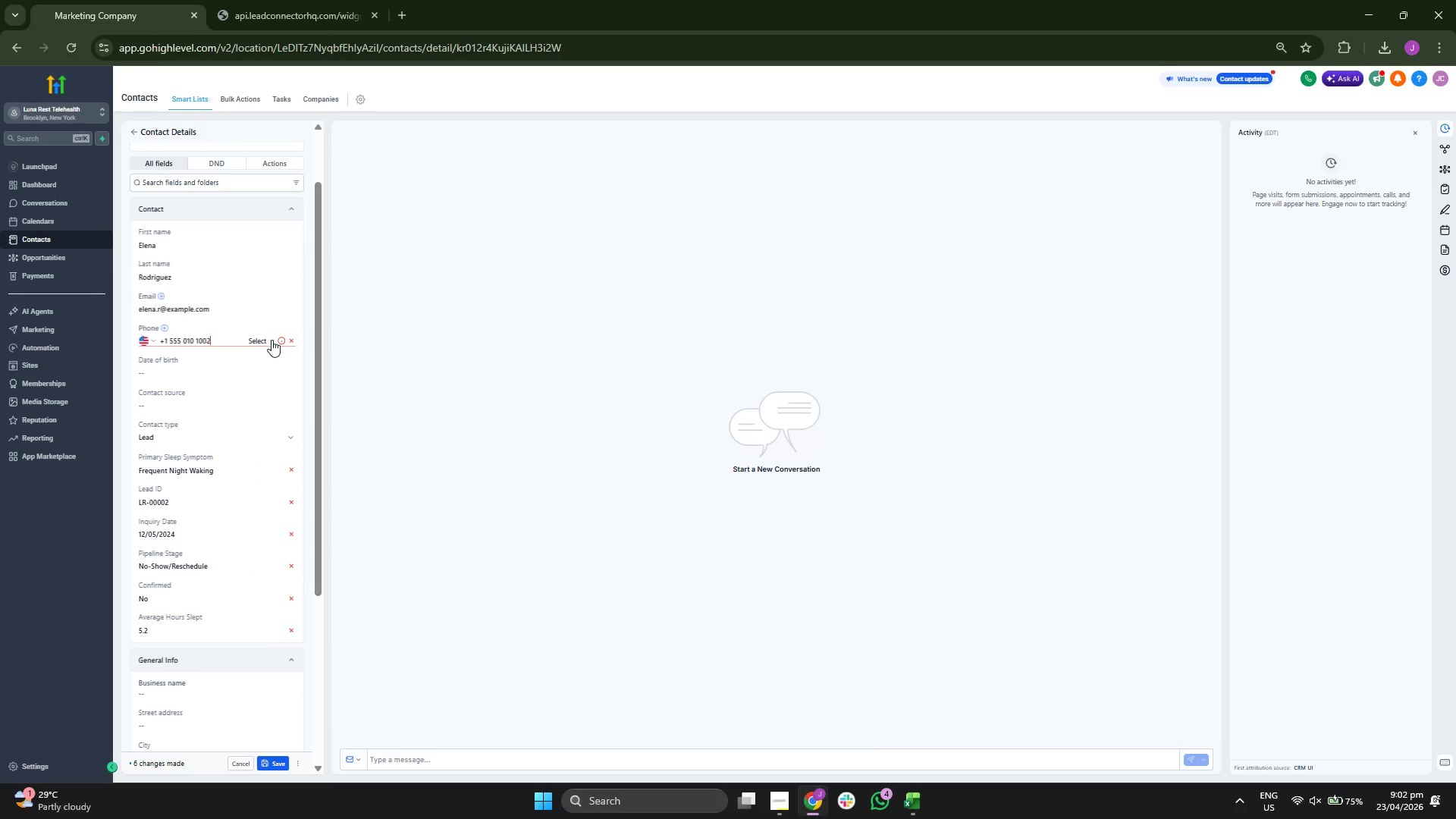 
left_click([272, 340])
 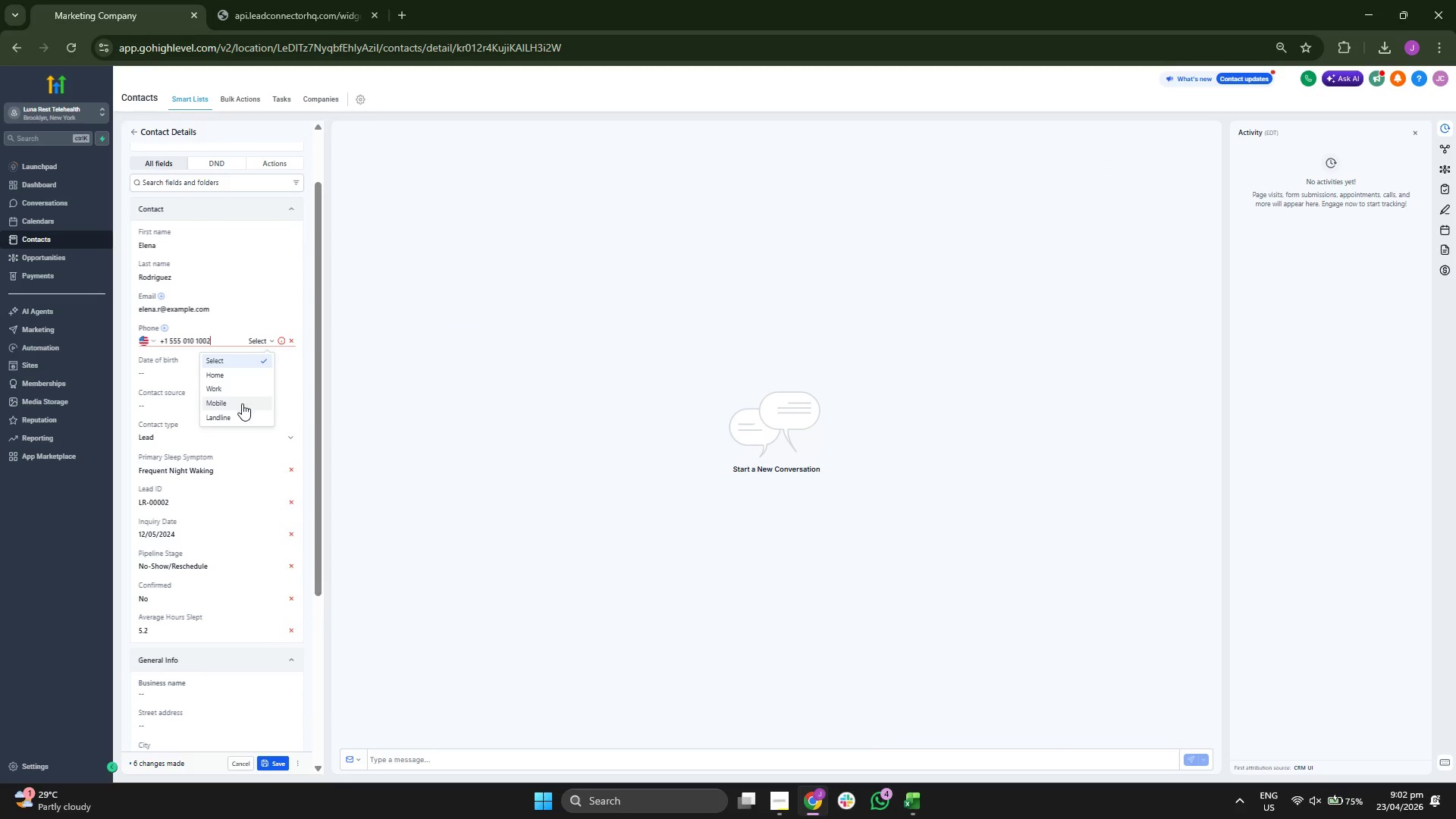 
left_click([242, 403])
 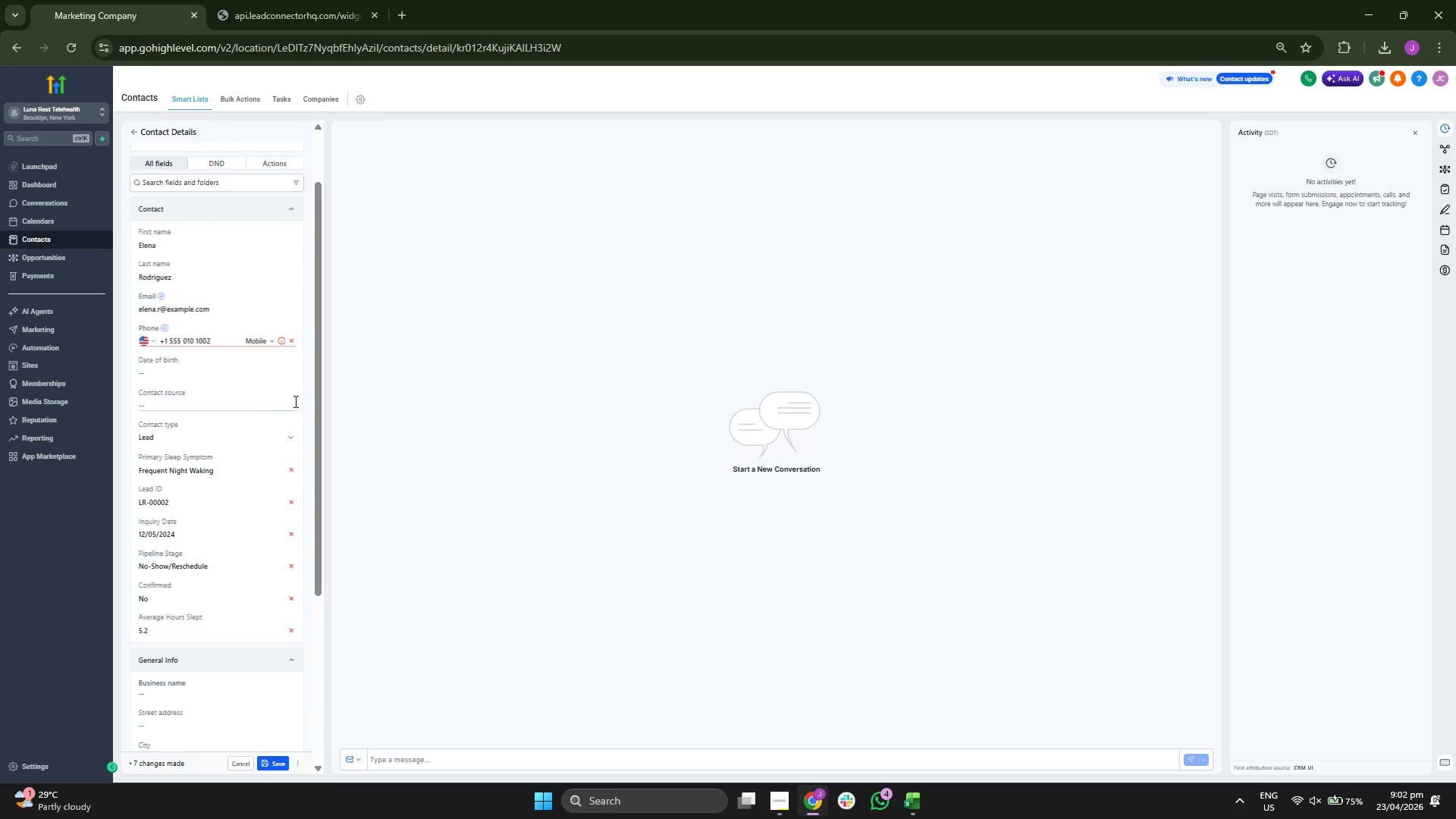 
left_click([302, 385])
 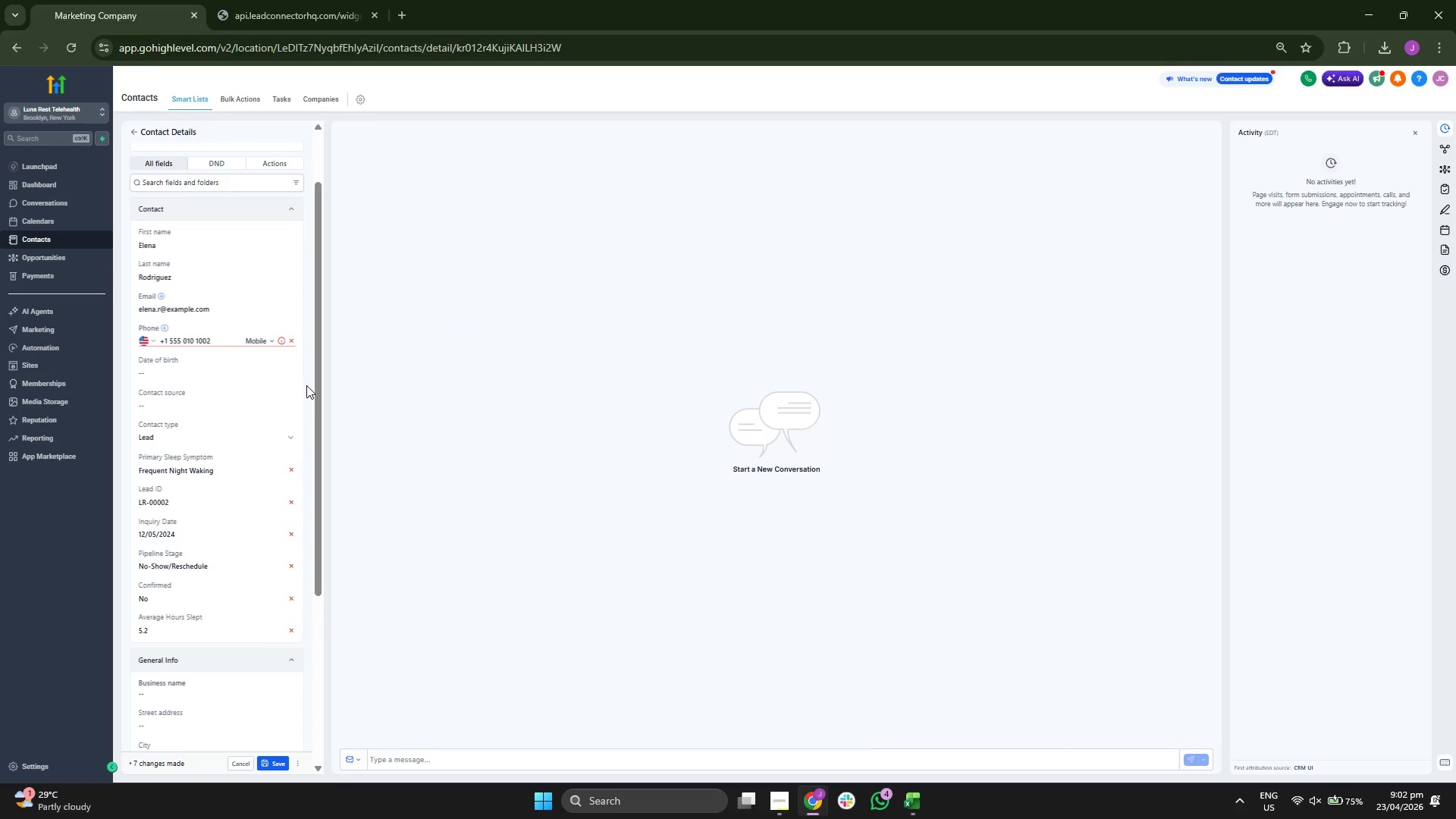 
scroll: coordinate [306, 385], scroll_direction: up, amount: 1.0
 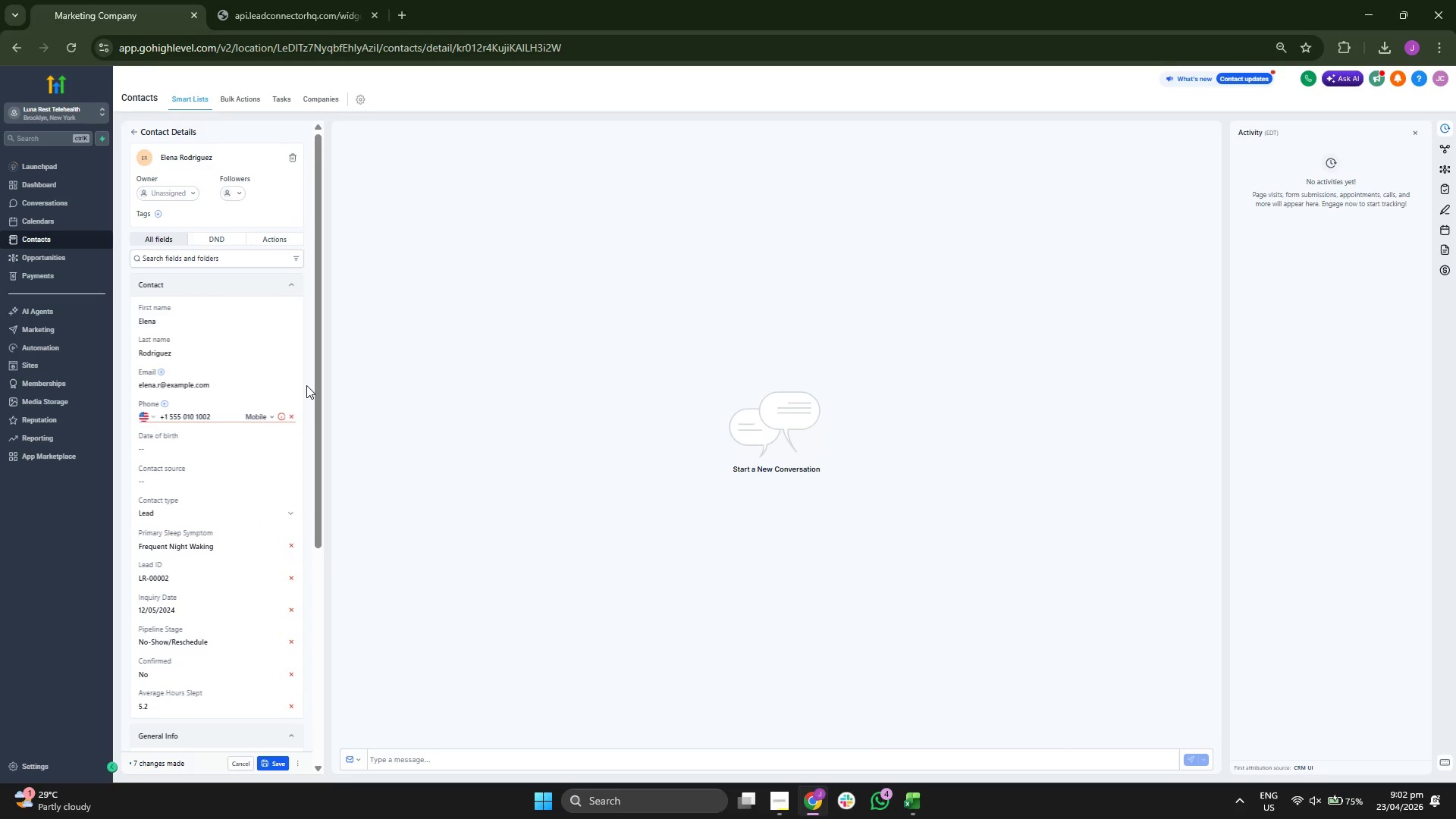 
scroll: coordinate [306, 388], scroll_direction: down, amount: 5.0
 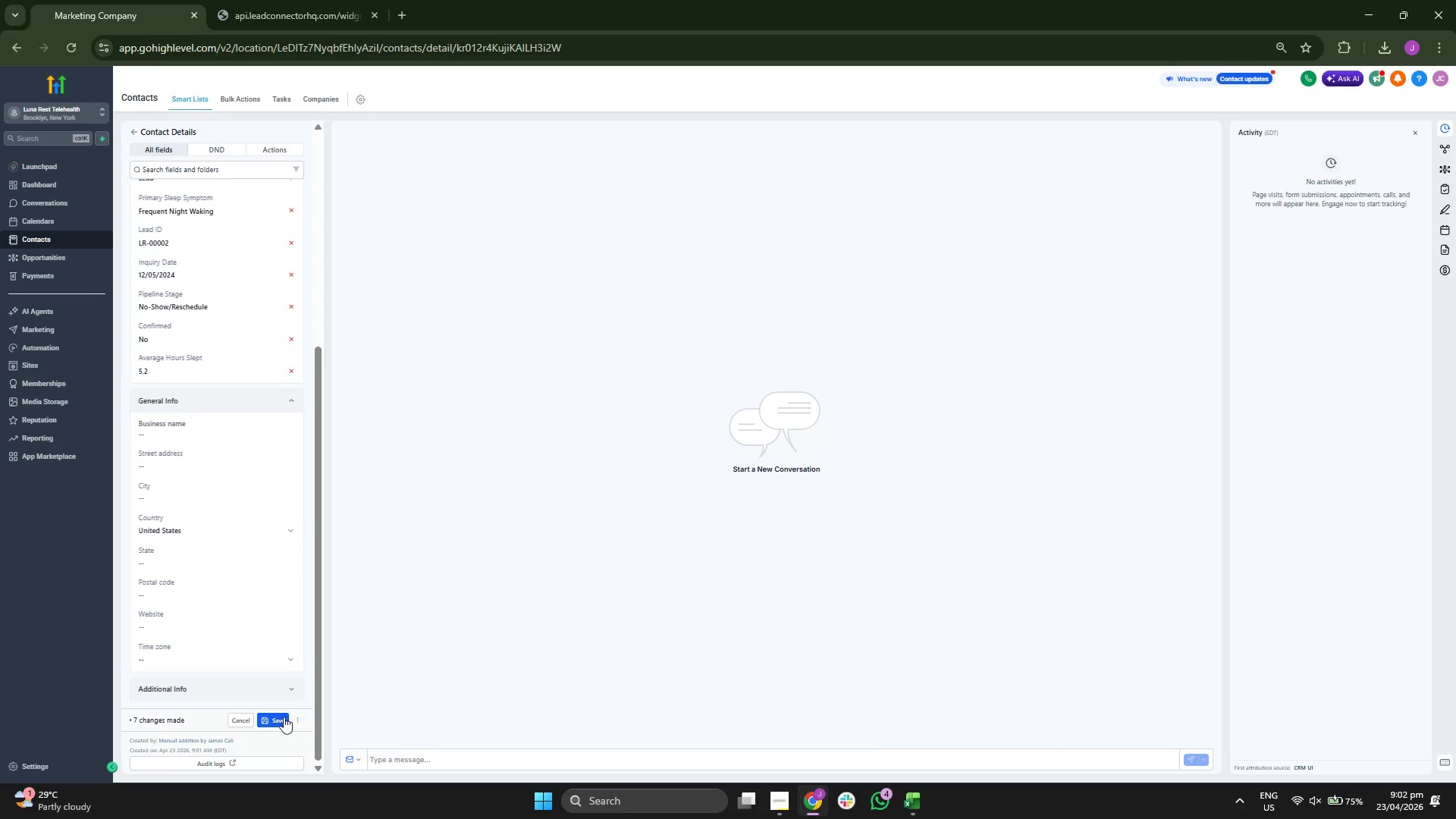 
left_click([279, 721])
 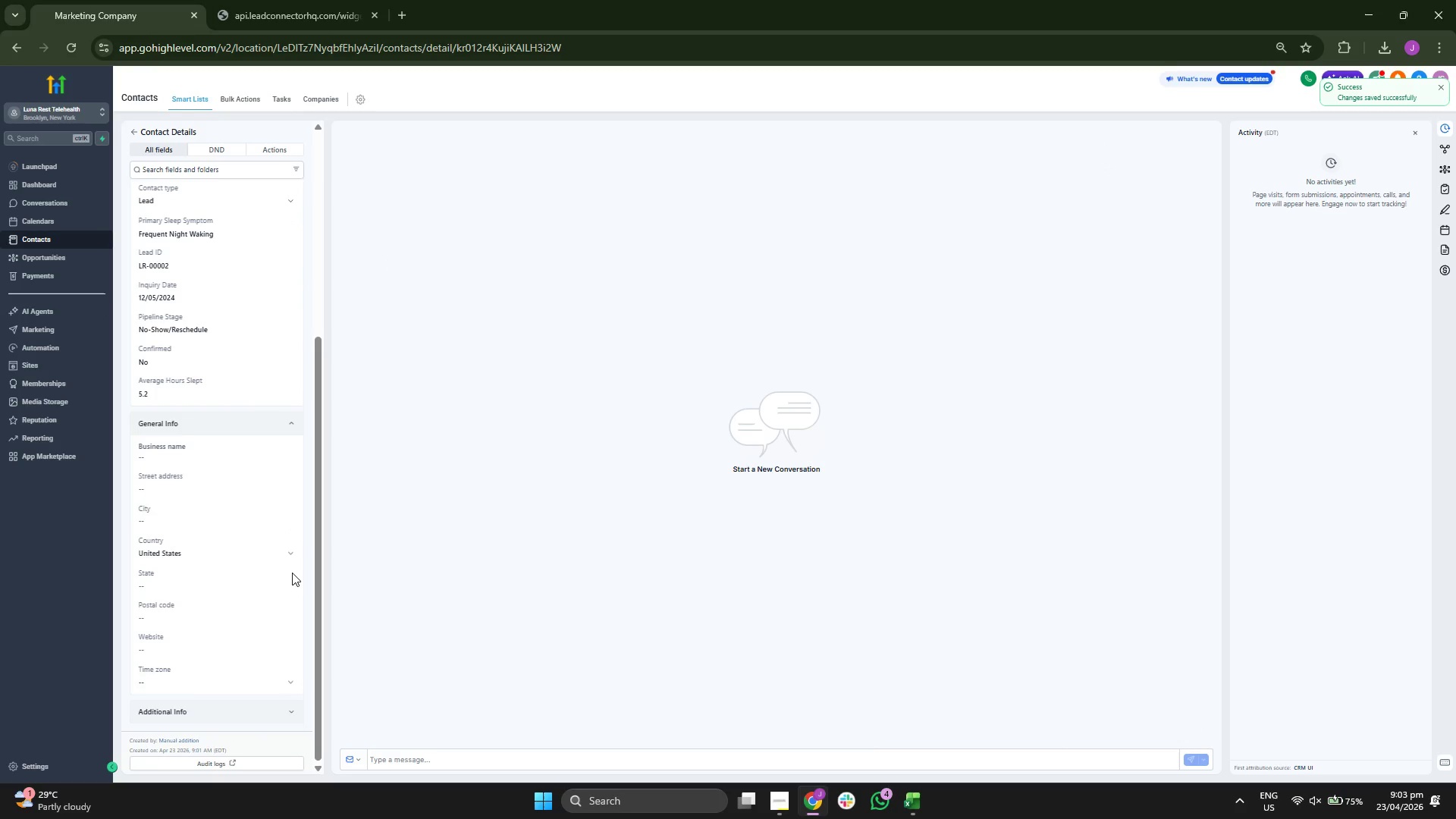 
scroll: coordinate [184, 440], scroll_direction: up, amount: 7.0
 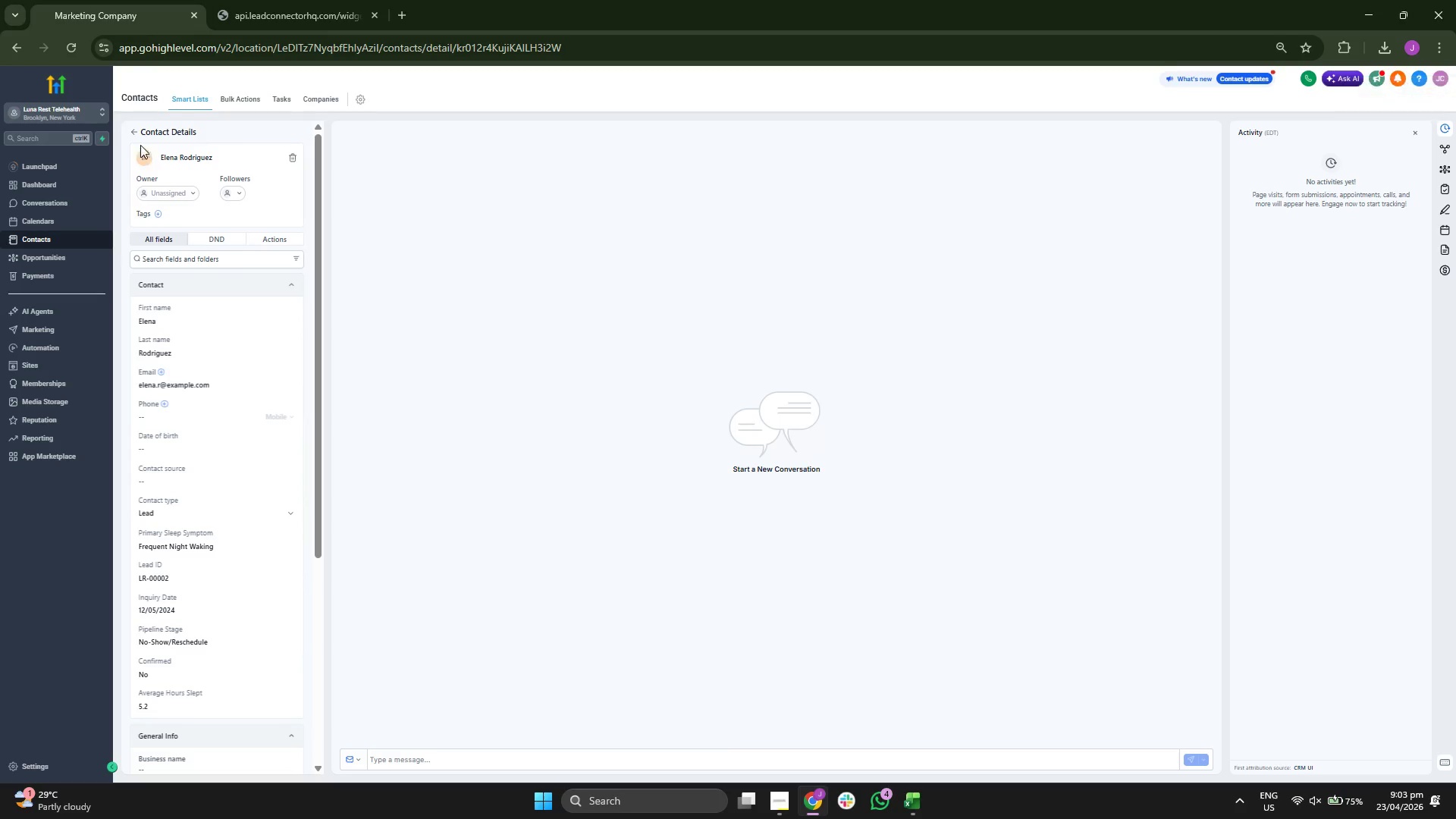 
left_click([136, 133])
 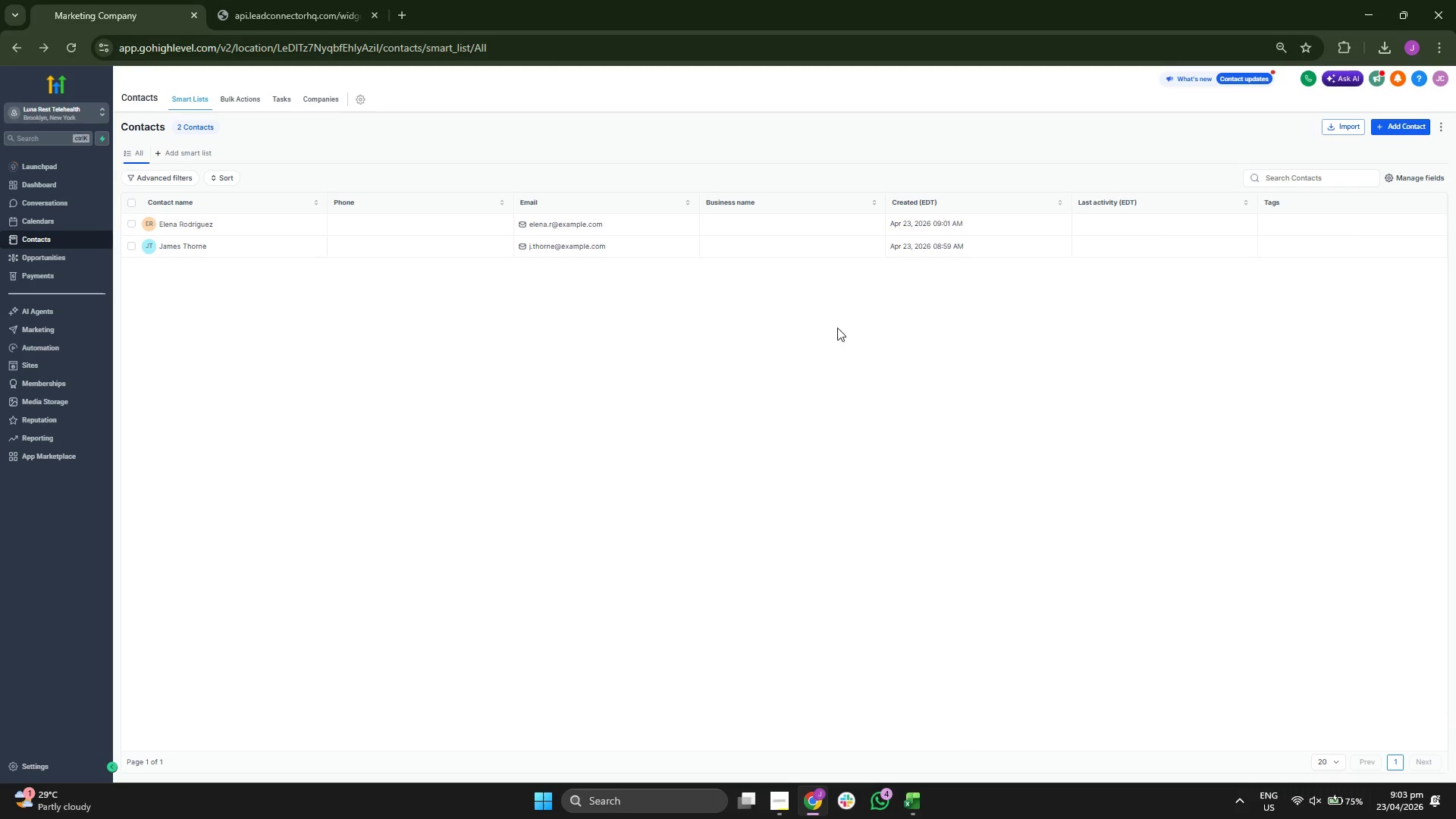 
wait(5.55)
 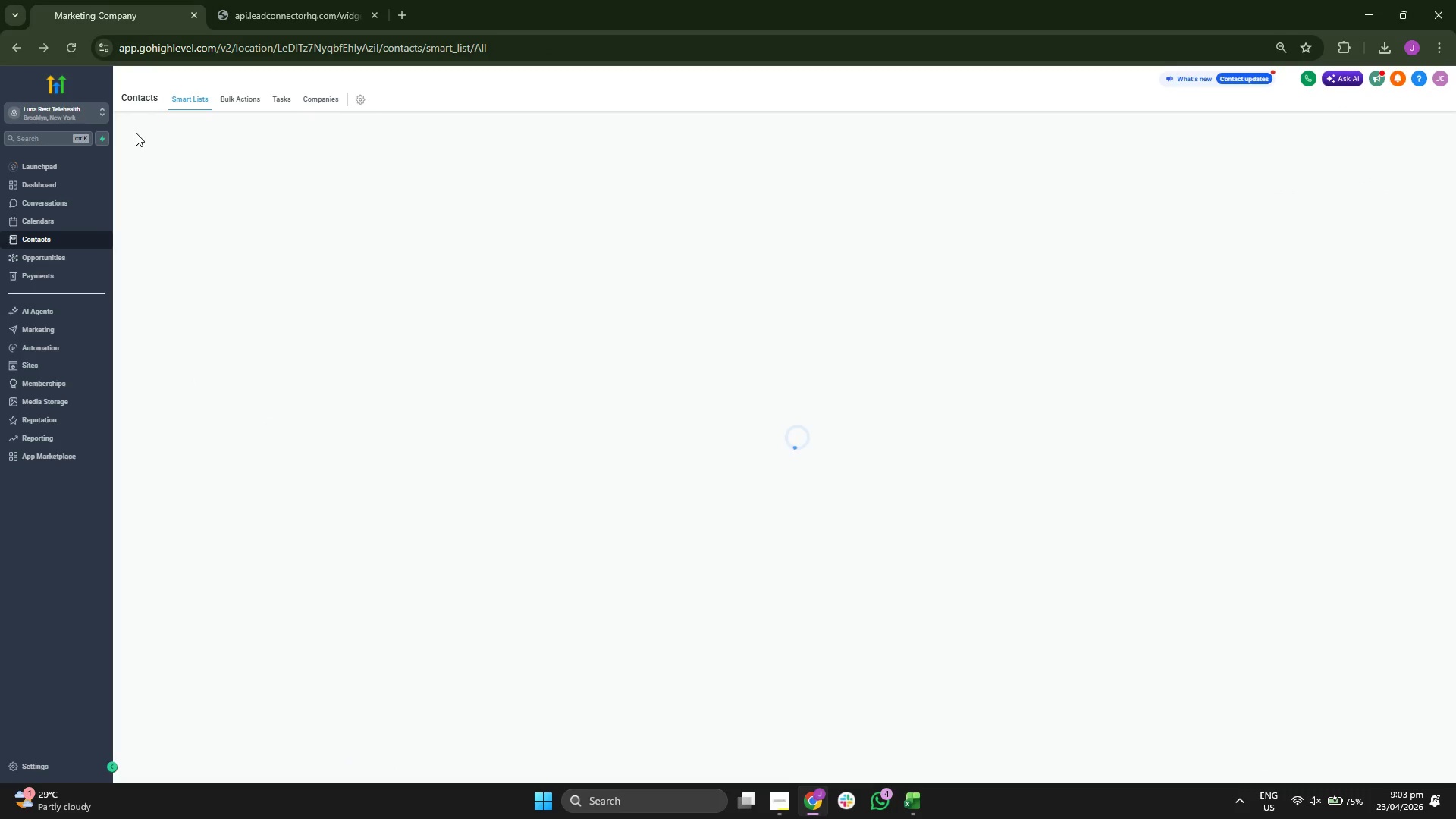 
left_click([1398, 130])
 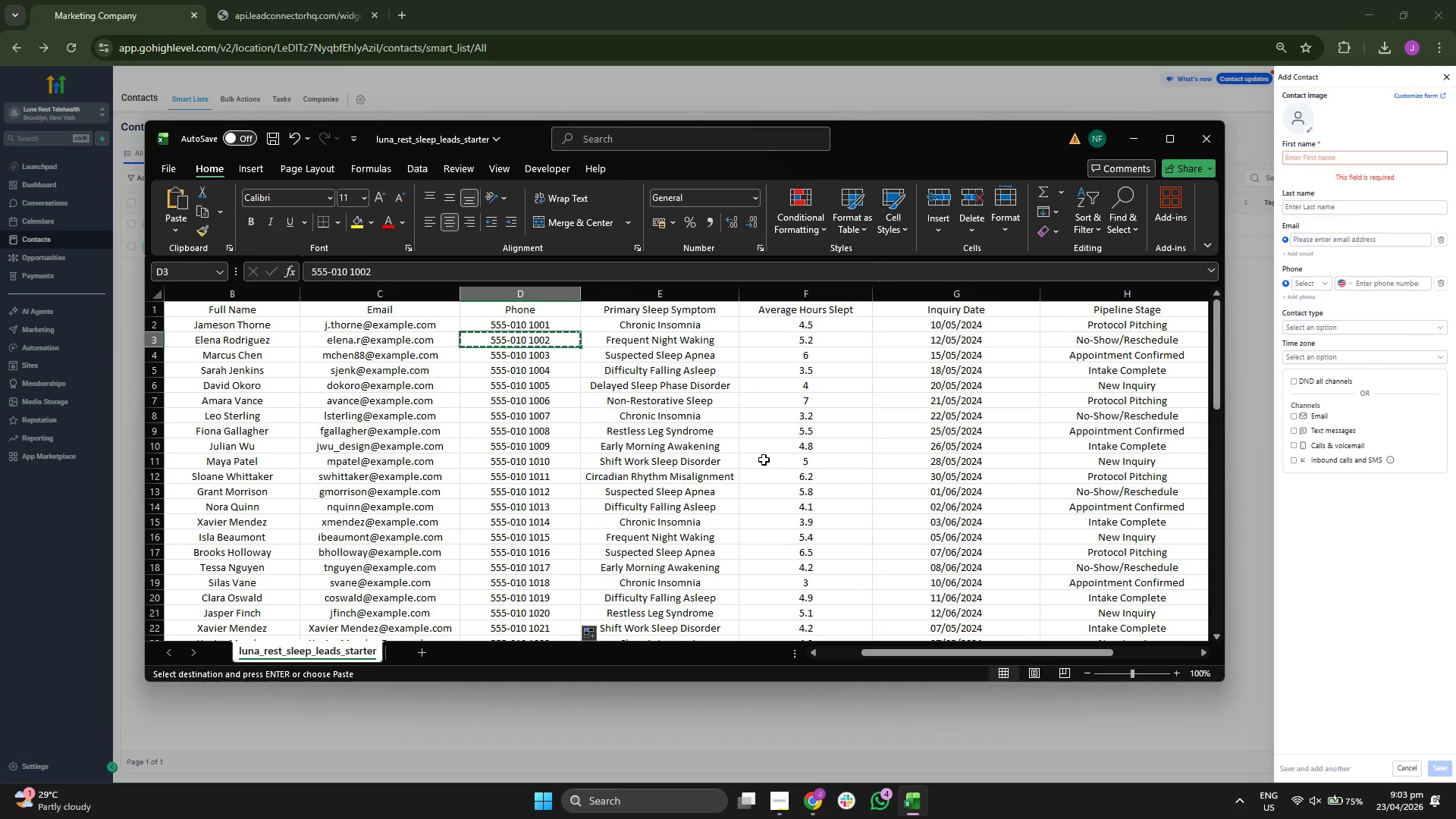 
key(ArrowLeft)
 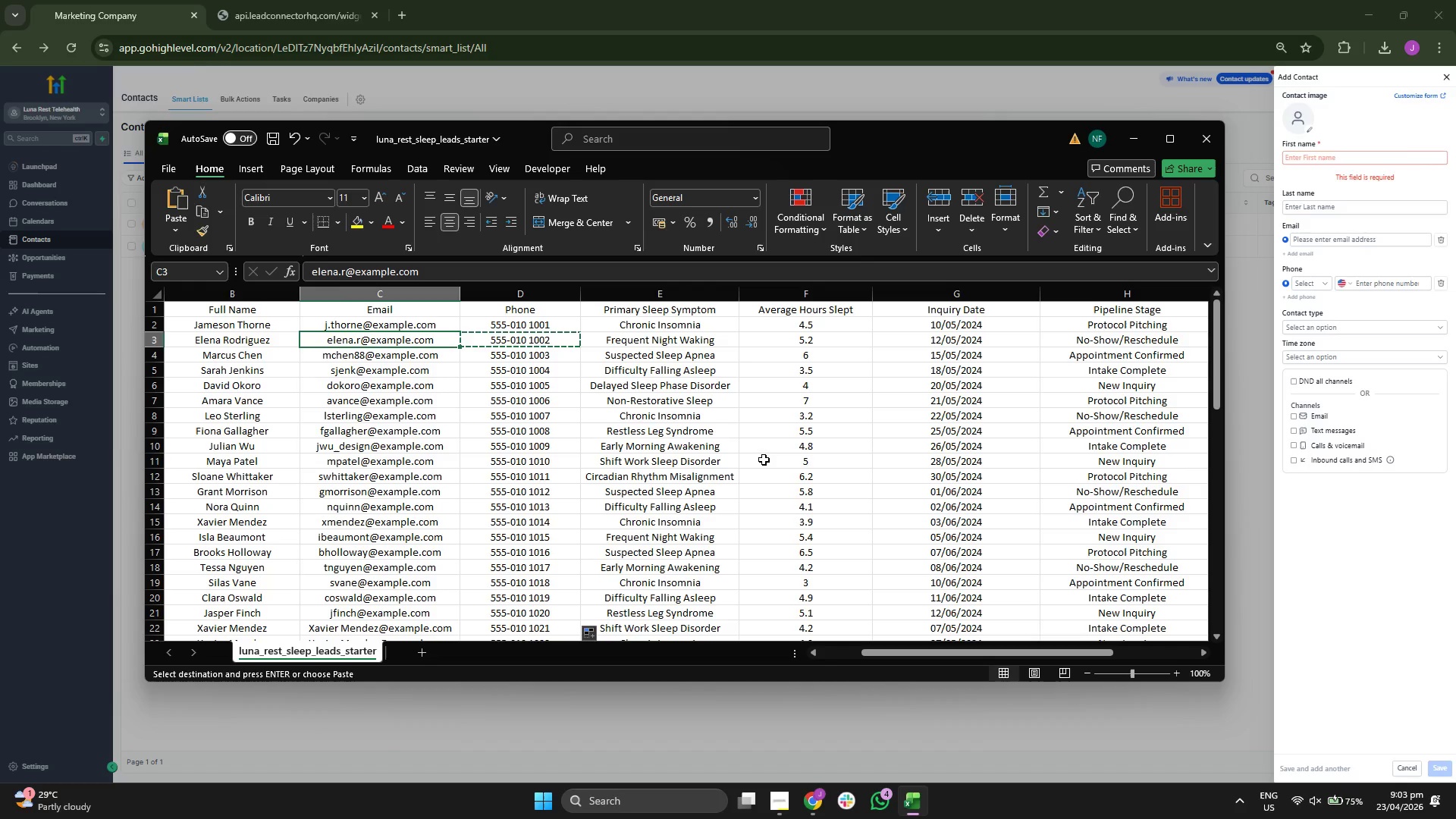 
key(Control+ControlLeft)
 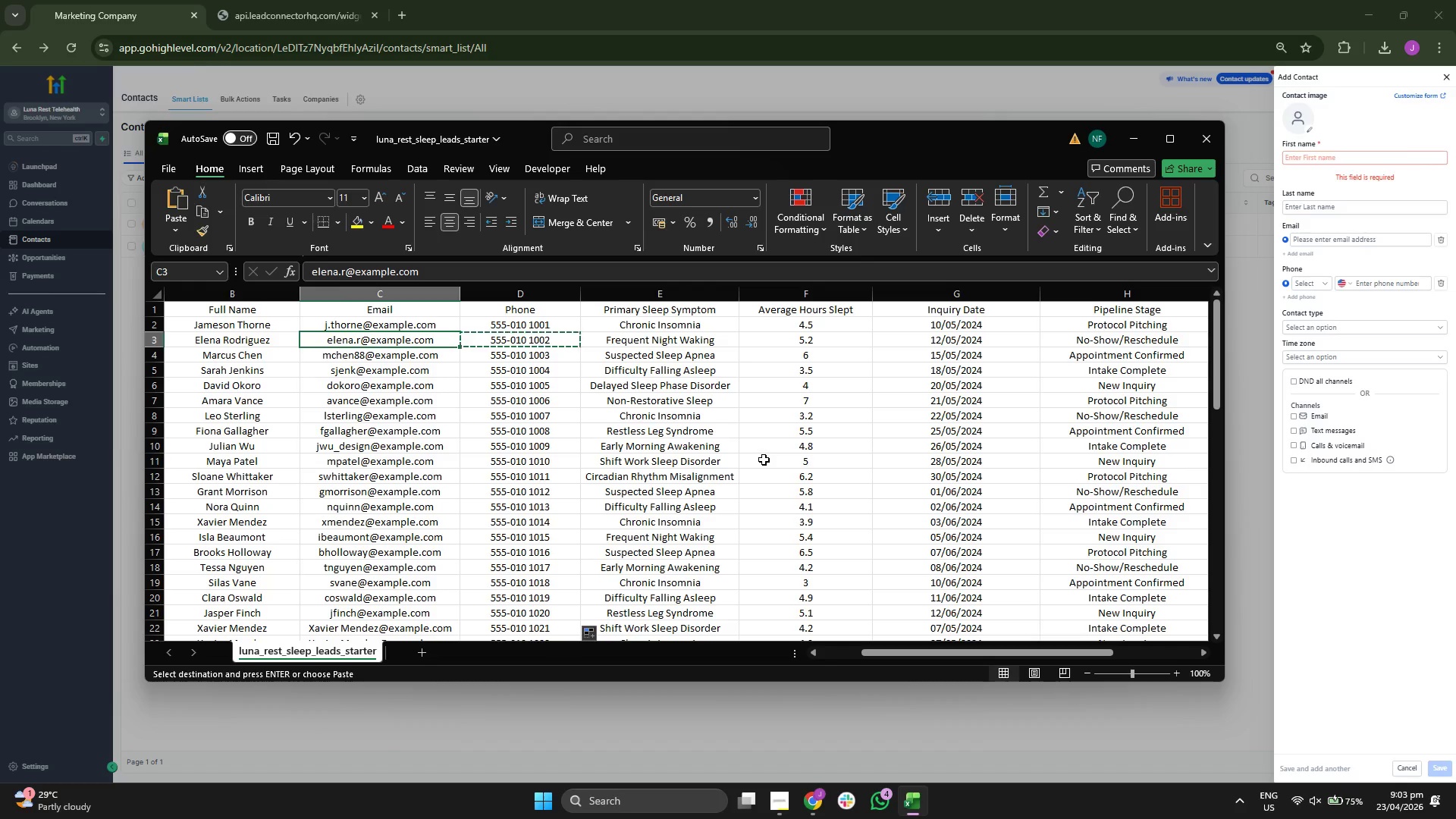 
key(Control+C)
 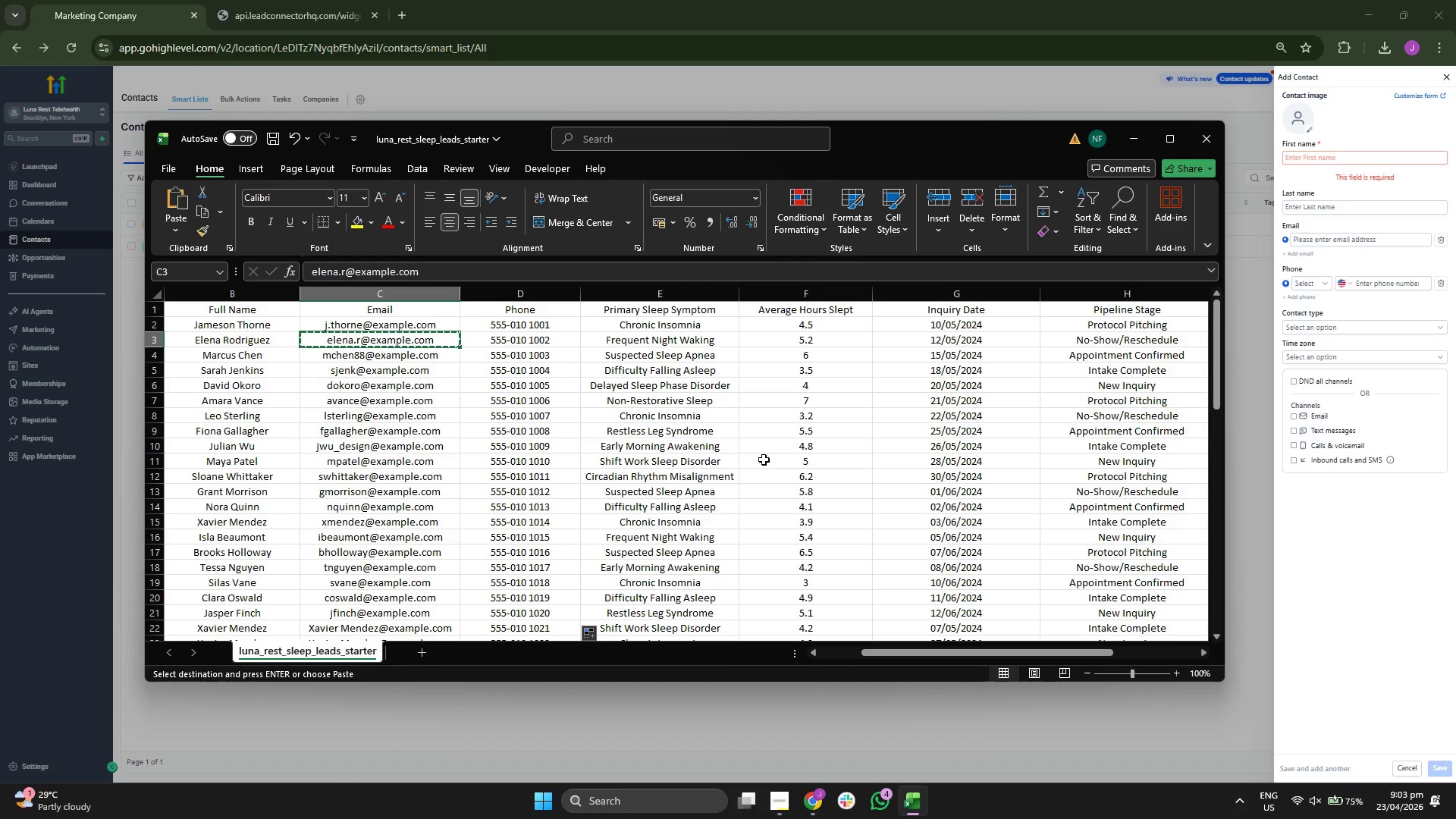 
key(ArrowLeft)
 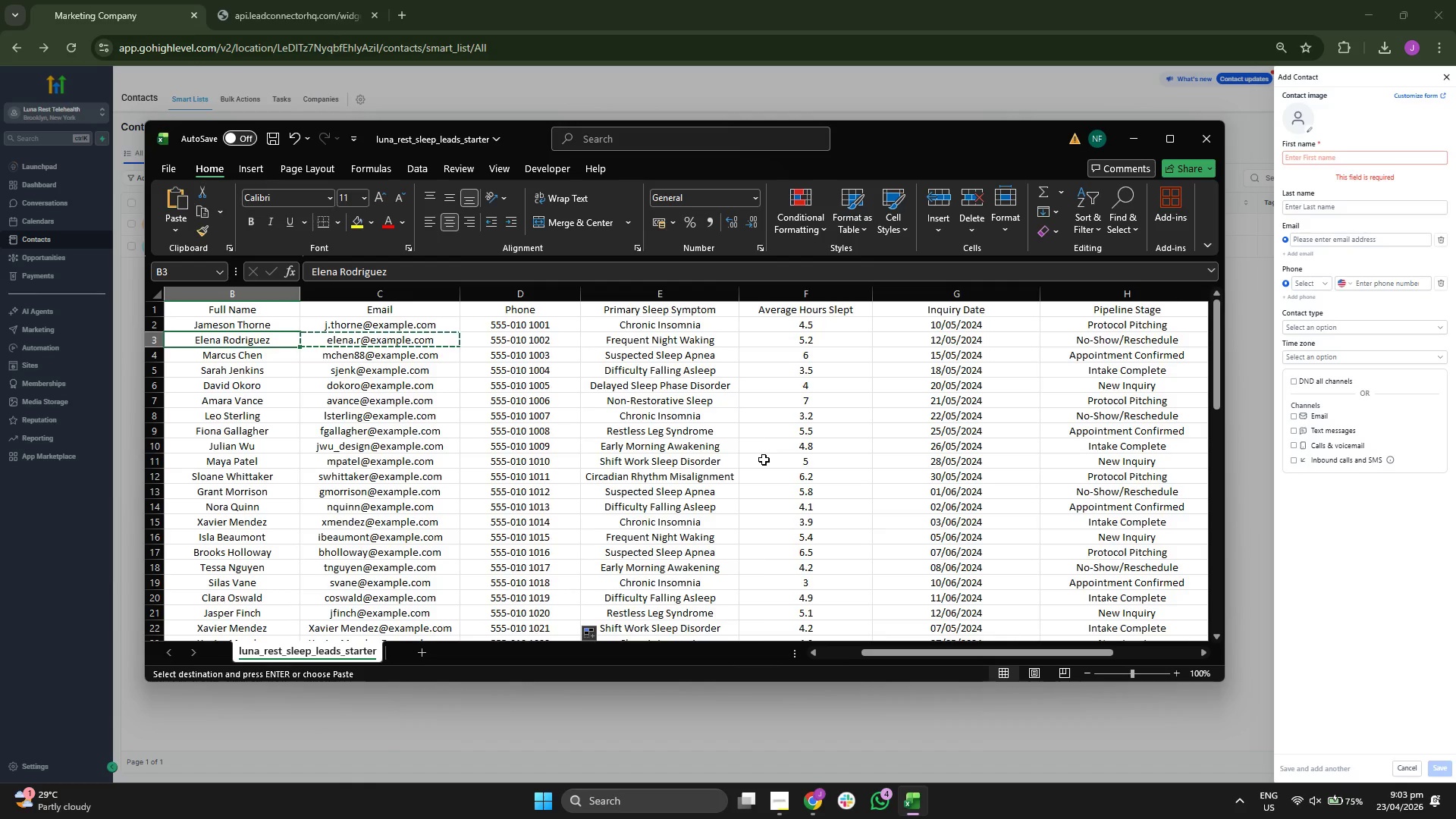 
key(ArrowLeft)
 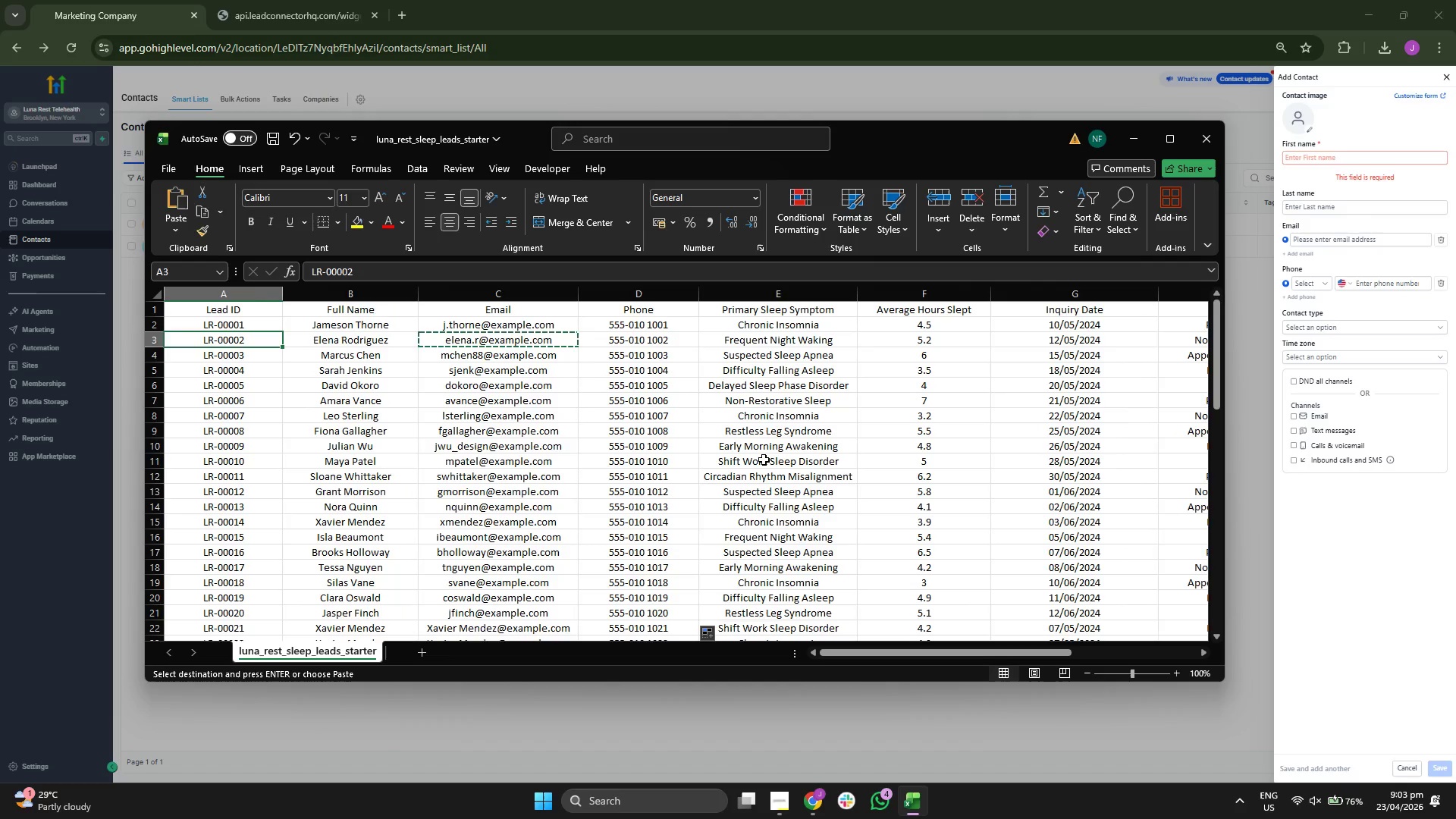 
key(ArrowRight)
 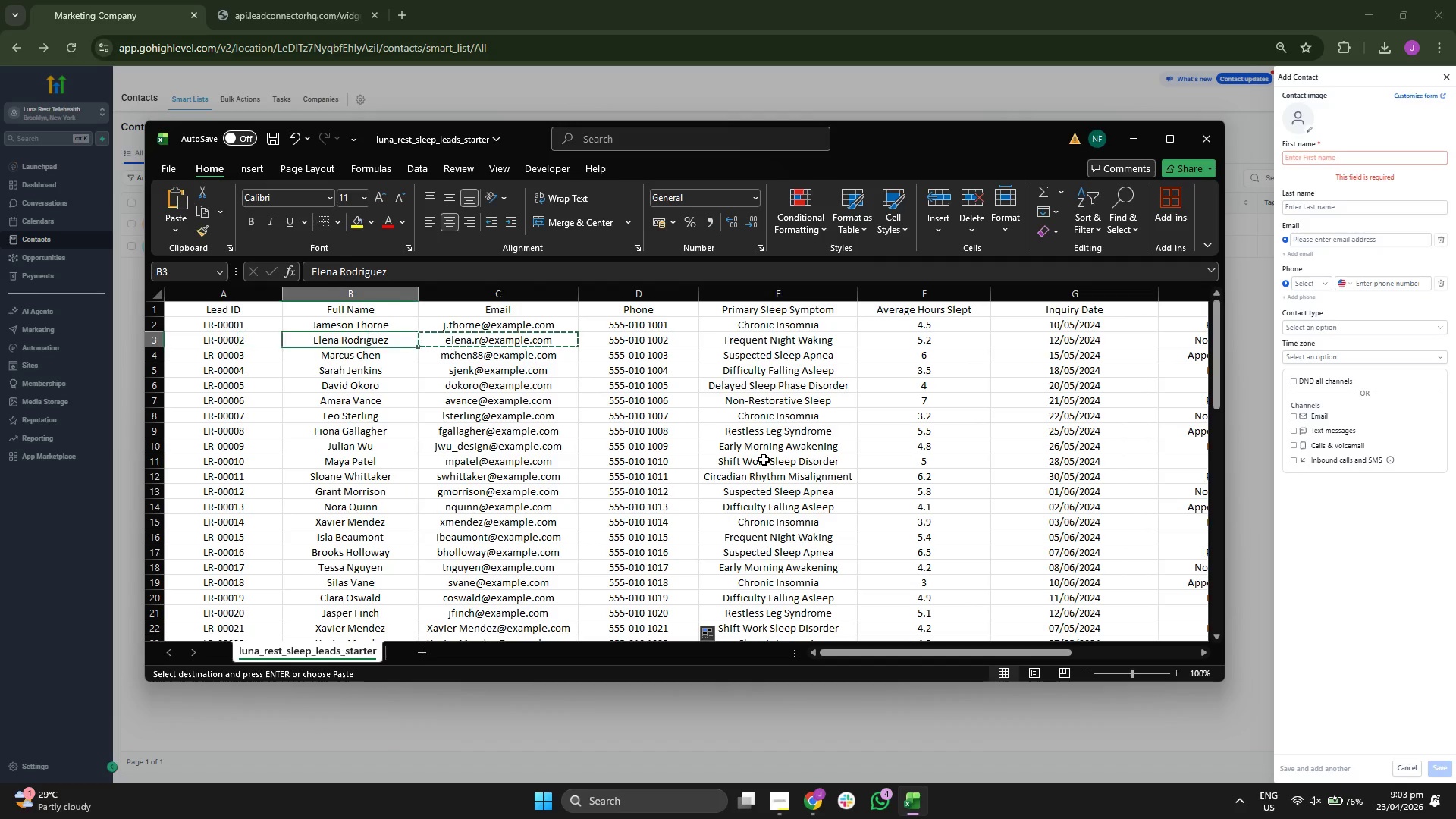 
key(ArrowRight)
 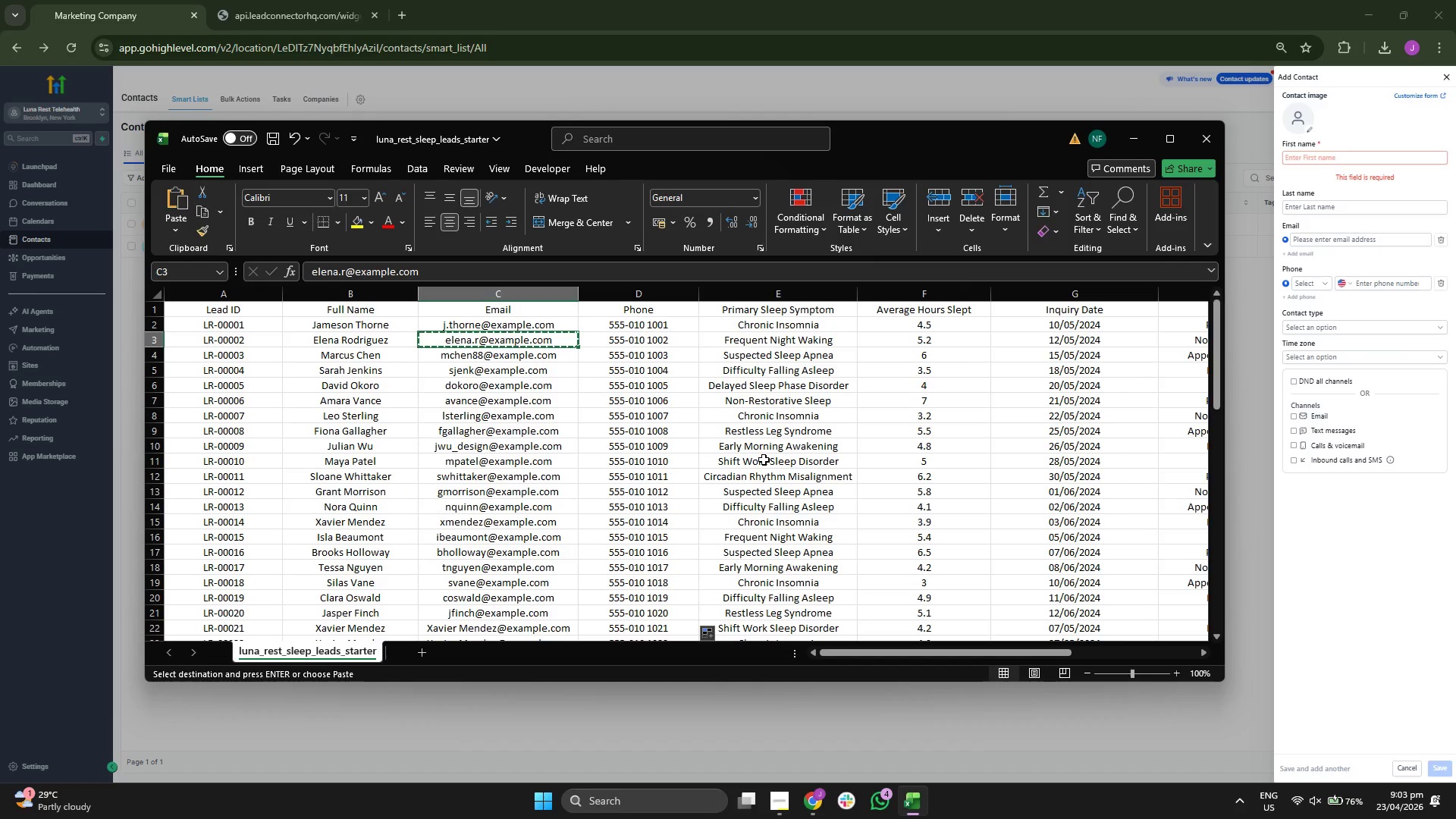 
key(ArrowDown)
 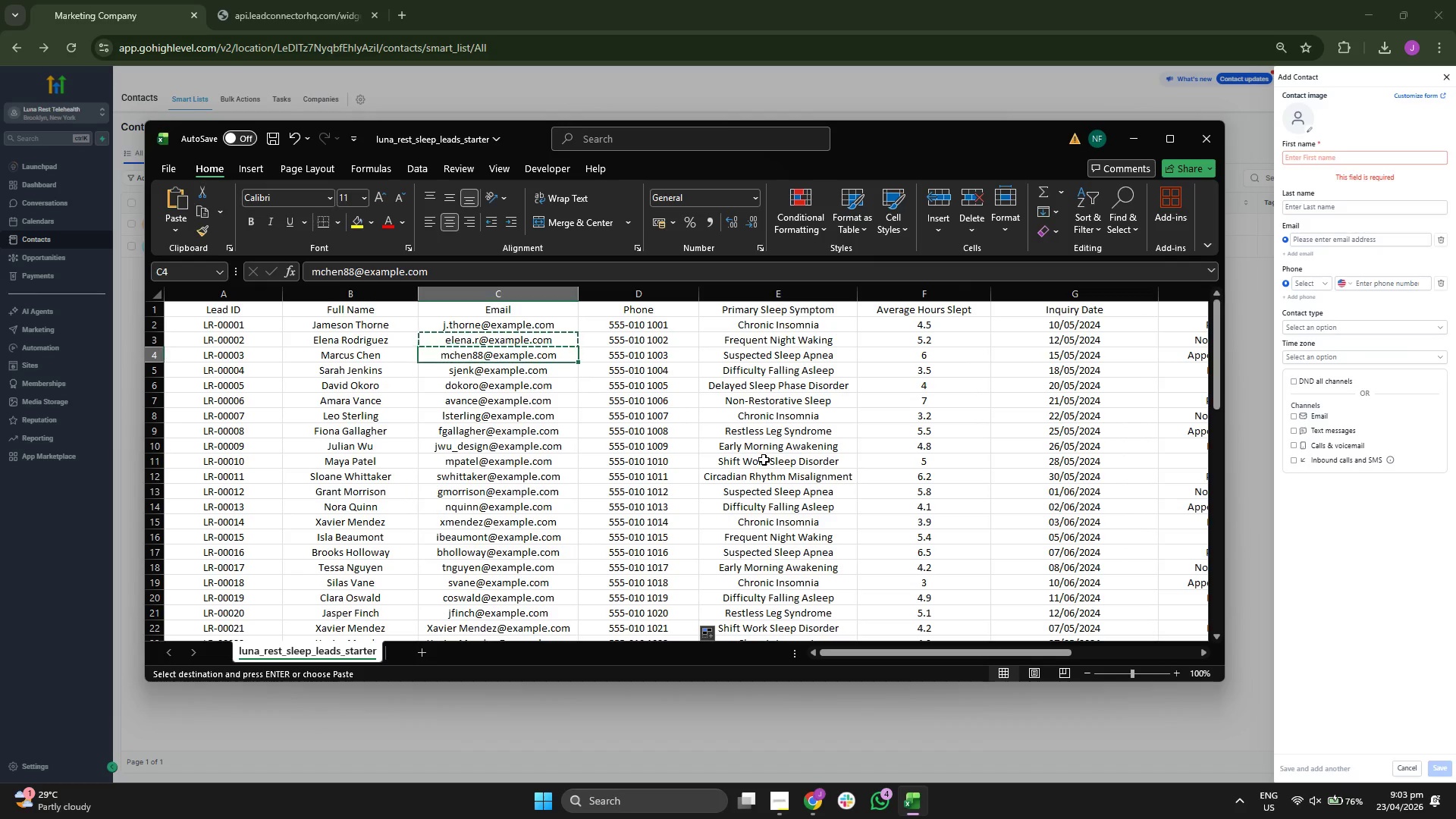 
key(Control+ControlLeft)
 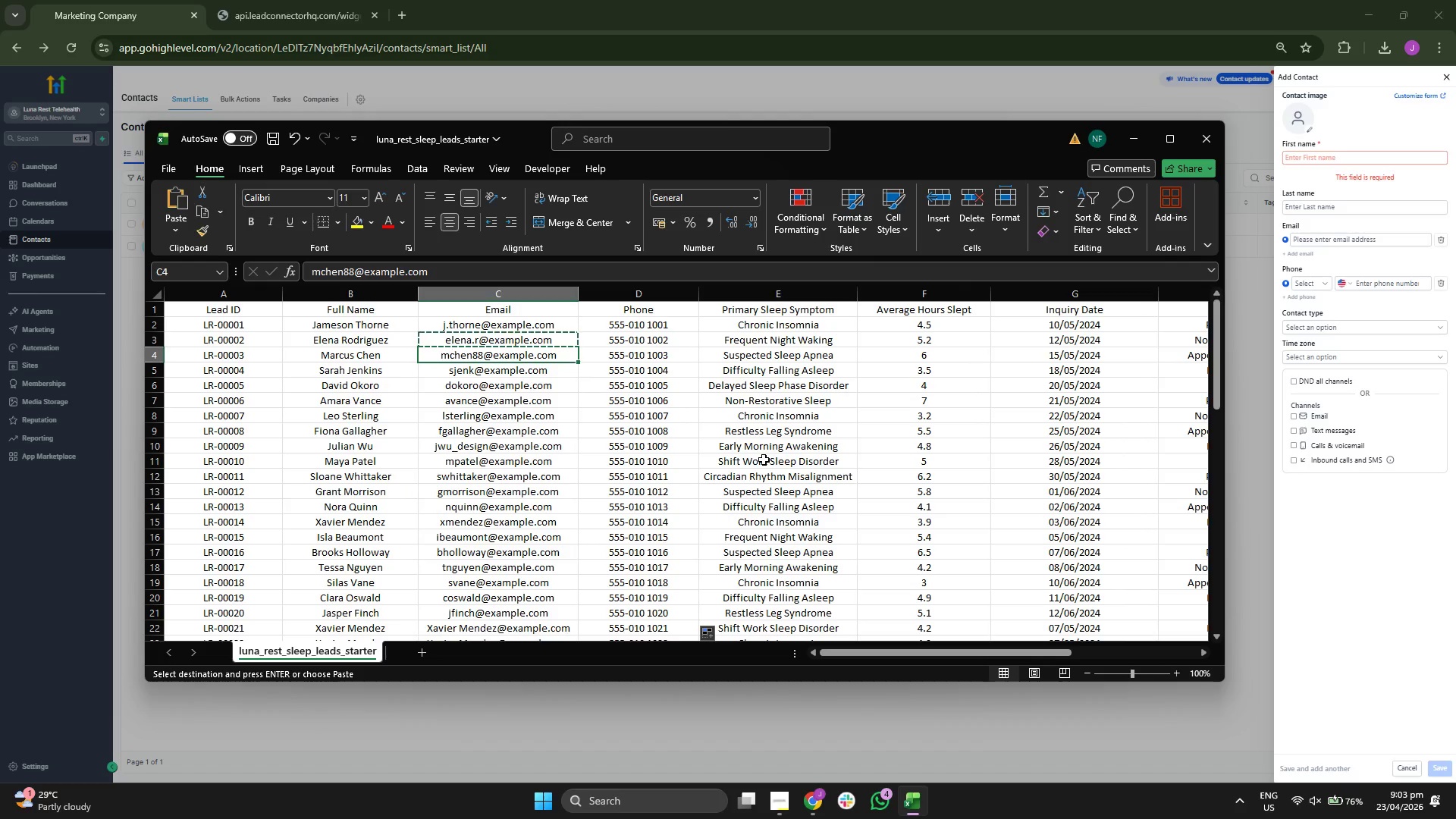 
key(Control+C)
 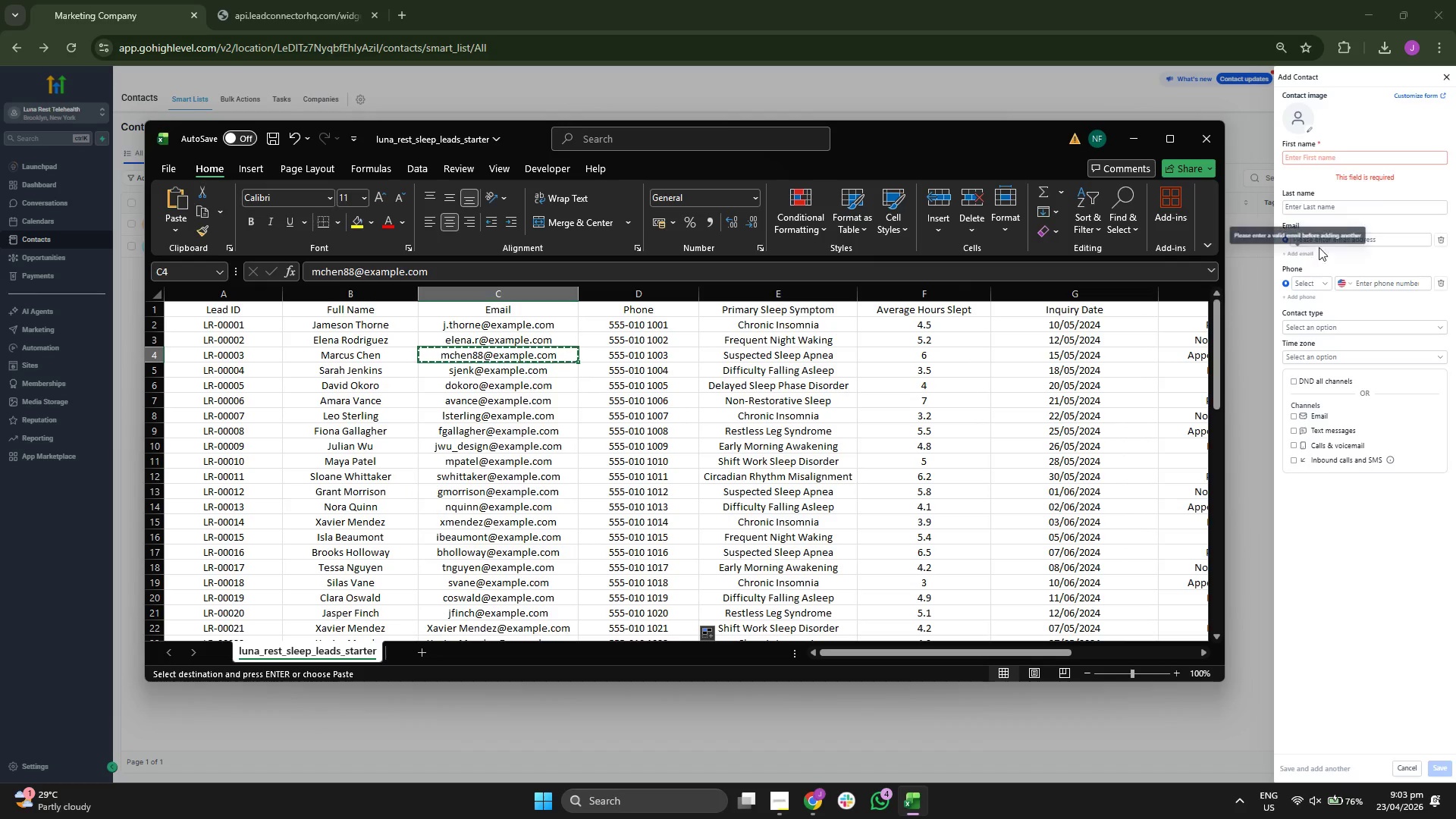 
left_click([1358, 239])
 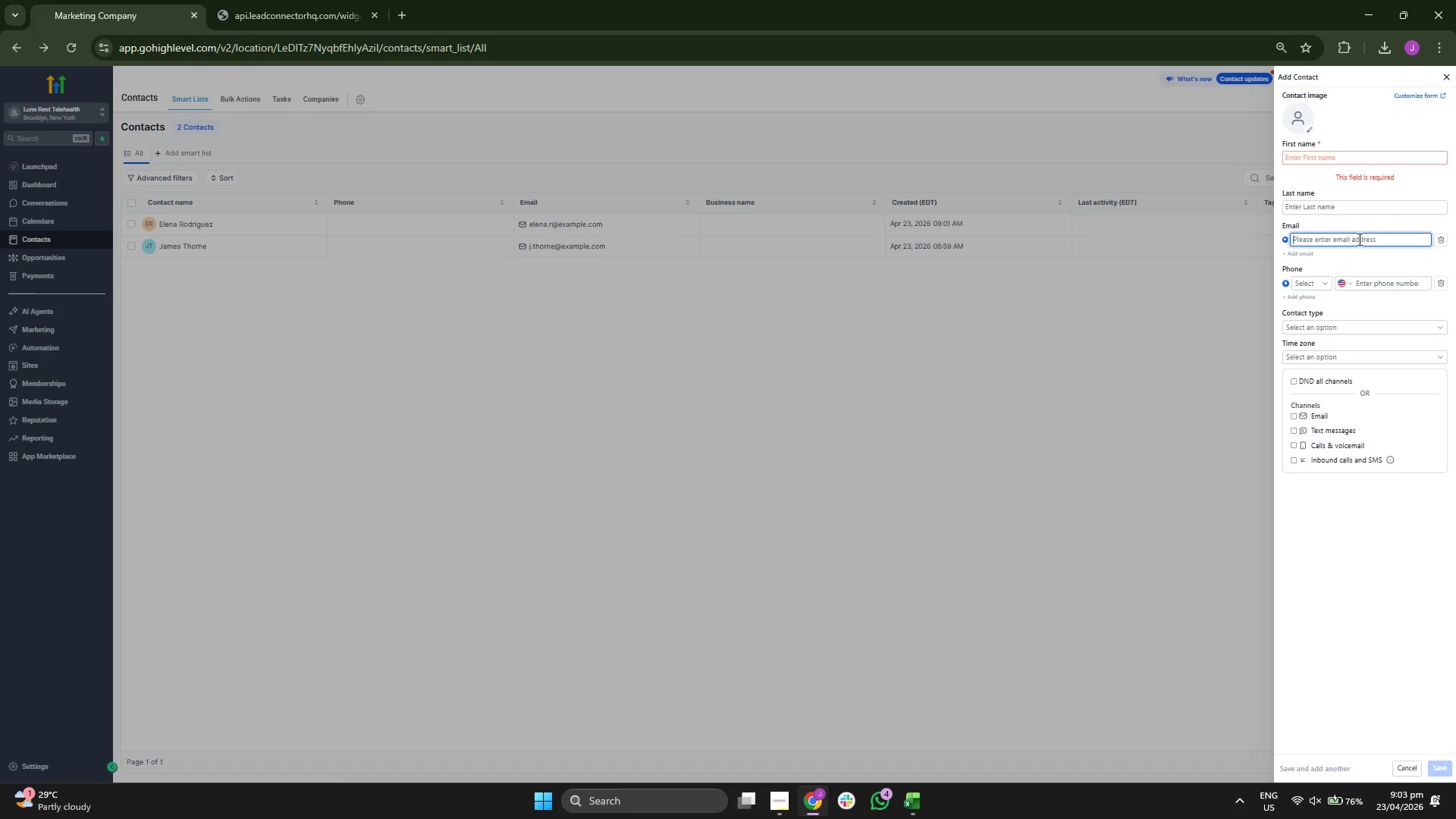 
key(Control+ControlLeft)
 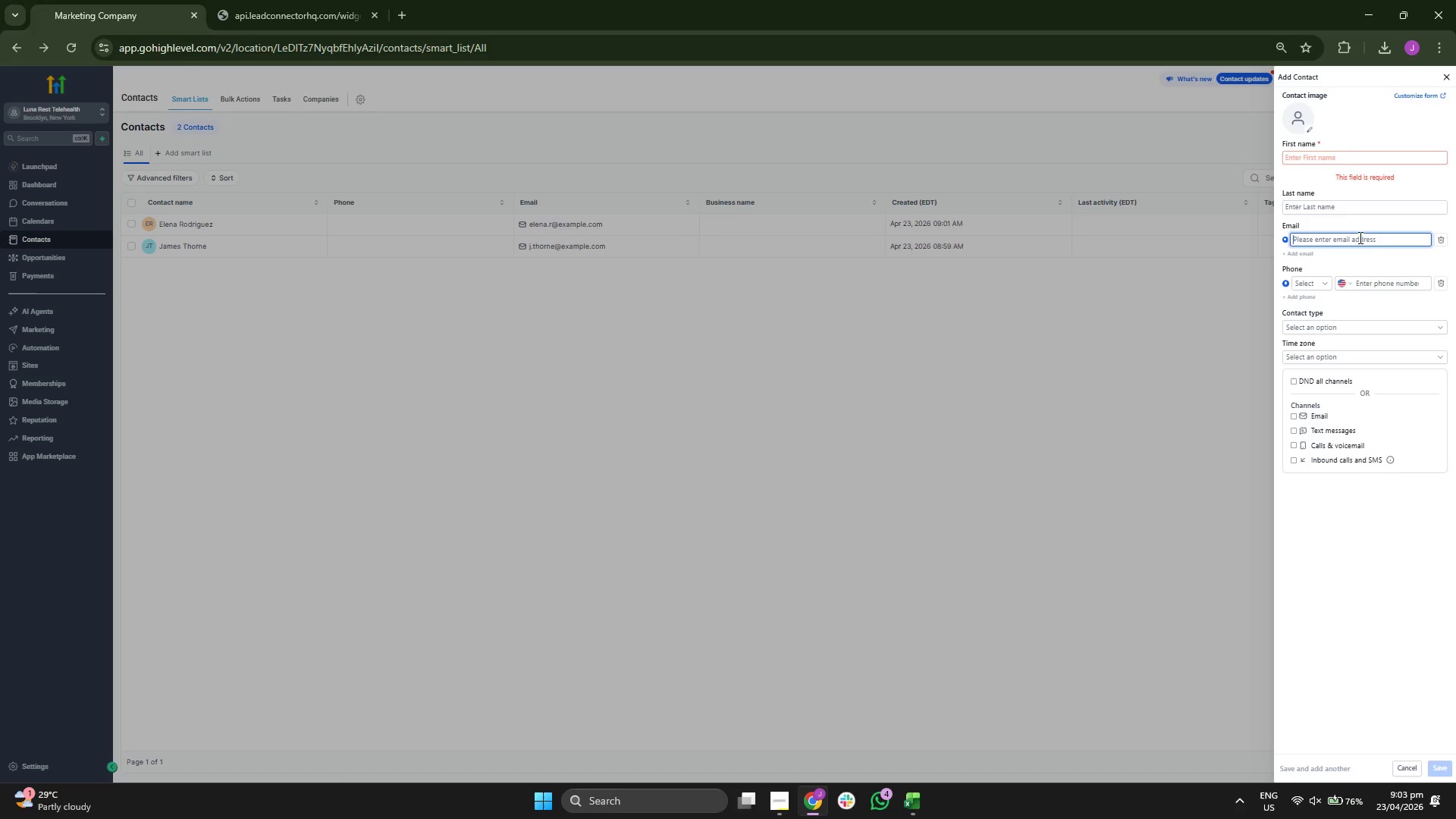 
key(Control+V)
 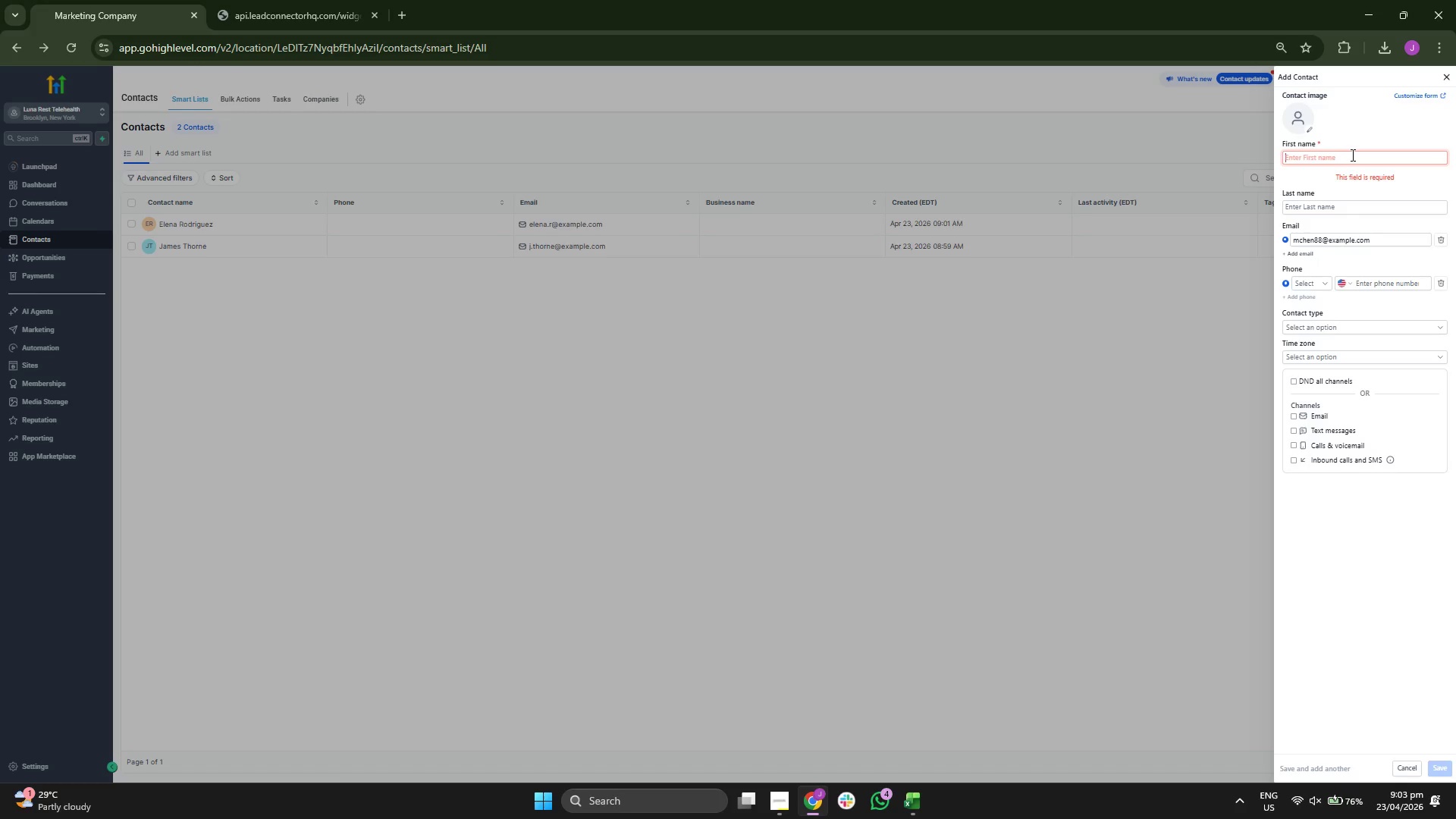 
type(mAR)
key(Backspace)
key(Backspace)
key(Backspace)
type(Maruc)
key(Backspace)
key(Backspace)
type(cus C)
key(Backspace)
key(Backspace)
key(Tab)
type(Chej)
key(Backspace)
type(n)
 